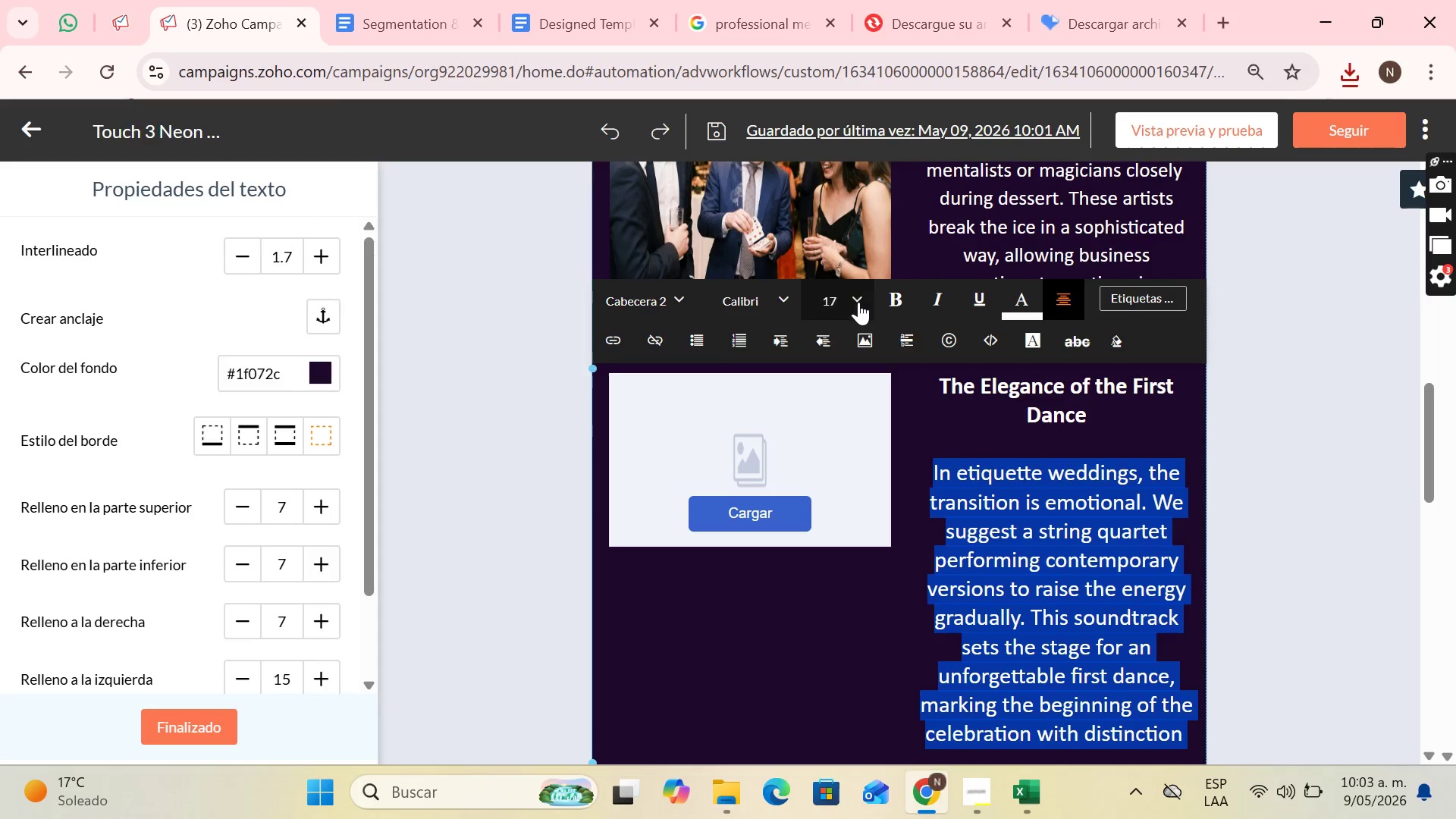 
left_click([858, 302])
 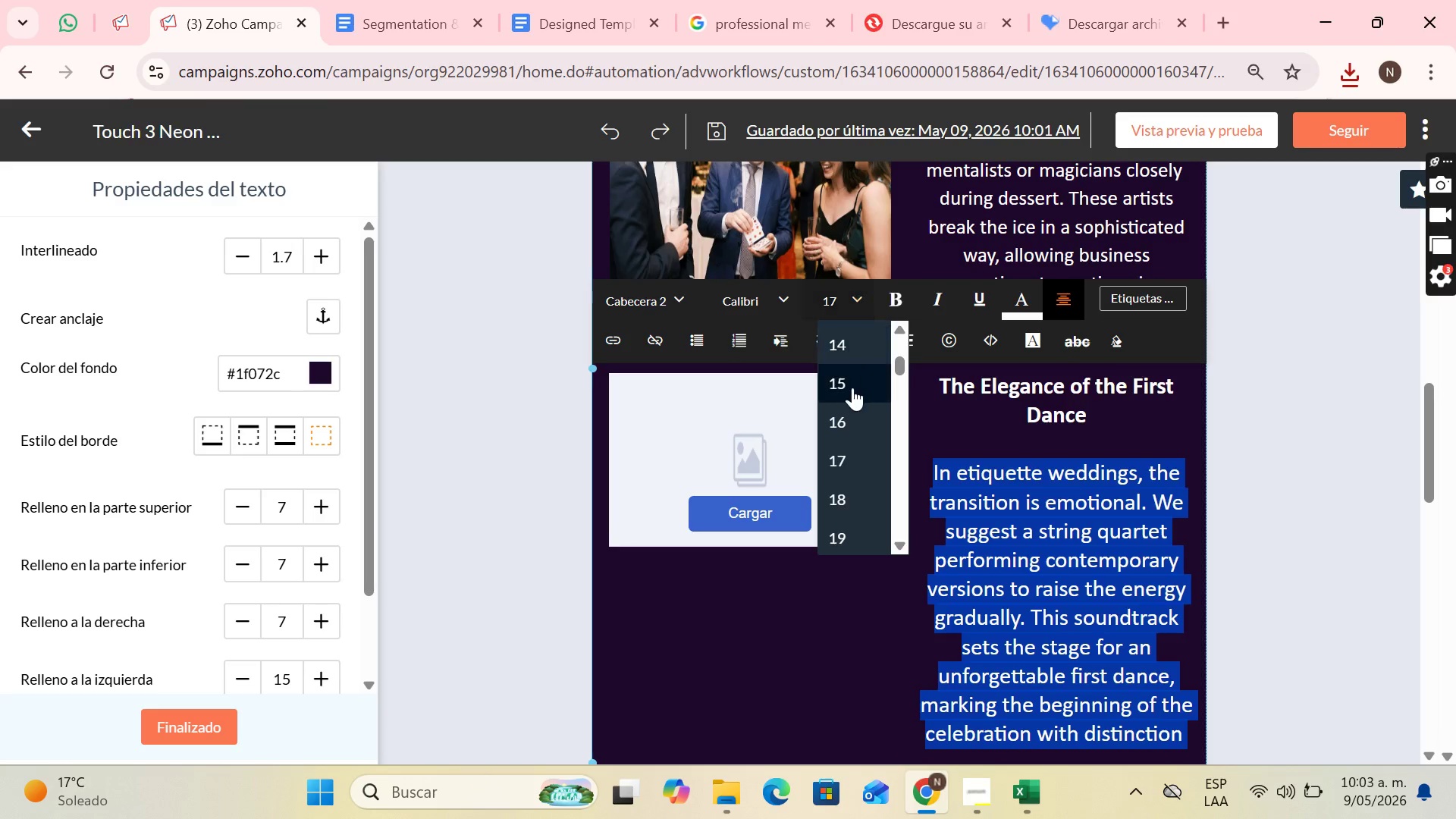 
left_click([852, 388])
 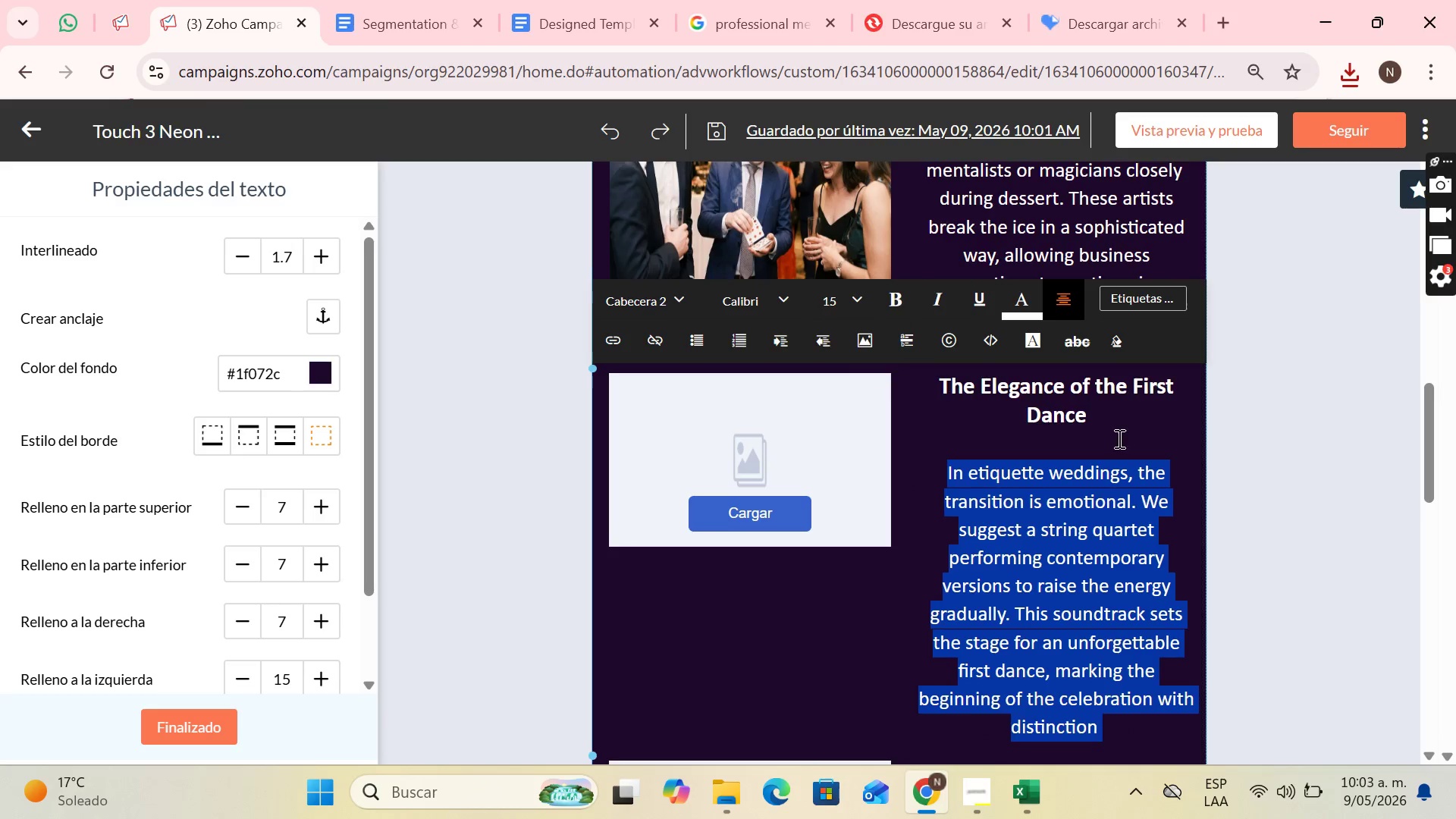 
scroll: coordinate [1119, 447], scroll_direction: down, amount: 3.0
 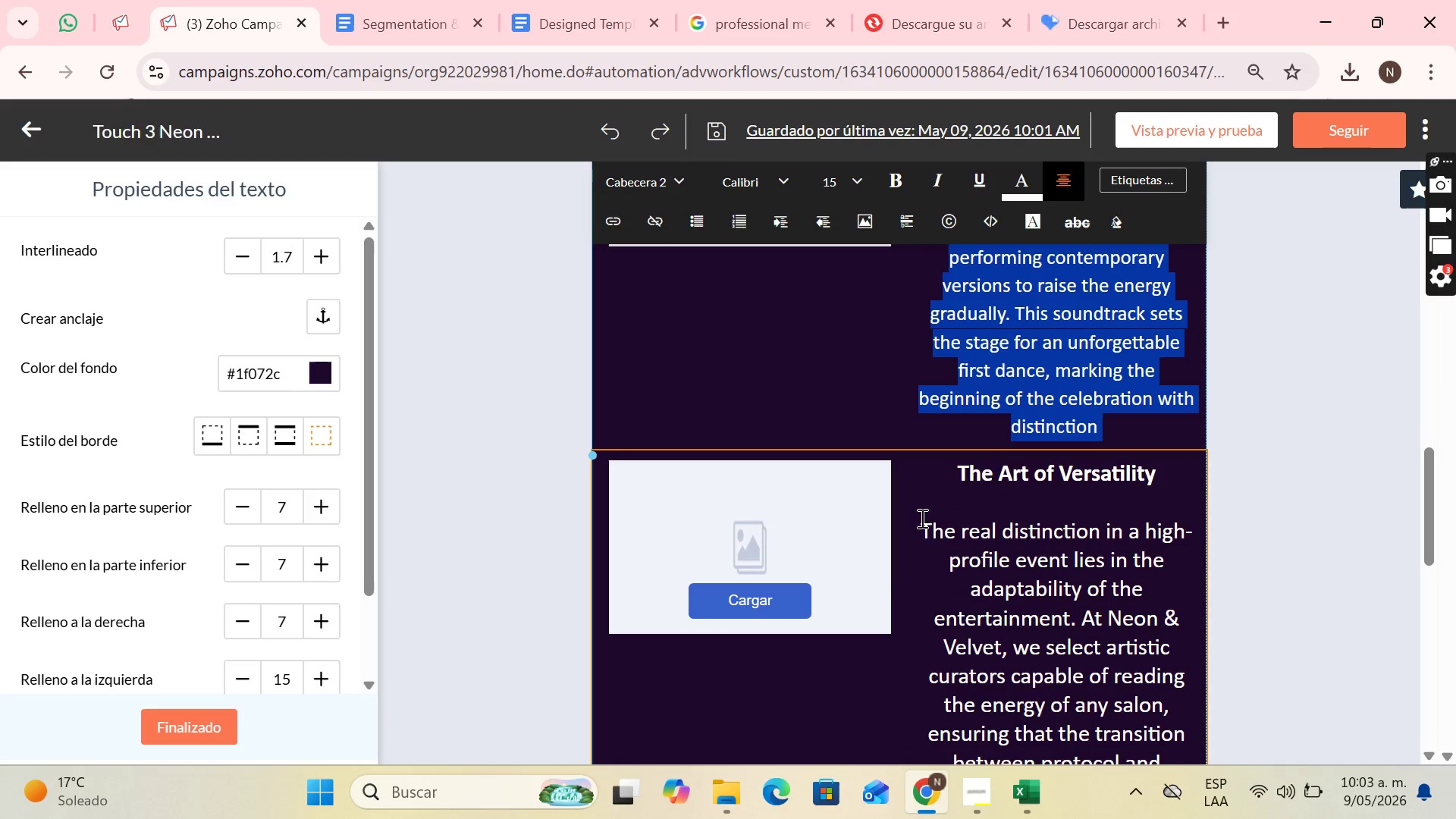 
left_click_drag(start_coordinate=[920, 526], to_coordinate=[1038, 631])
 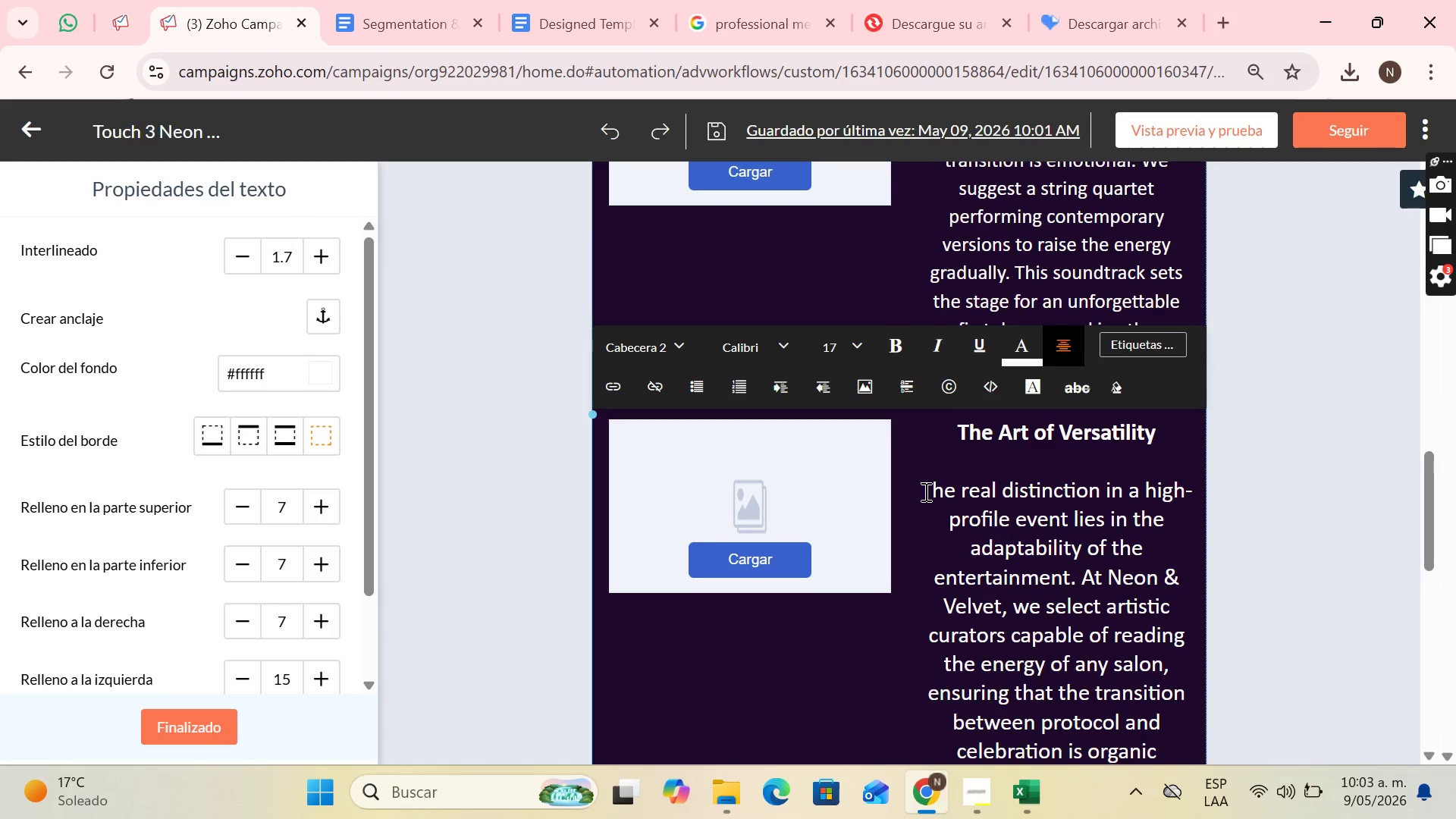 
left_click_drag(start_coordinate=[924, 491], to_coordinate=[1148, 466])
 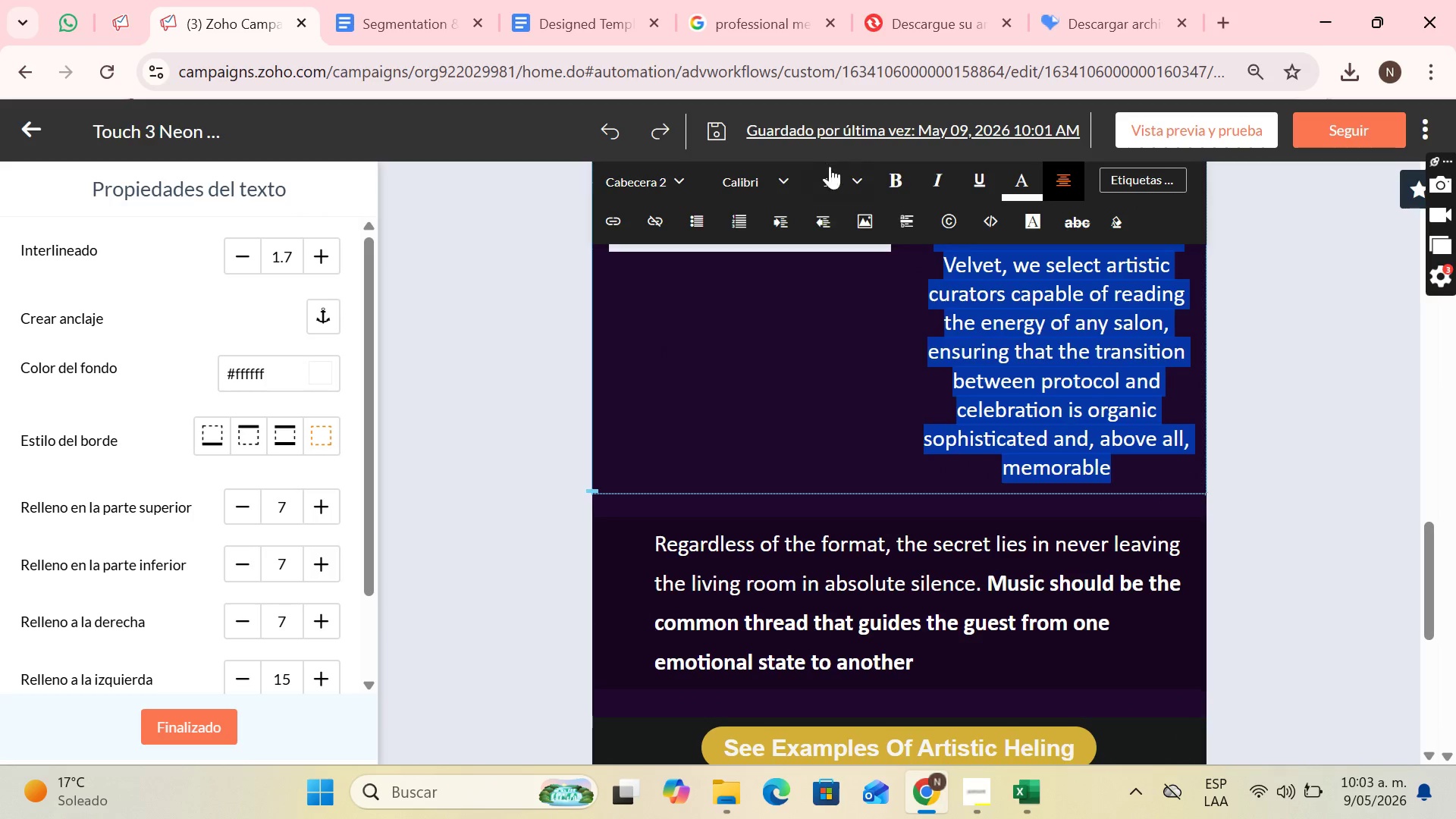 
left_click([839, 177])
 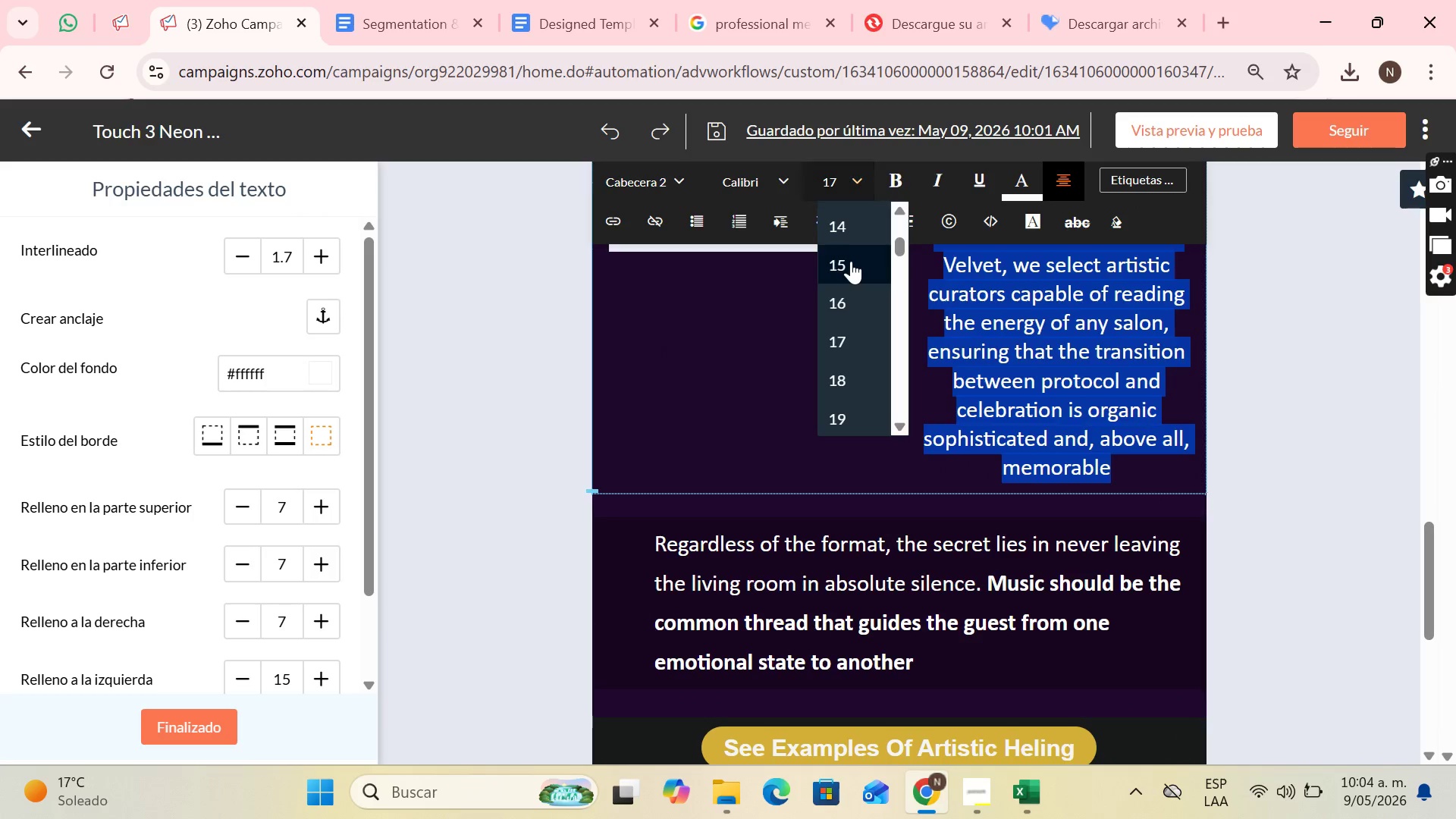 
left_click([851, 264])
 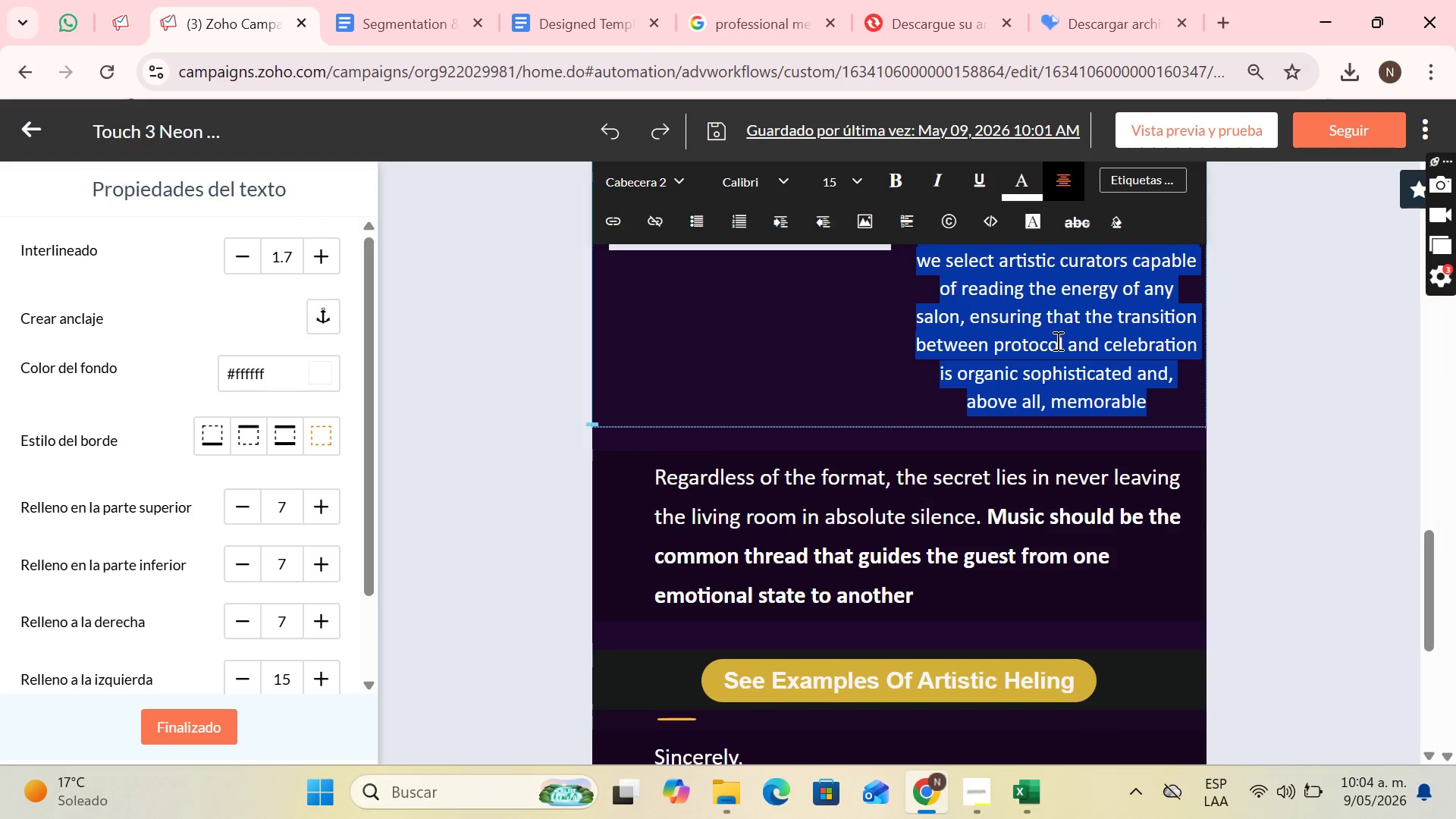 
scroll: coordinate [944, 452], scroll_direction: up, amount: 7.0
 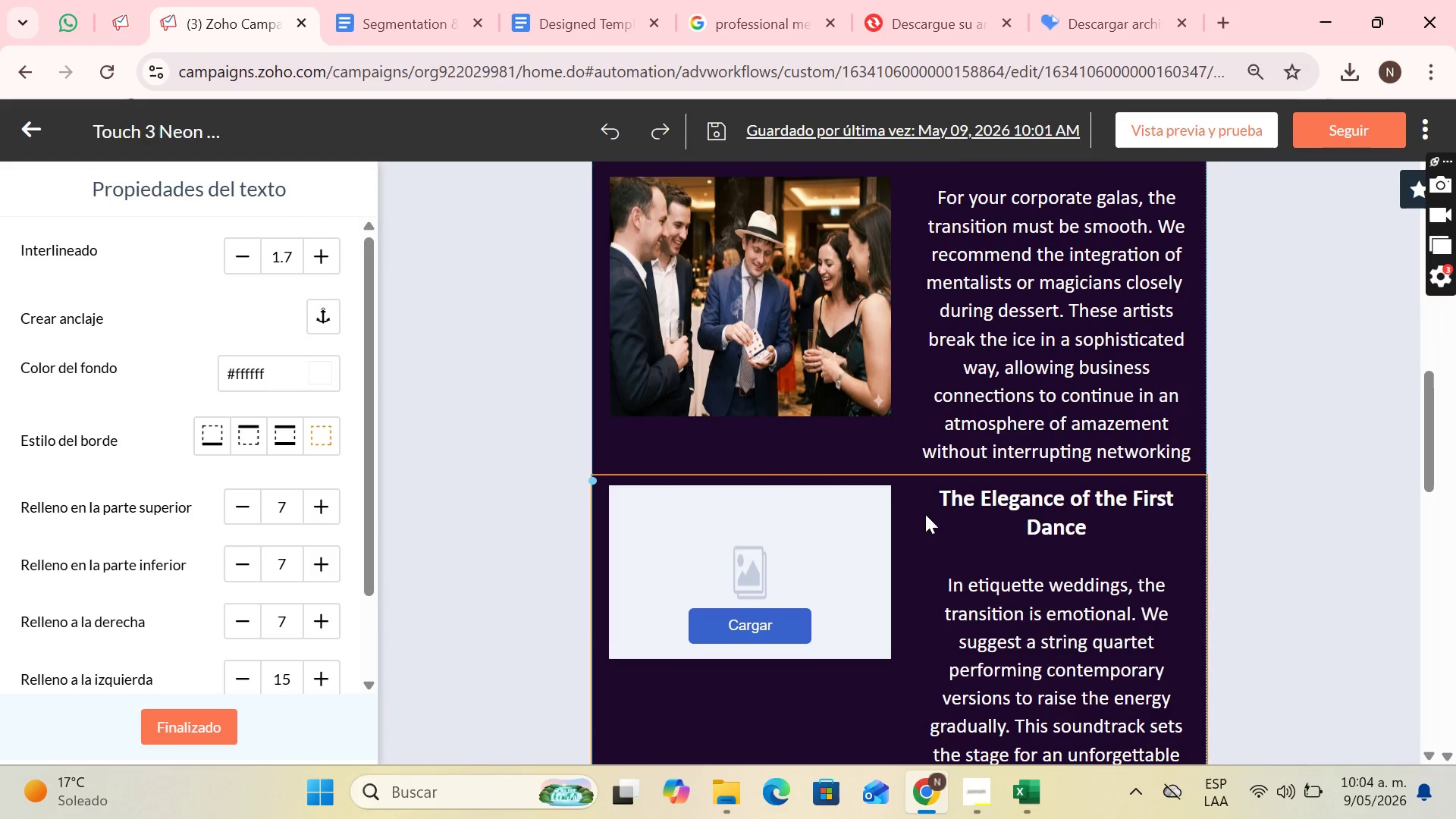 
left_click([949, 507])
 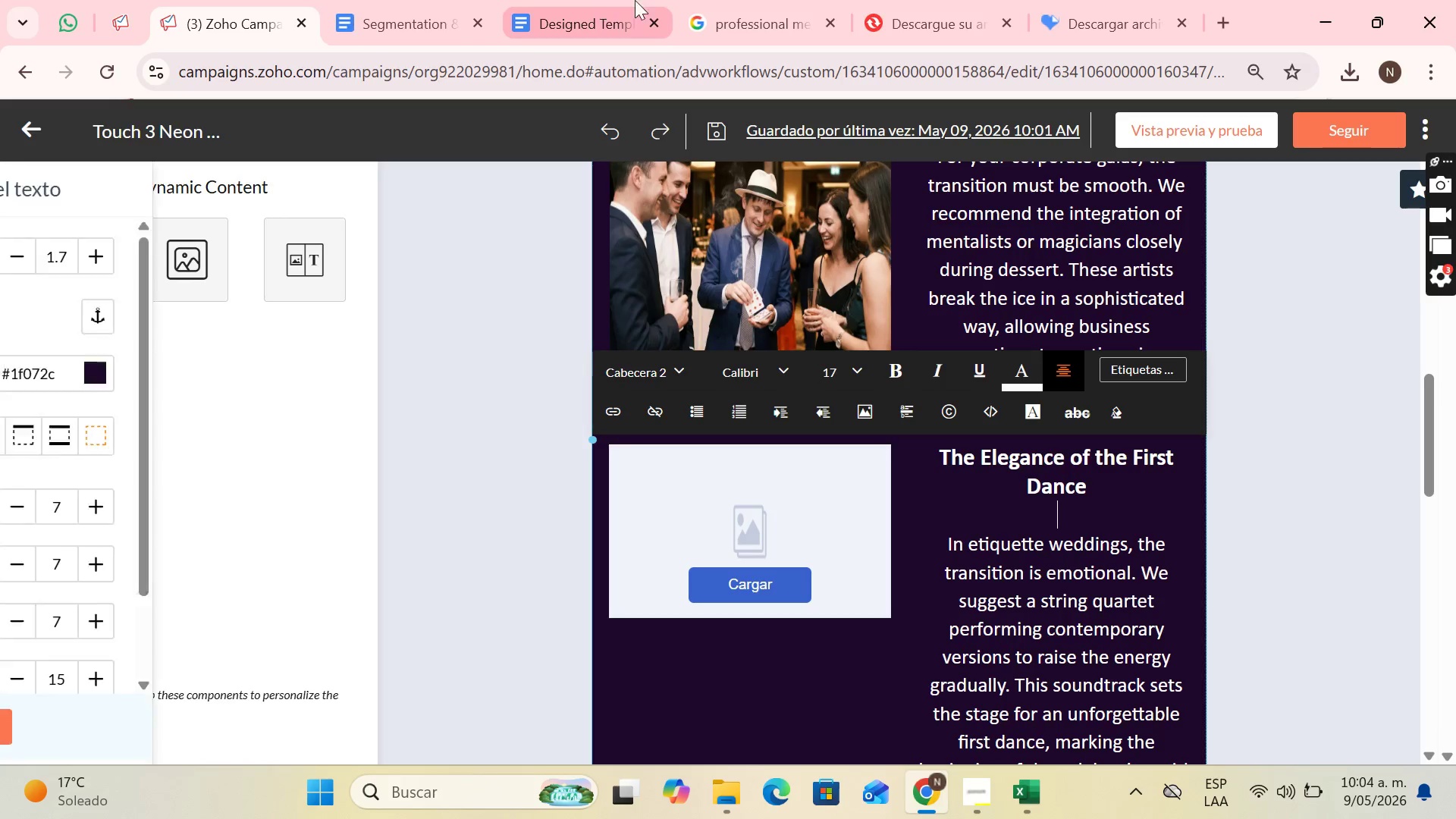 
left_click([733, 0])
 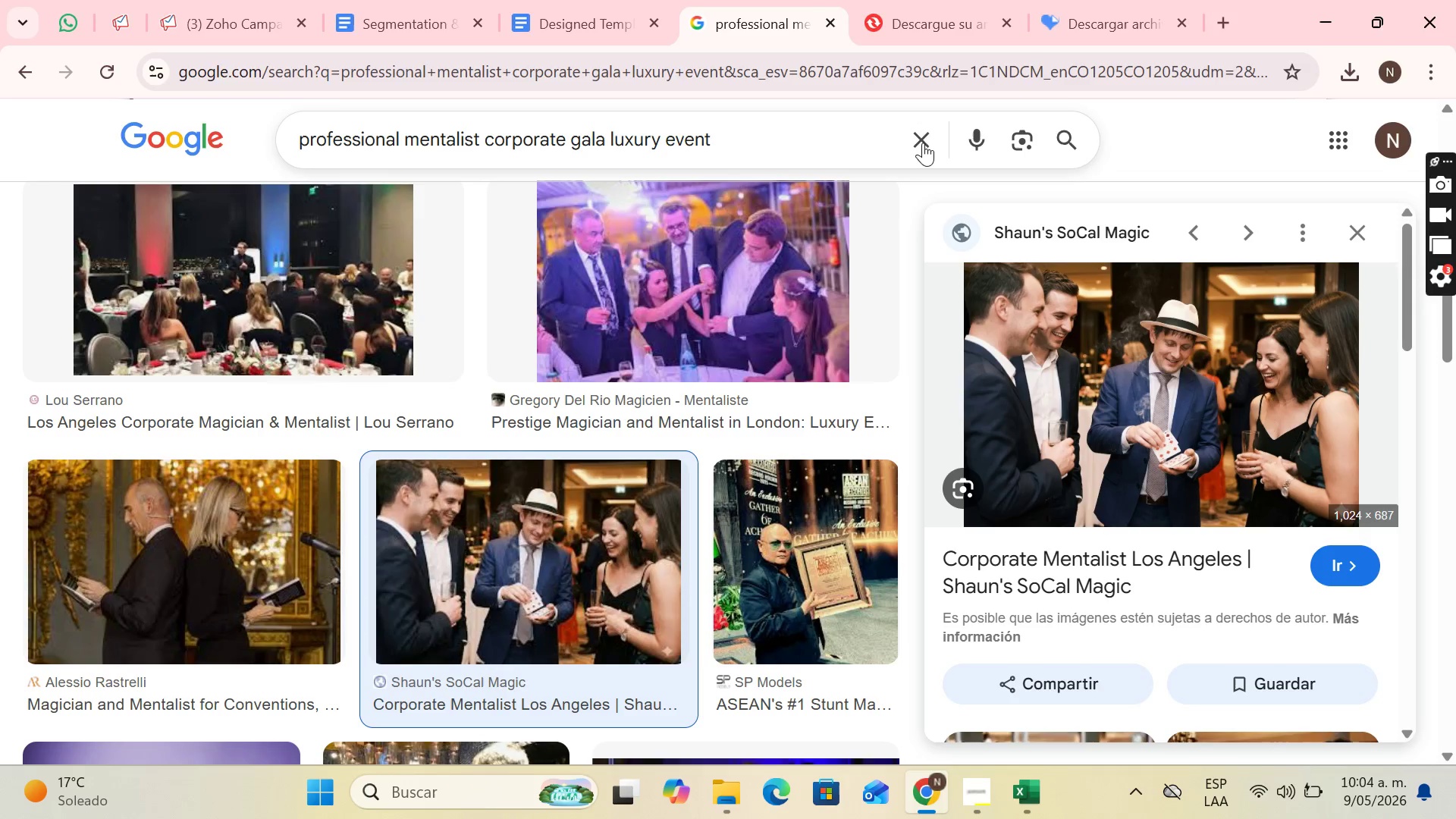 
left_click([927, 135])
 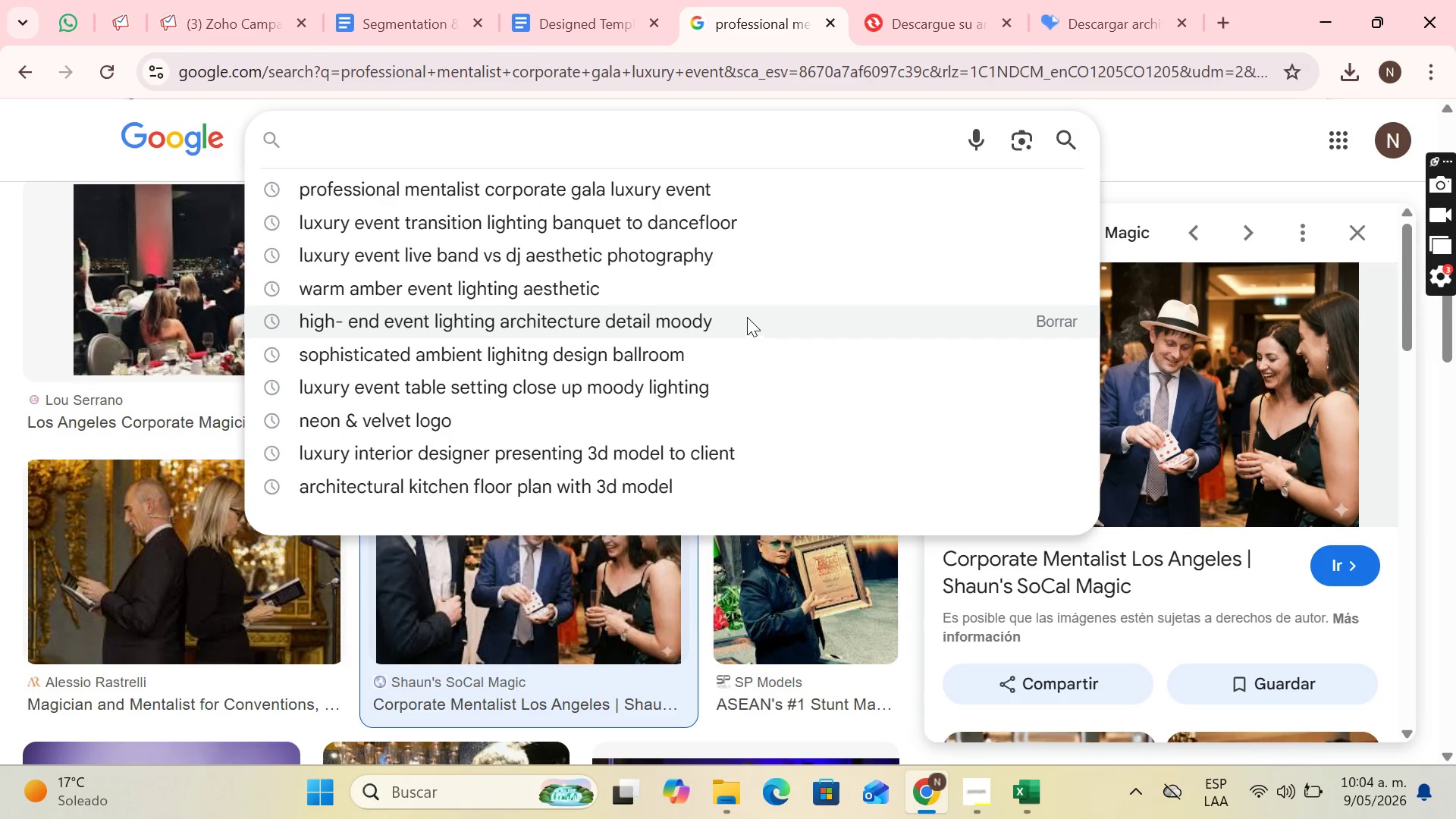 
wait(5.5)
 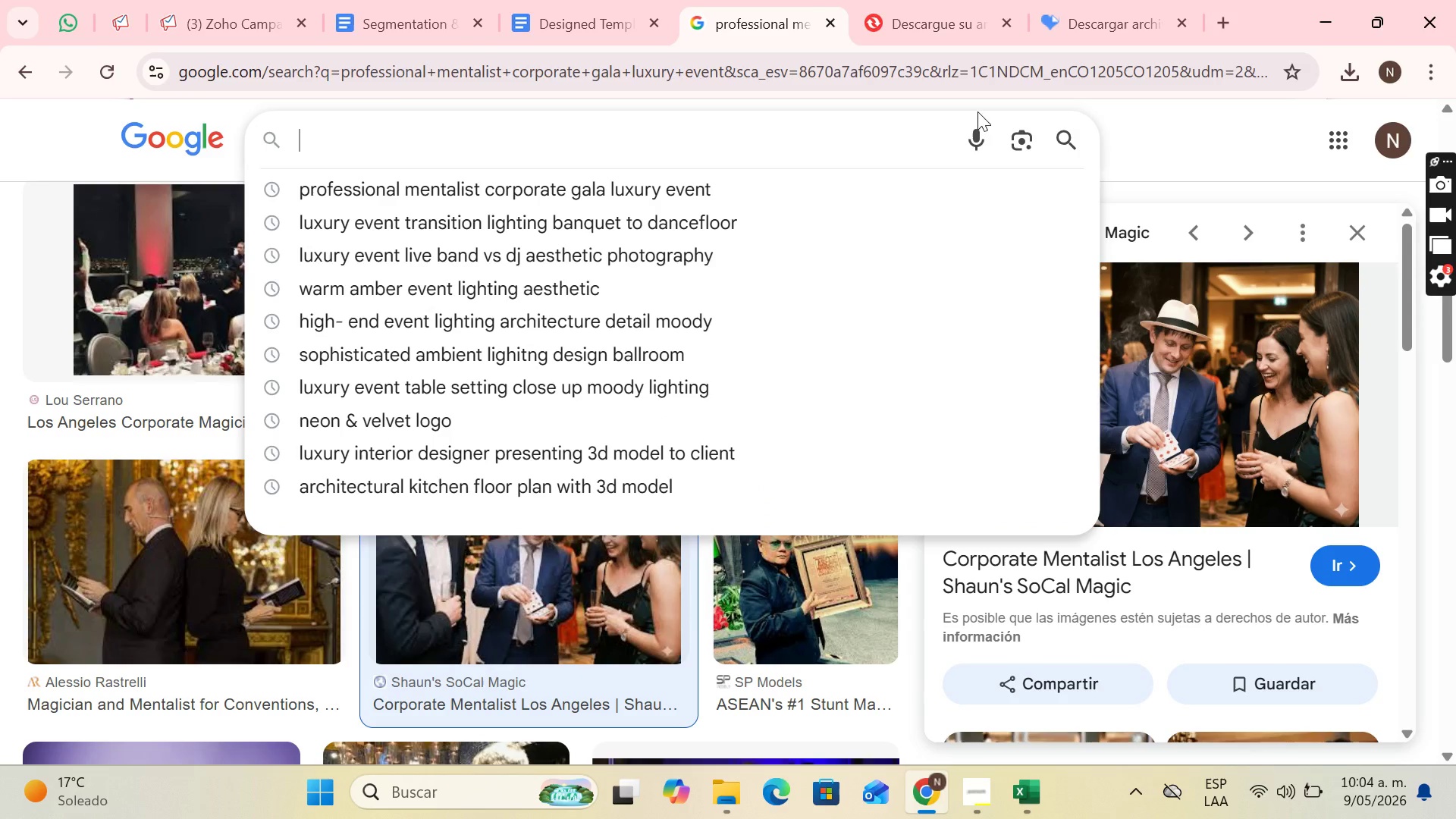 
type(luxury wedi)
key(Backspace)
type(ding string quare)
key(Backspace)
type(tet modern performance)
 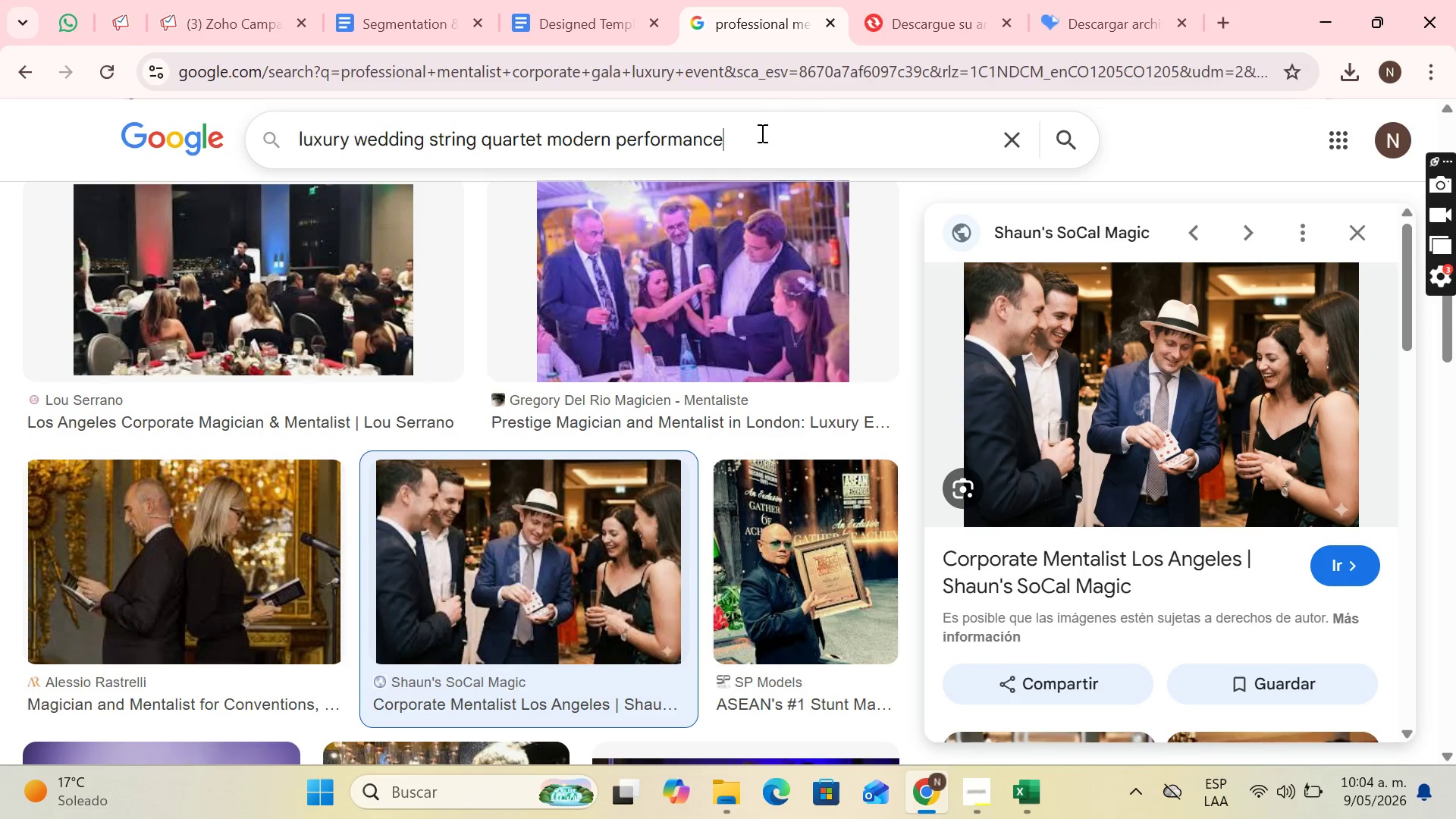 
key(Enter)
 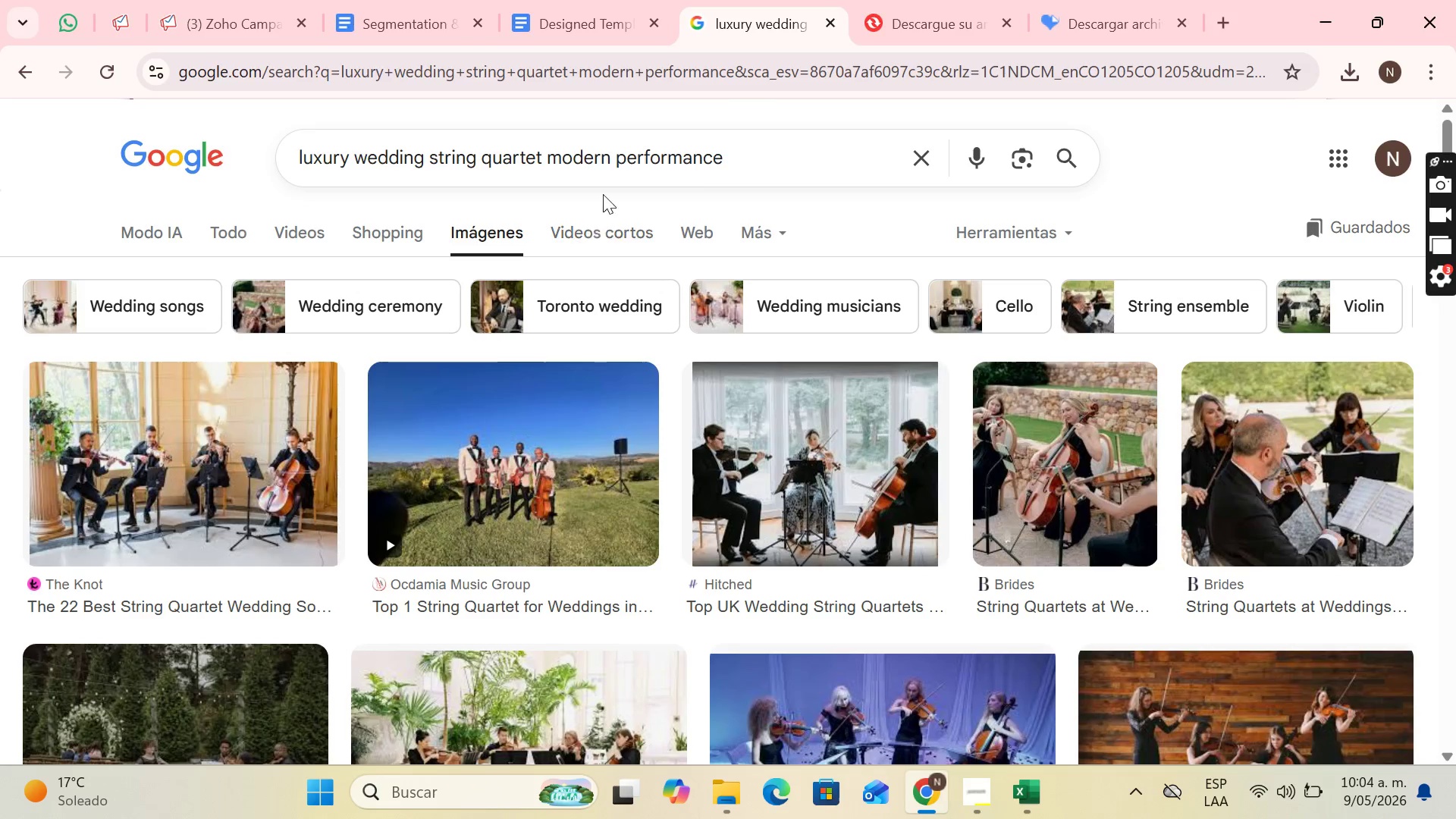 
scroll: coordinate [1181, 240], scroll_direction: down, amount: 5.0
 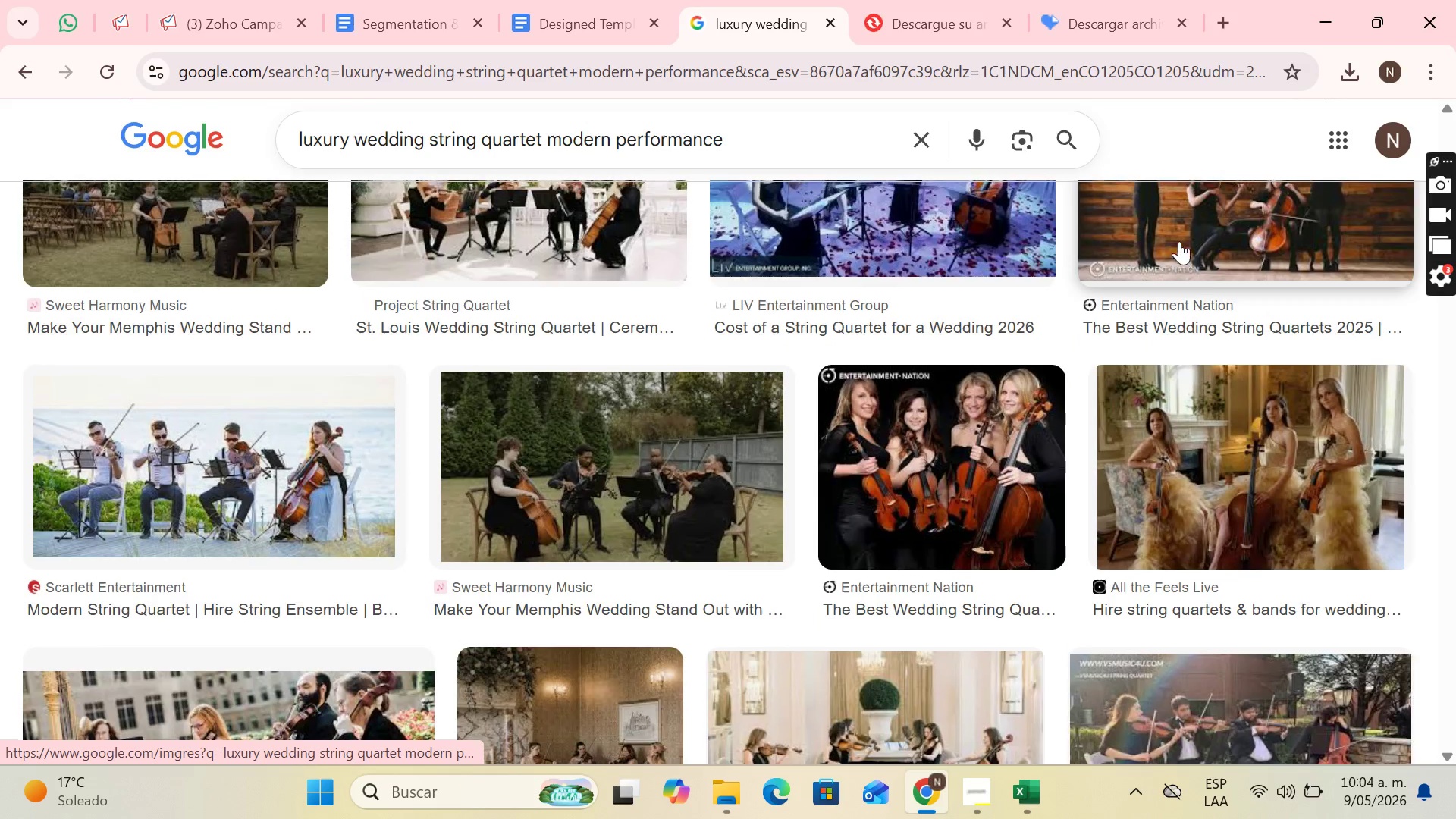 
scroll: coordinate [1193, 340], scroll_direction: up, amount: 4.0
 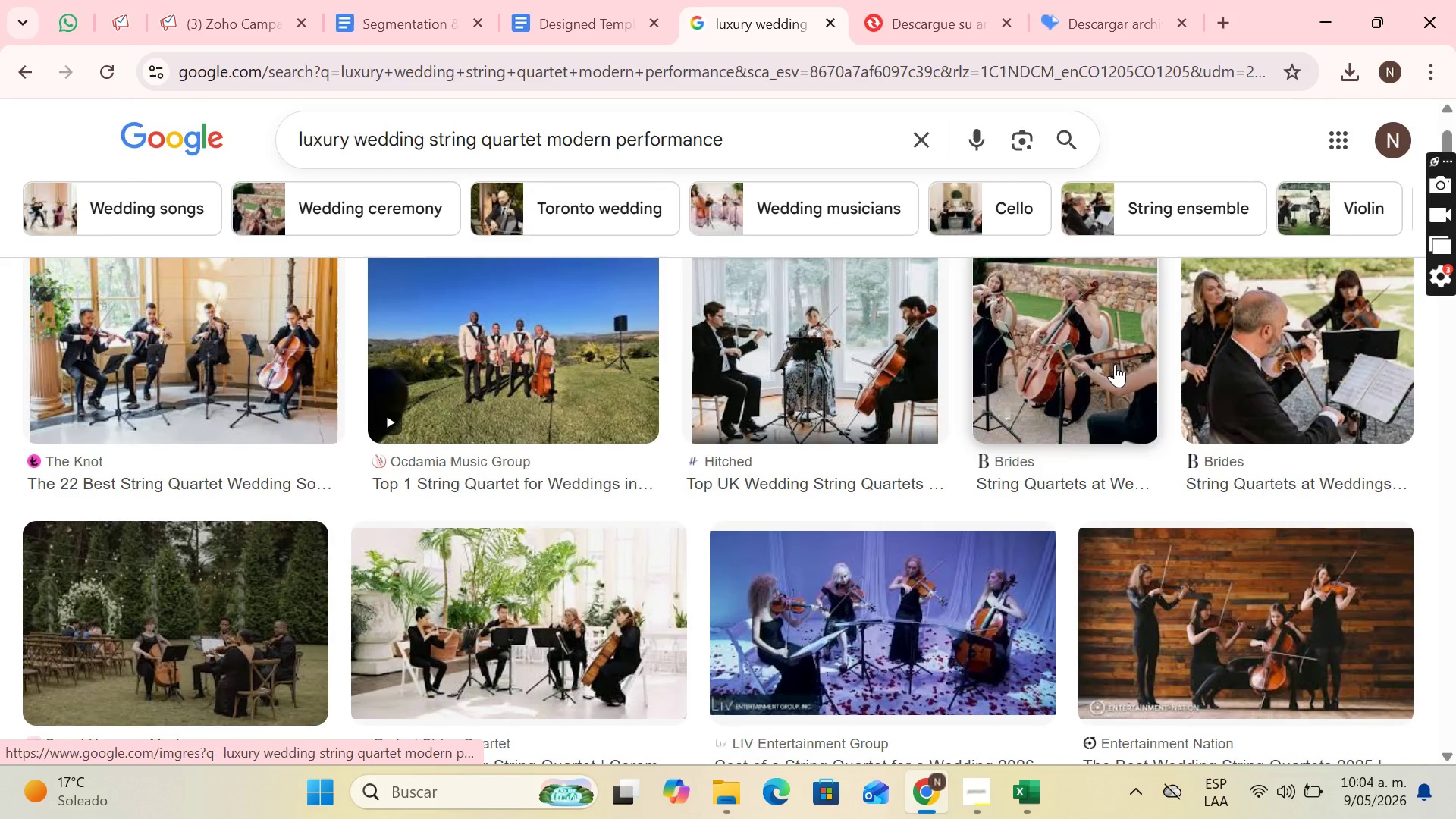 
left_click([1116, 361])
 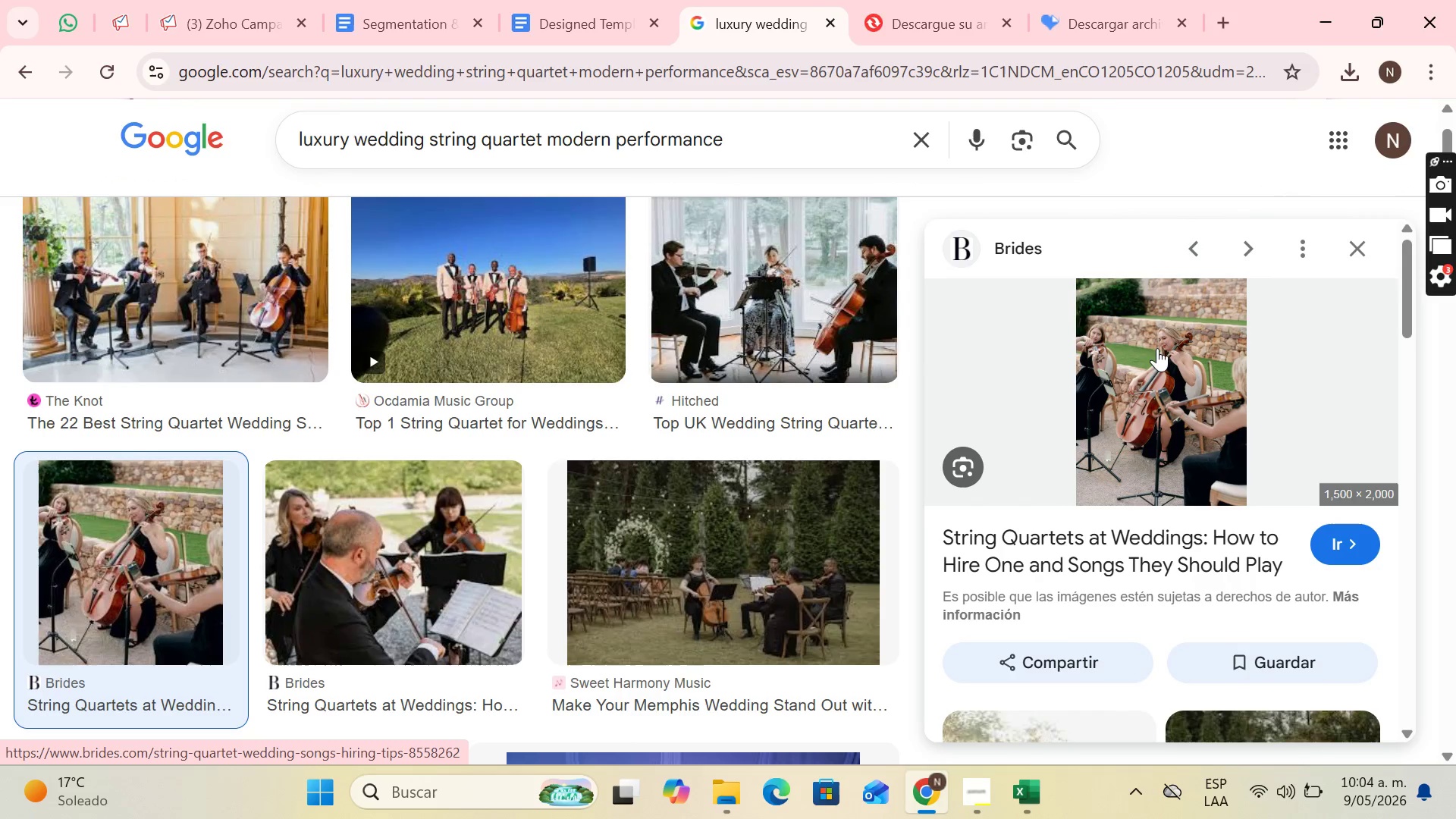 
right_click([1161, 346])
 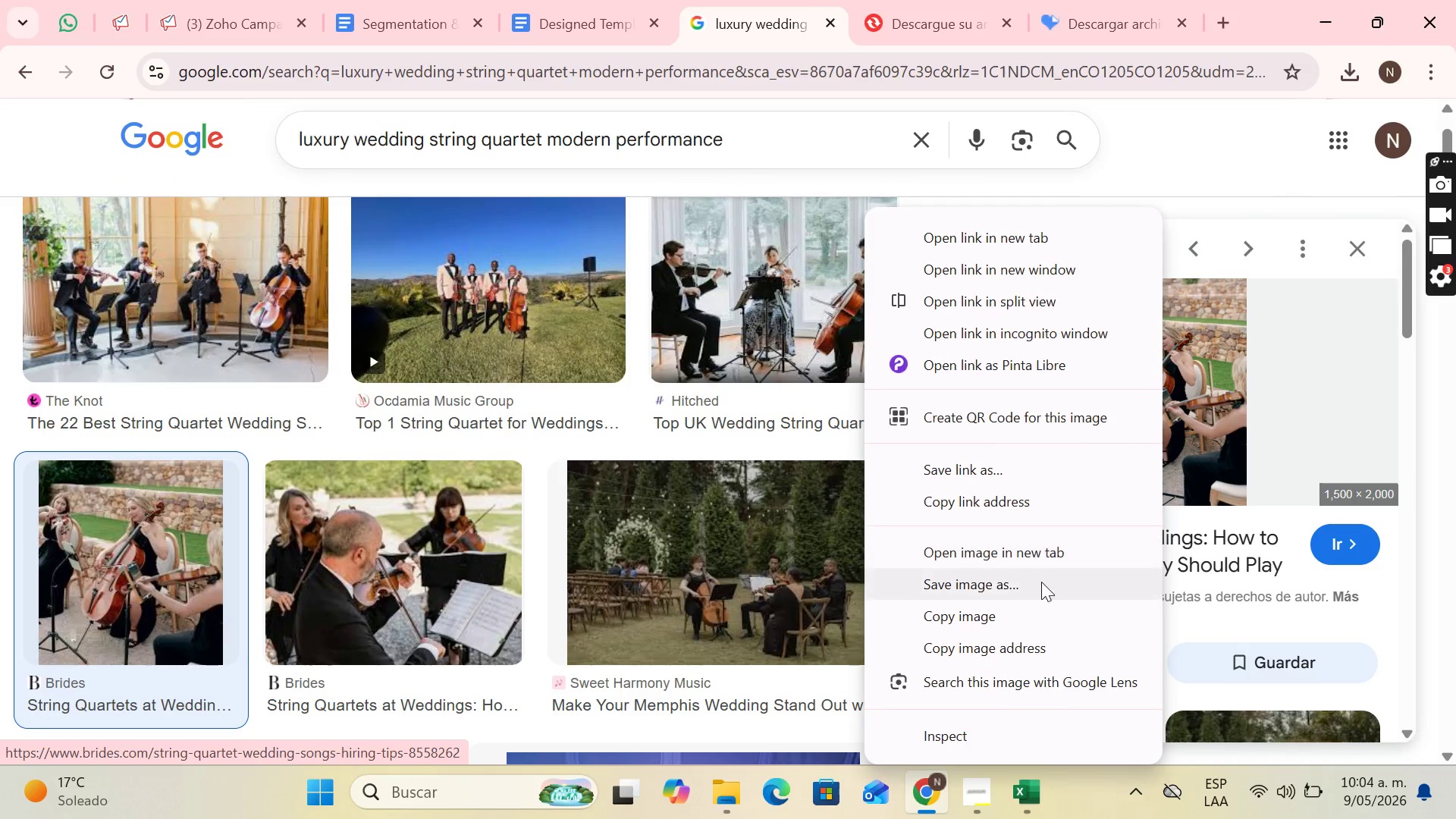 
left_click([1040, 583])
 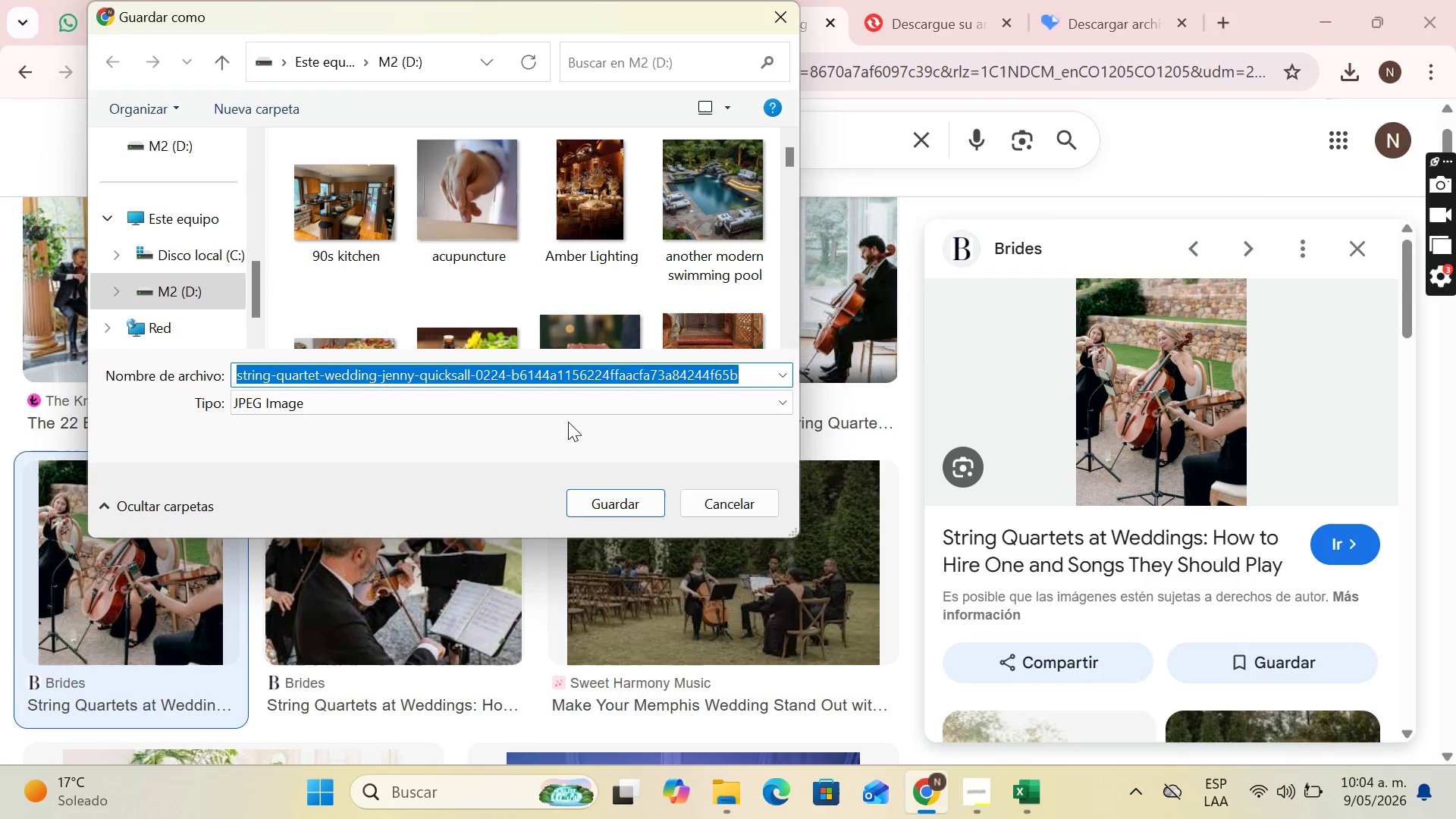 
type(wedding quartet)
 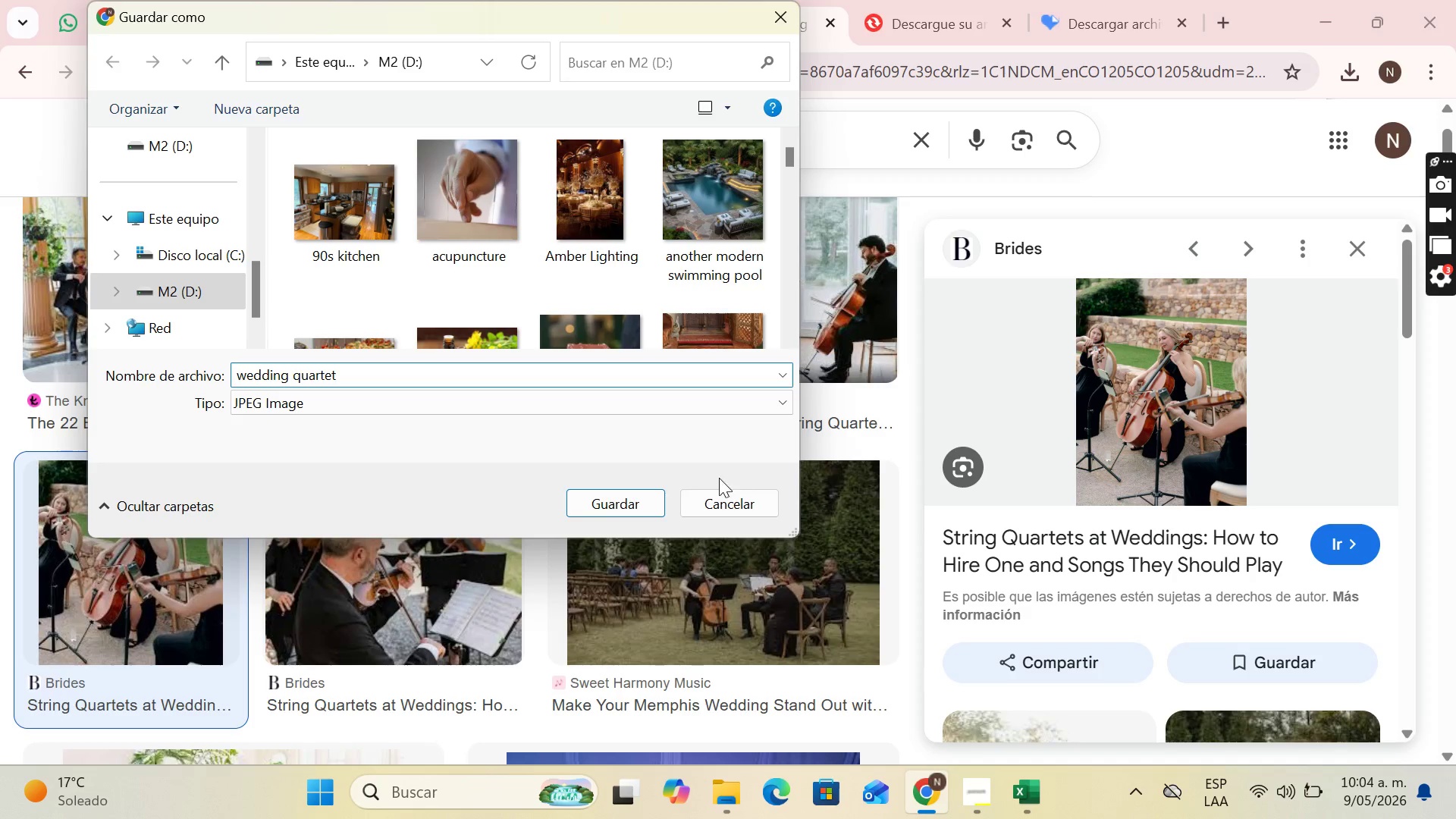 
left_click([632, 496])
 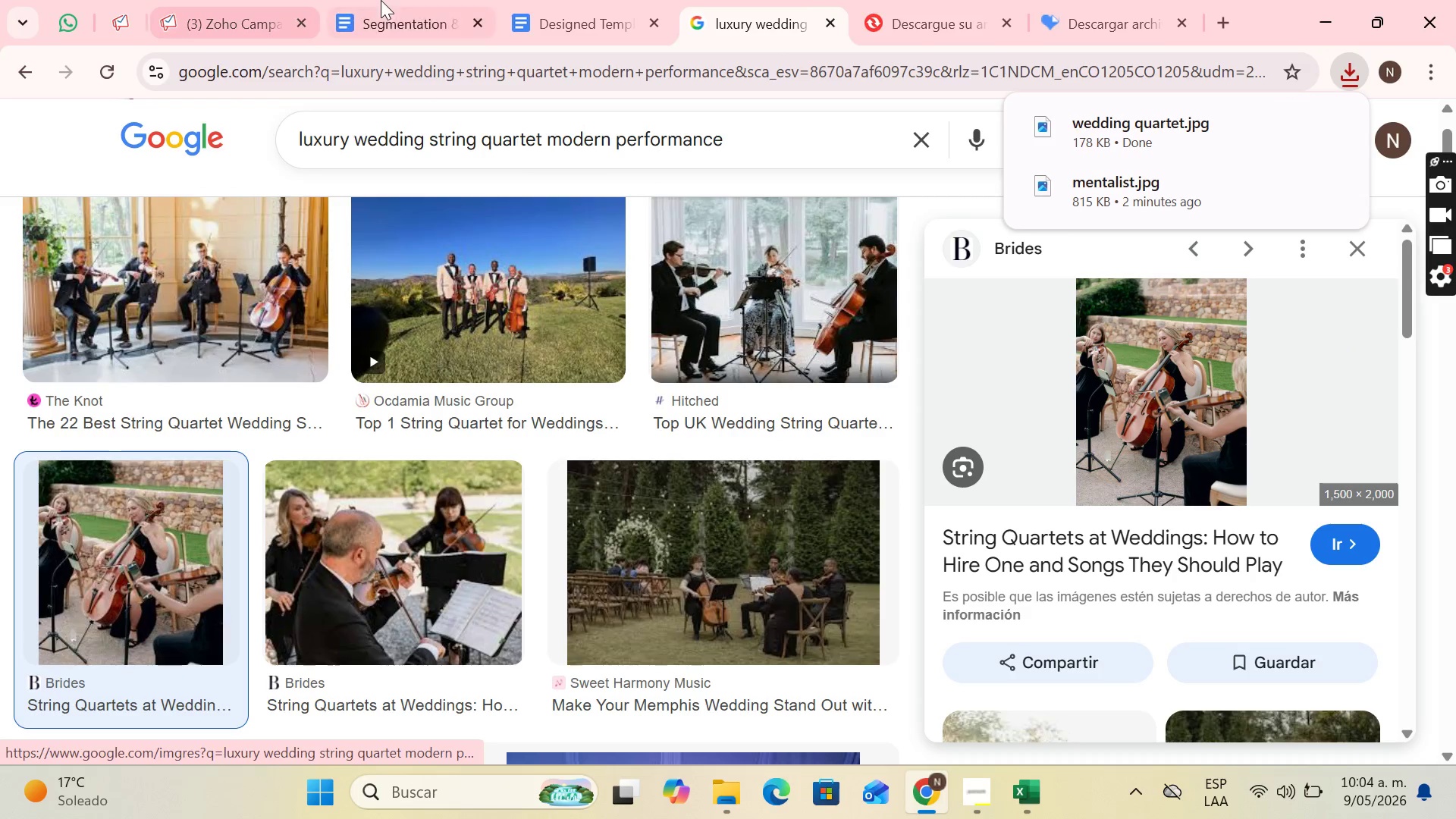 
left_click([254, 0])
 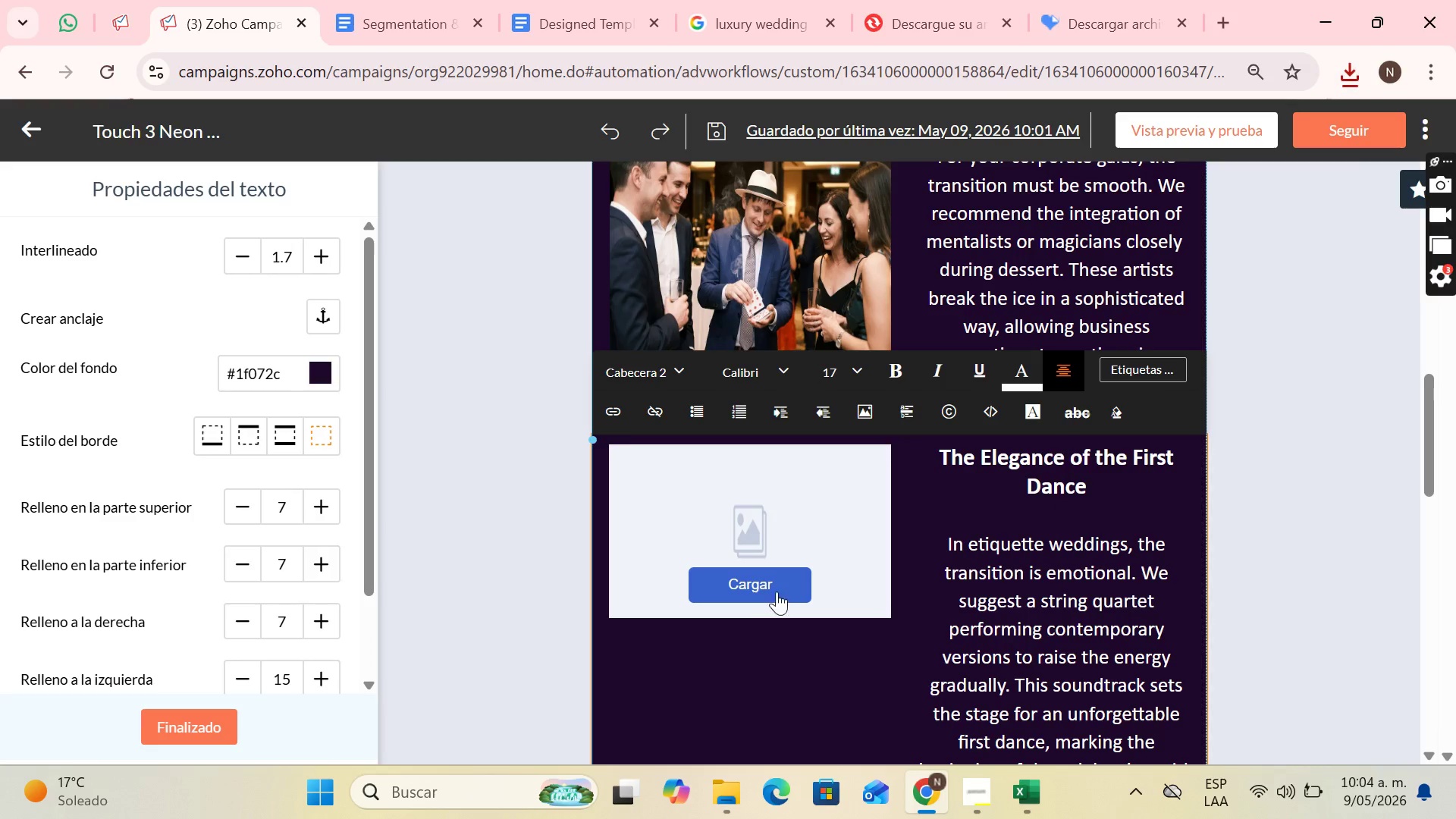 
left_click([779, 580])
 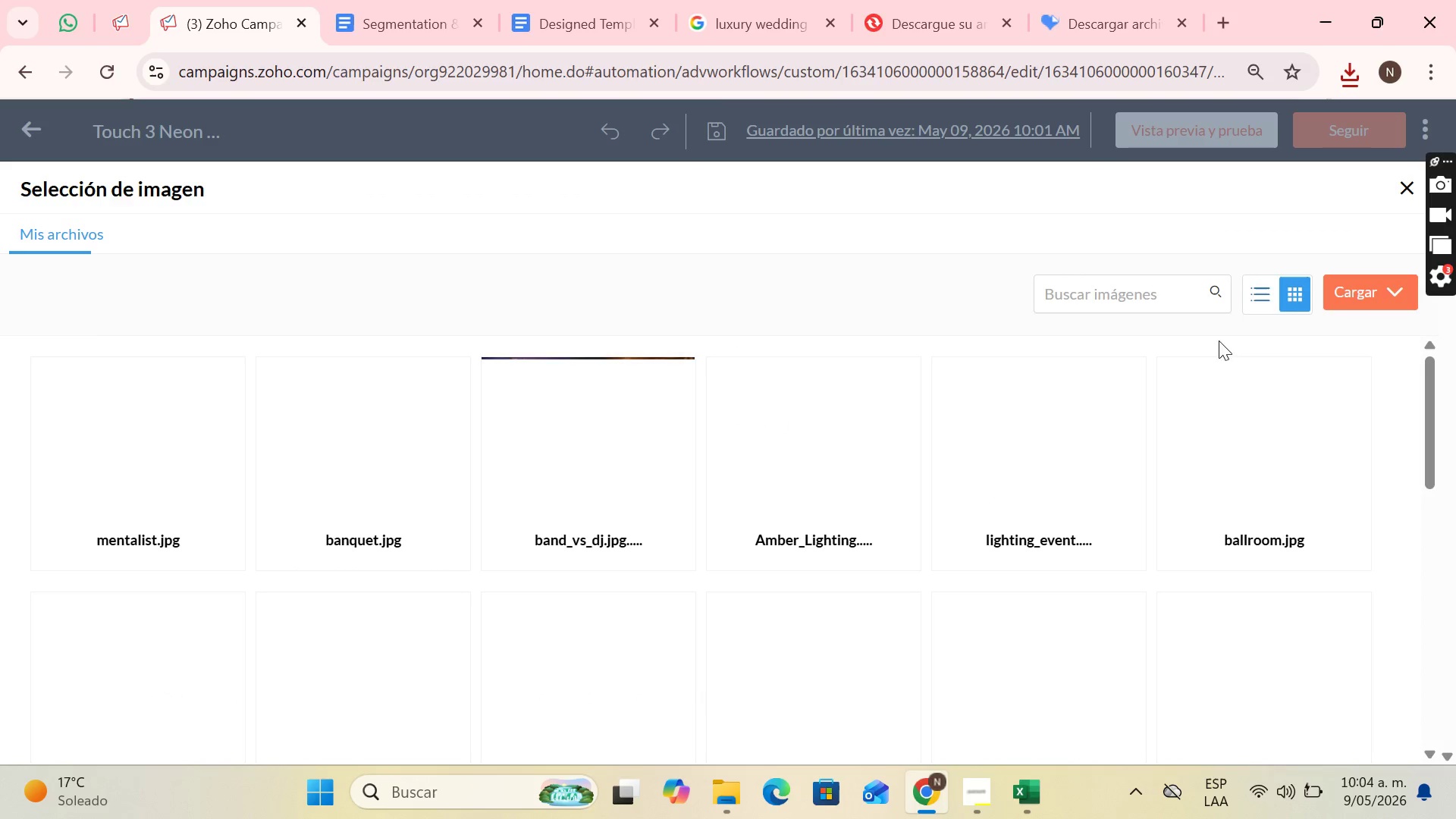 
left_click([1342, 289])
 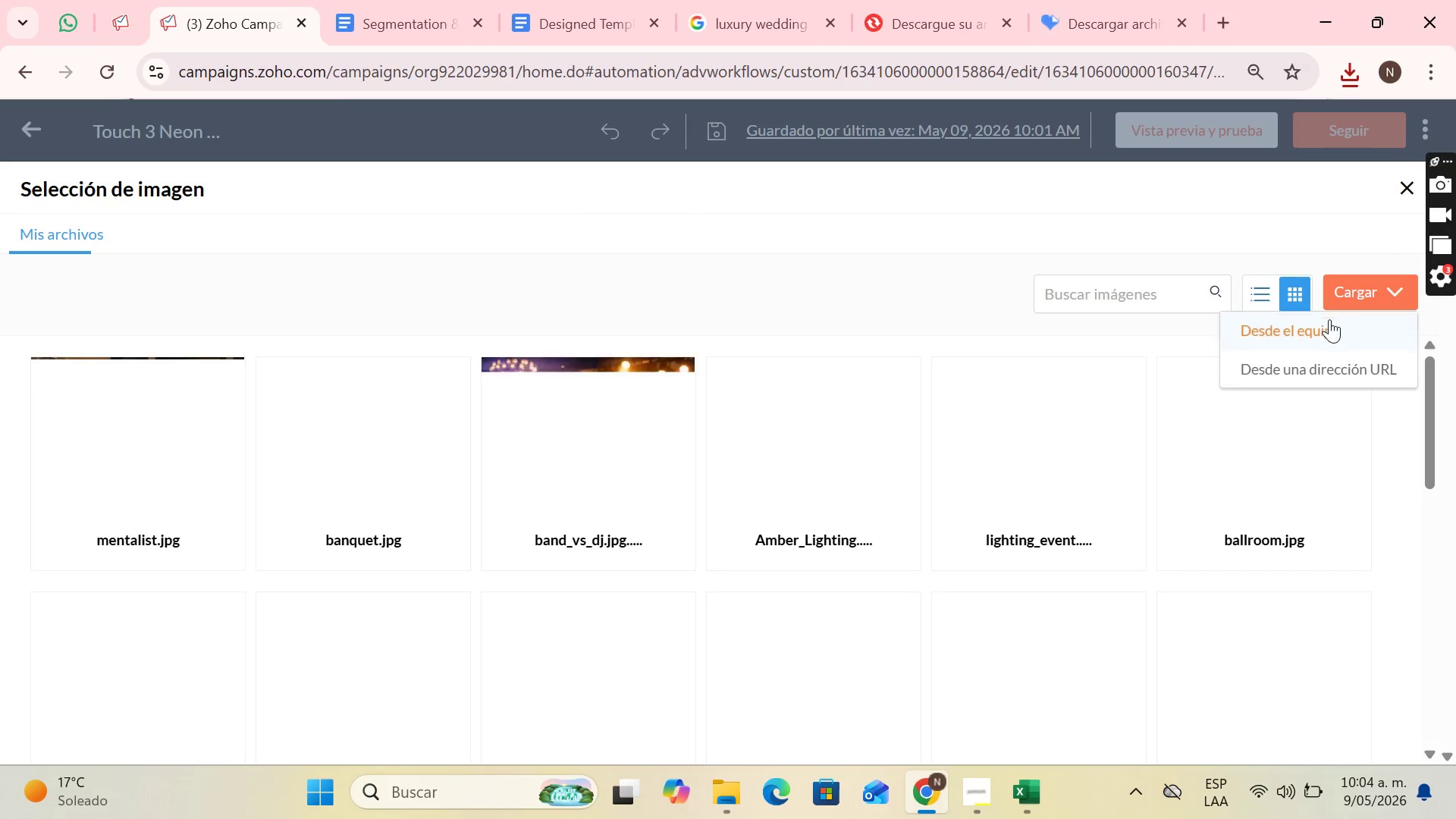 
left_click([1323, 328])
 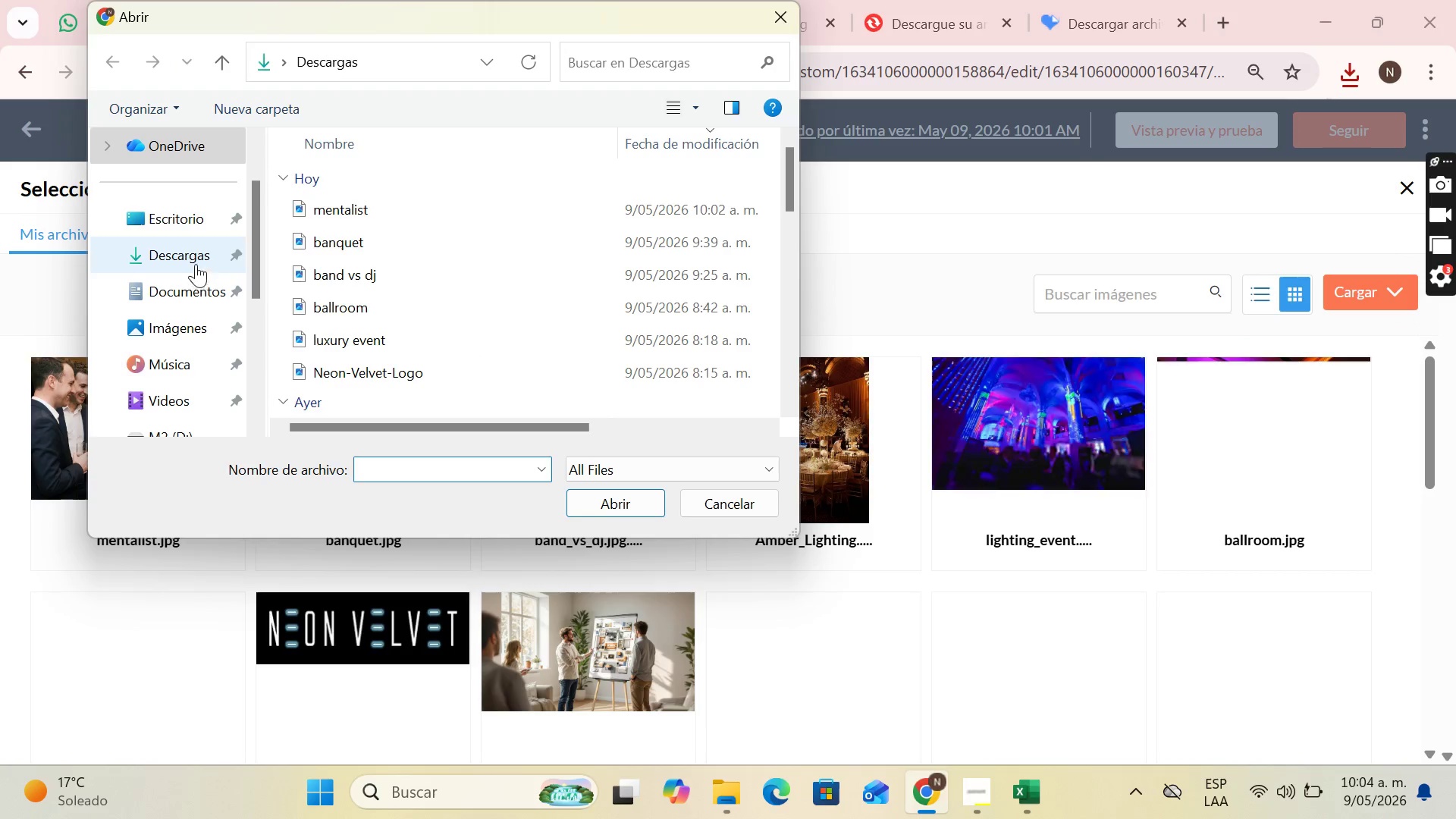 
scroll: coordinate [184, 391], scroll_direction: down, amount: 1.0
 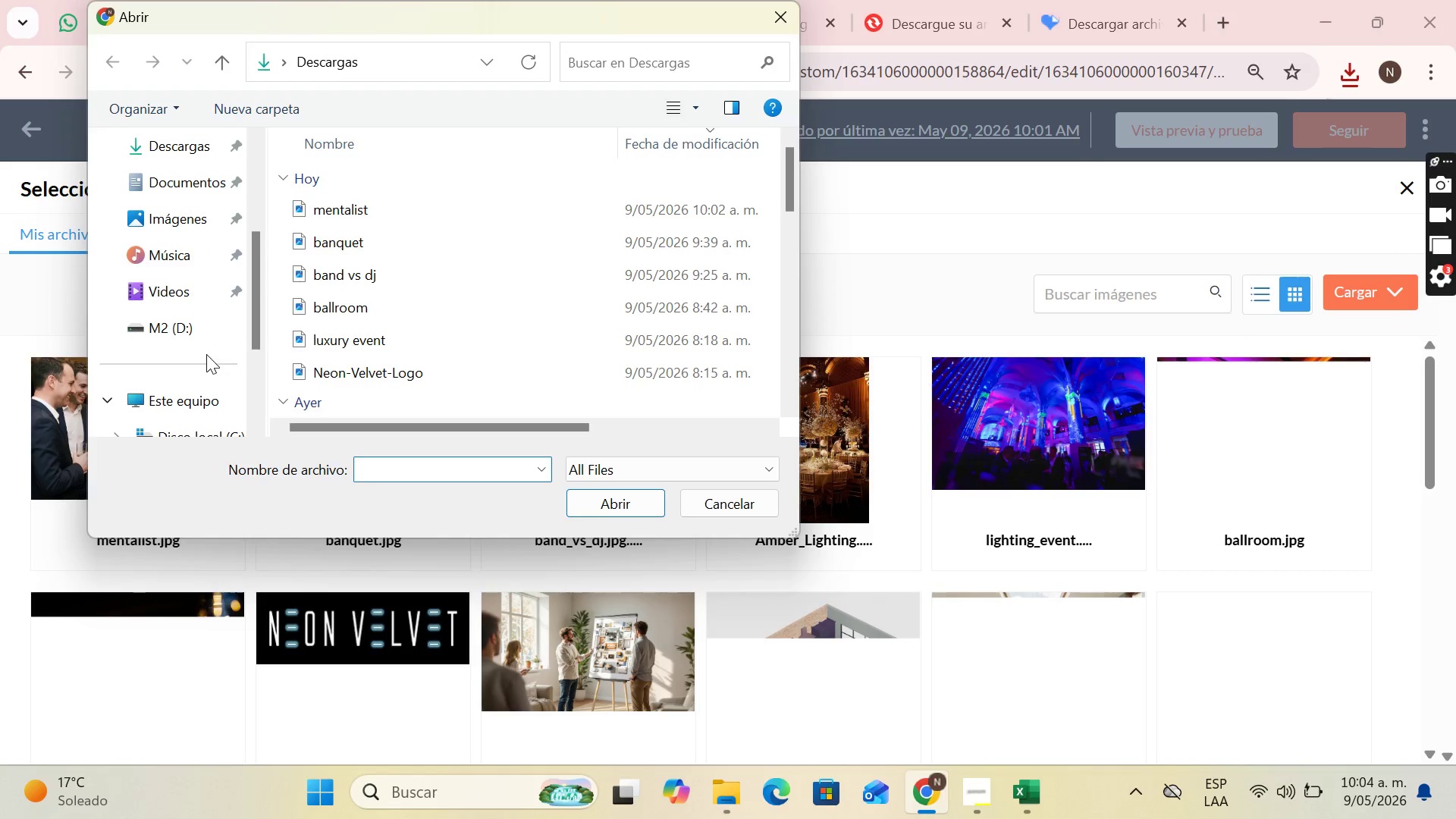 
left_click([206, 332])
 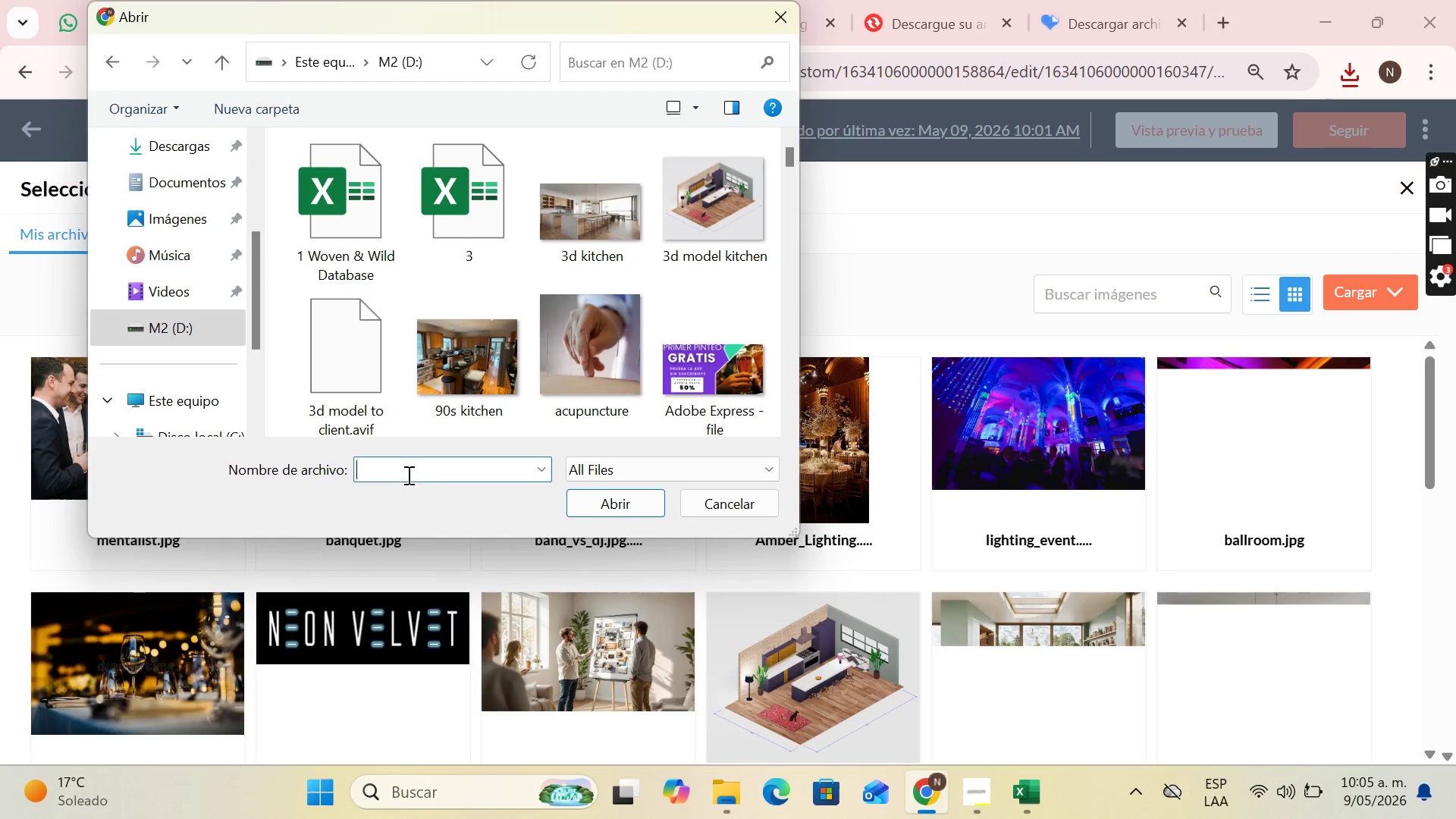 
type(wedding)
 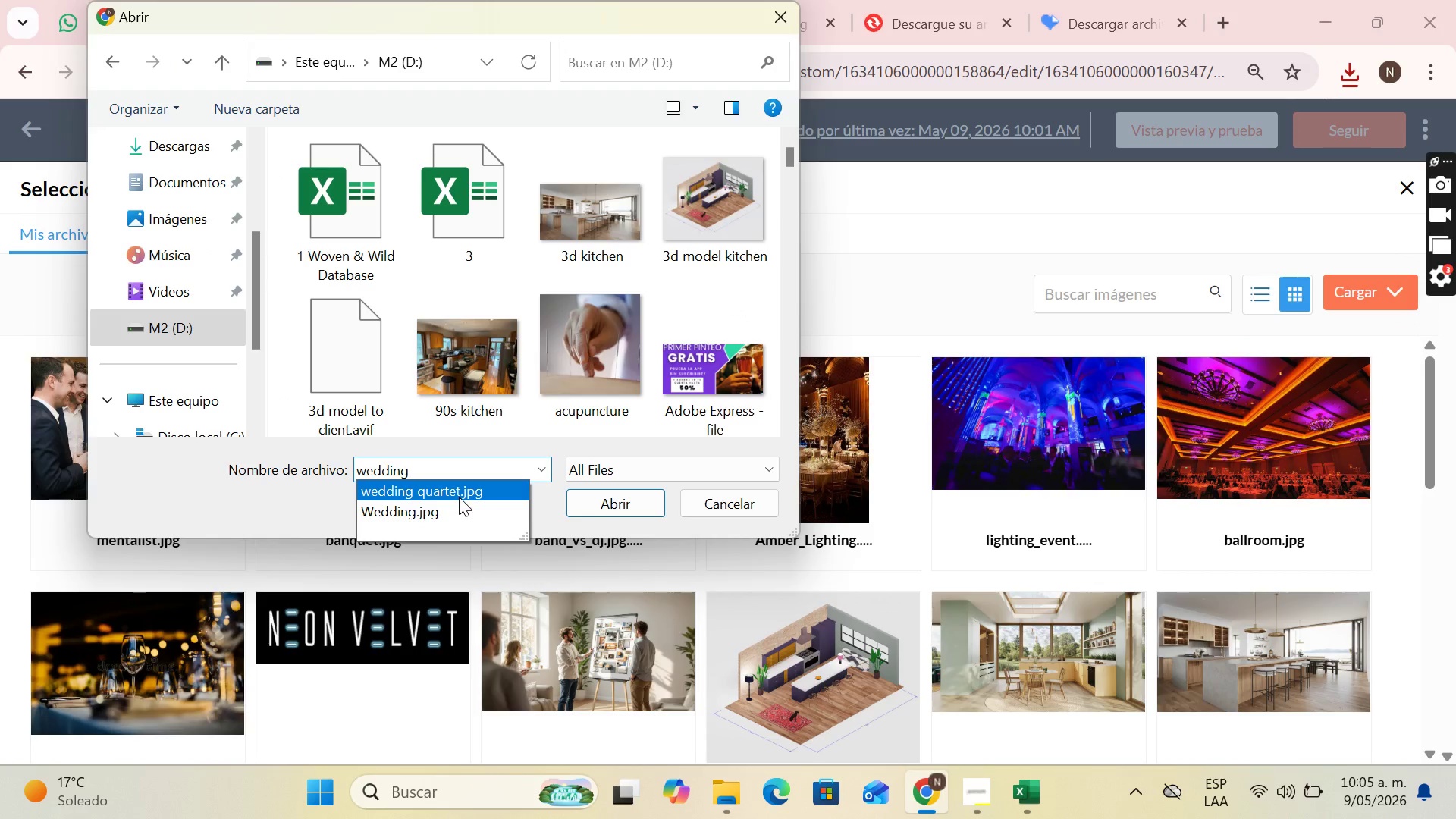 
double_click([459, 496])
 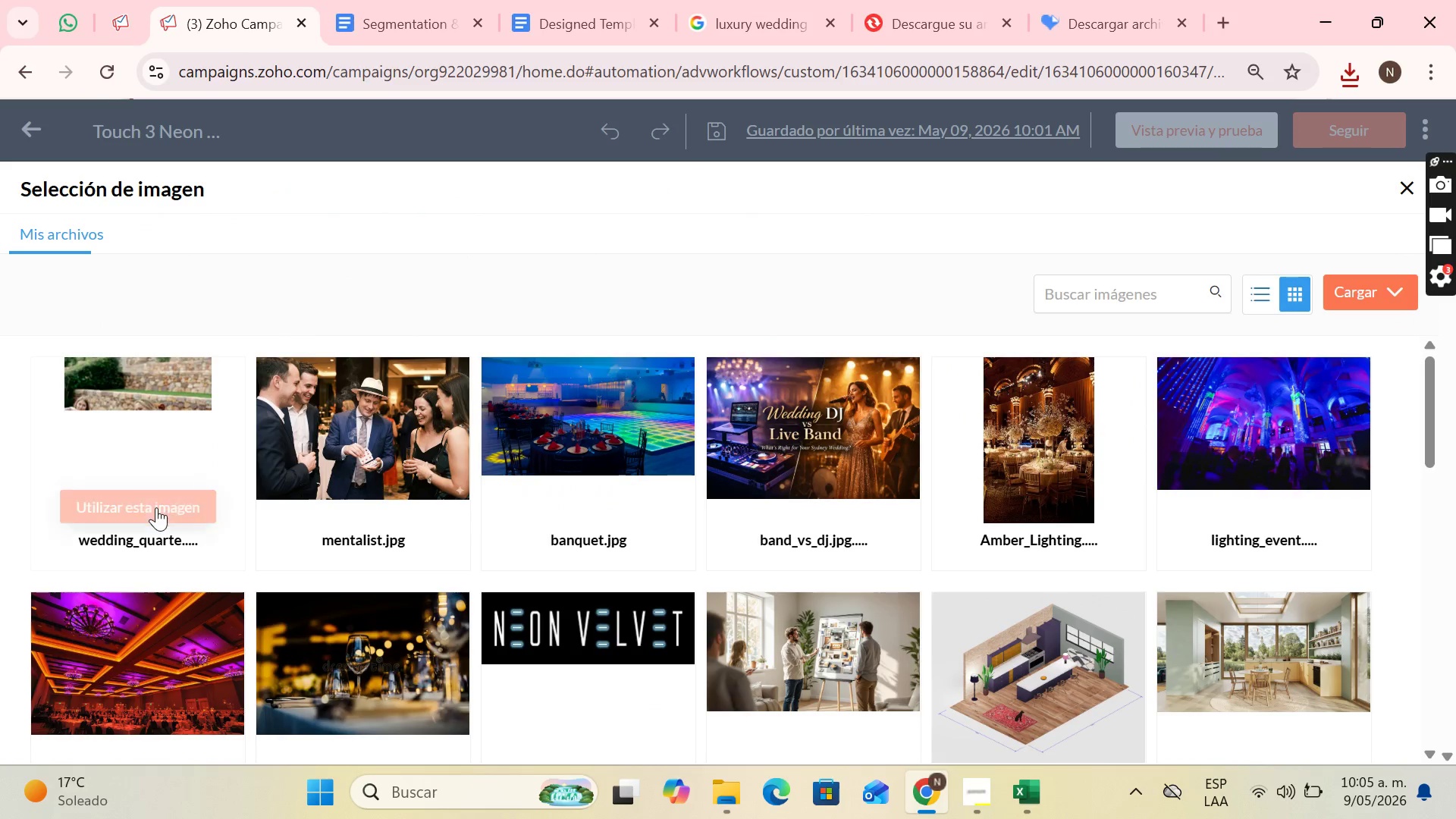 
left_click([156, 507])
 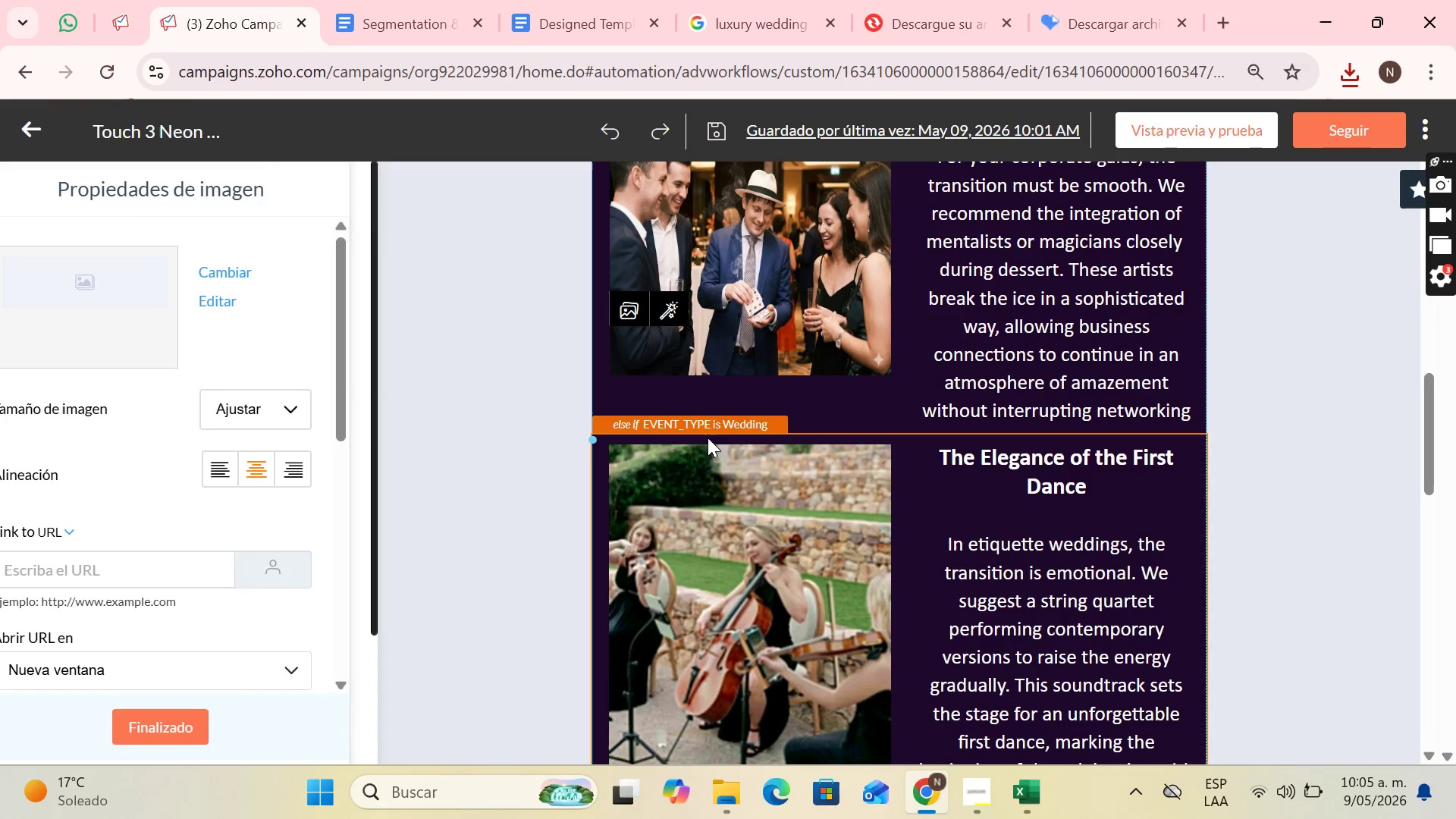 
left_click([799, 347])
 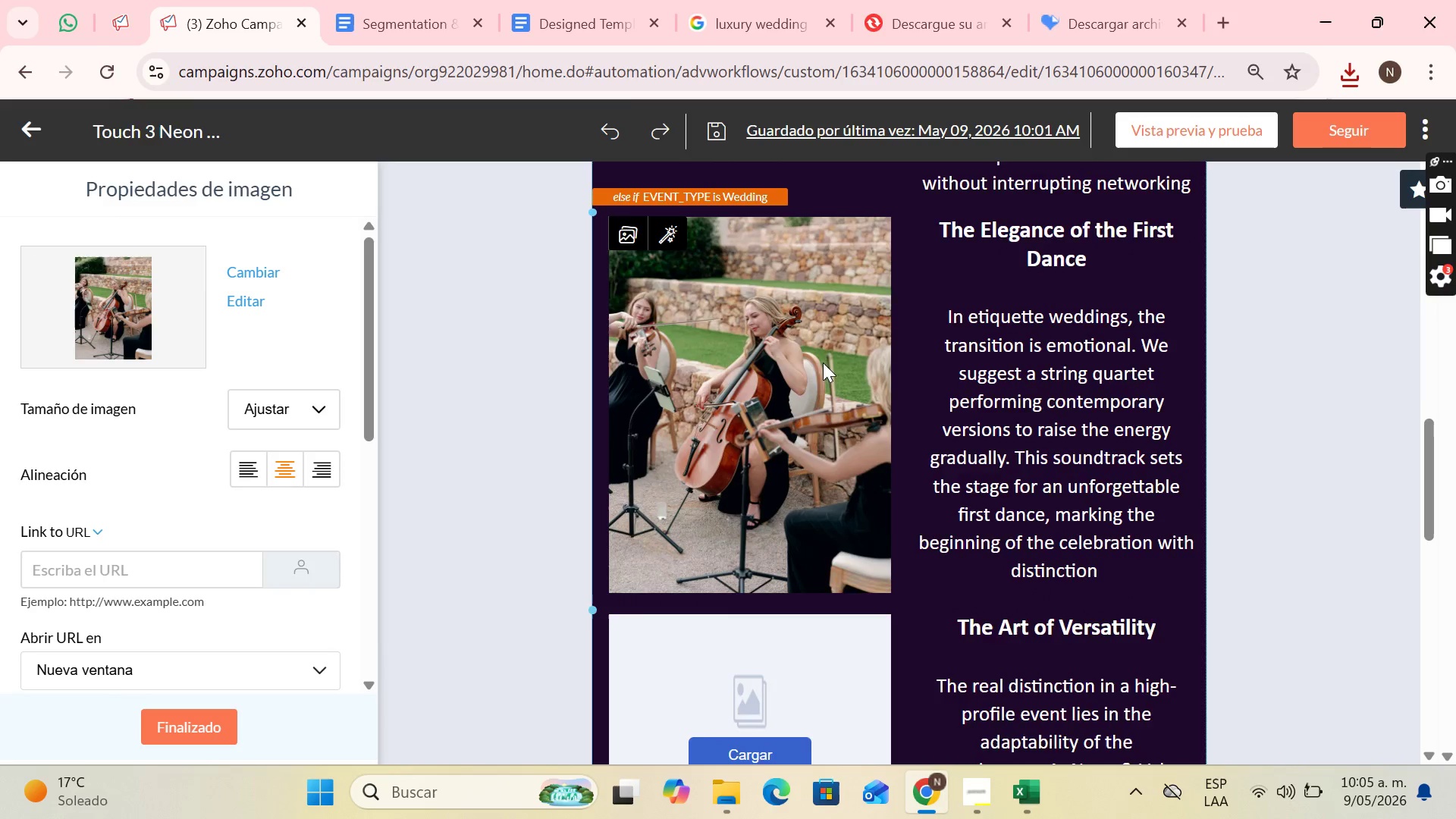 
scroll: coordinate [827, 502], scroll_direction: down, amount: 2.0
 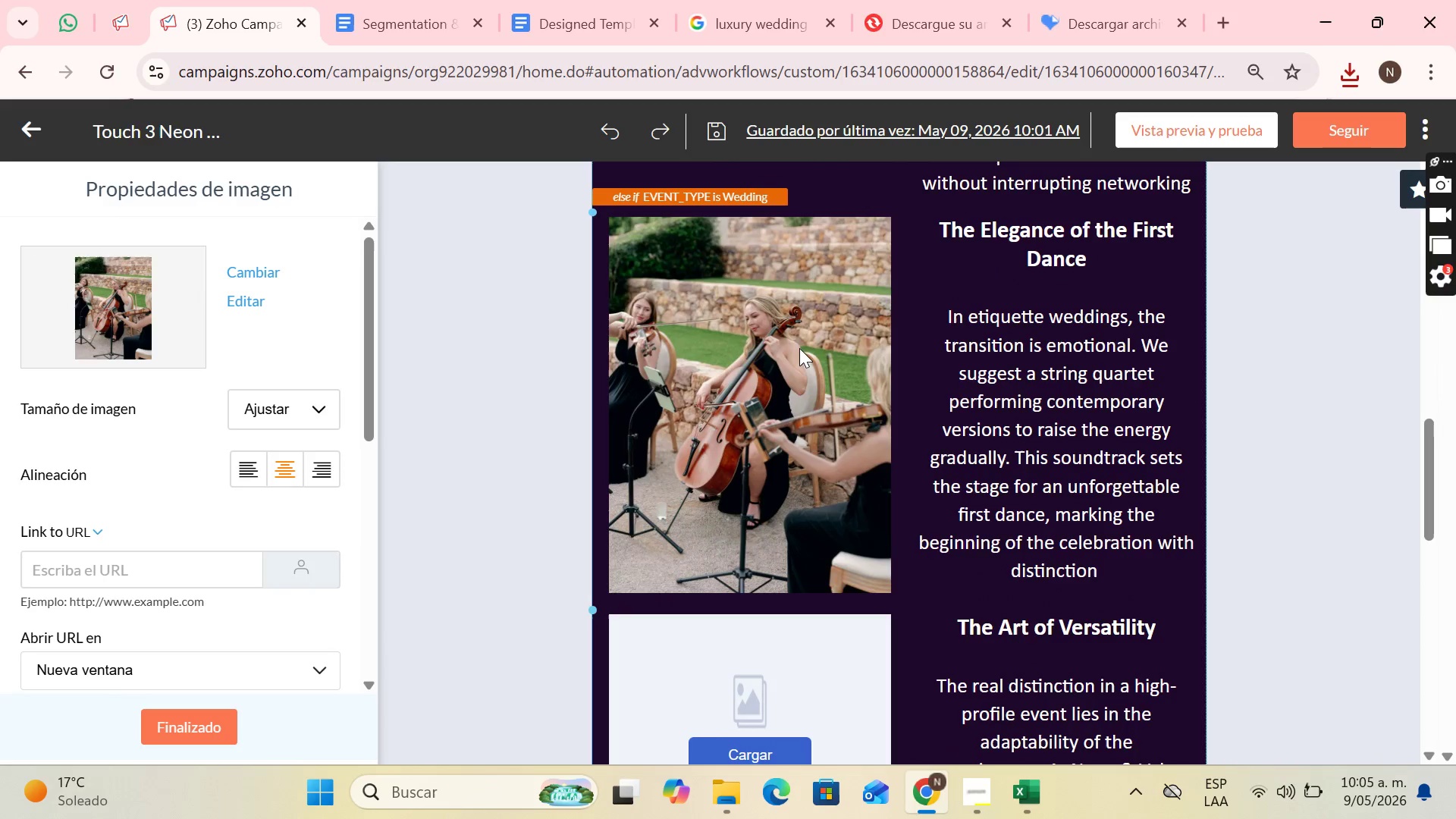 
scroll: coordinate [880, 380], scroll_direction: none, amount: 0.0
 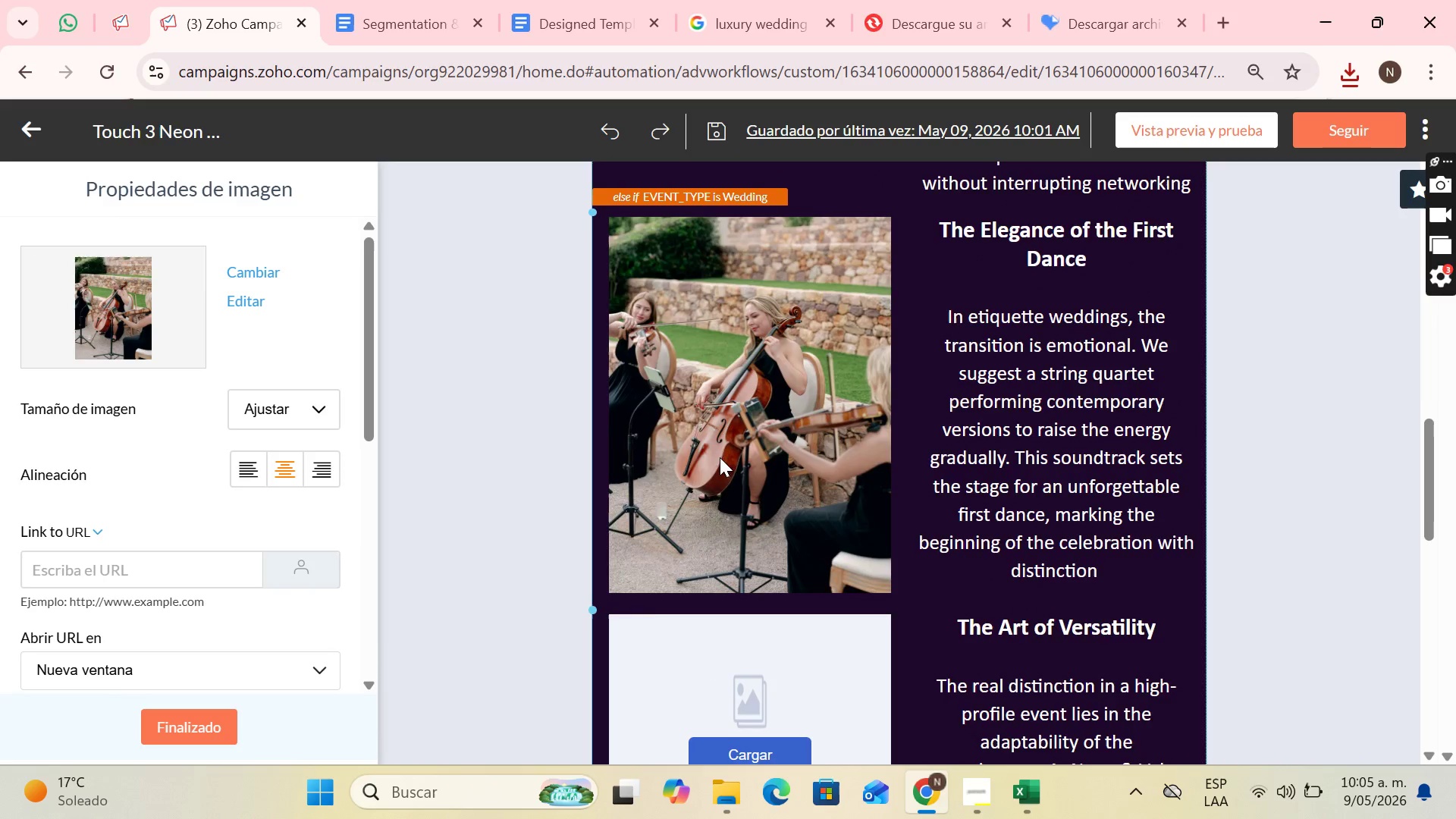 
scroll: coordinate [720, 469], scroll_direction: down, amount: 2.0
 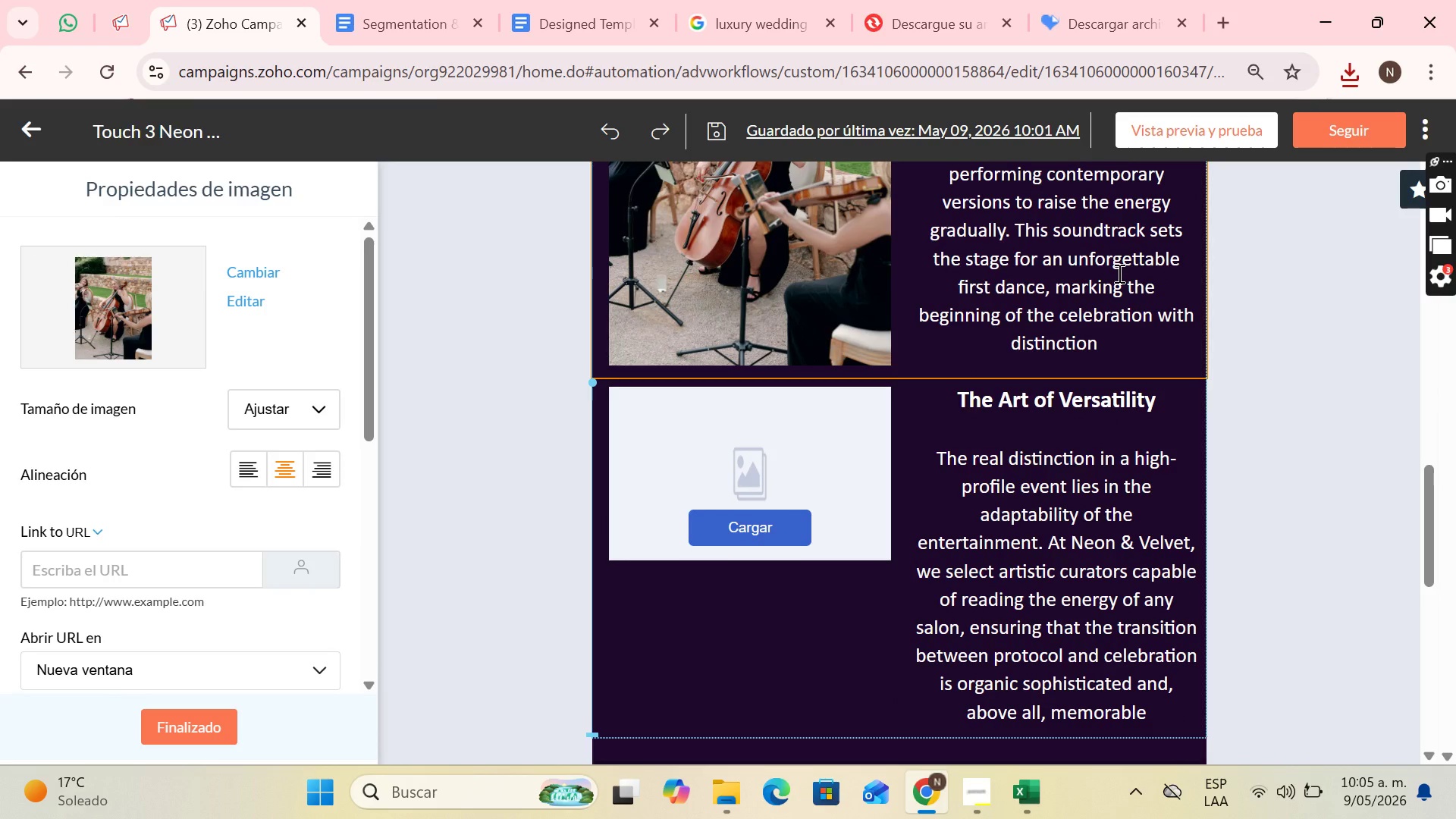 
wait(9.25)
 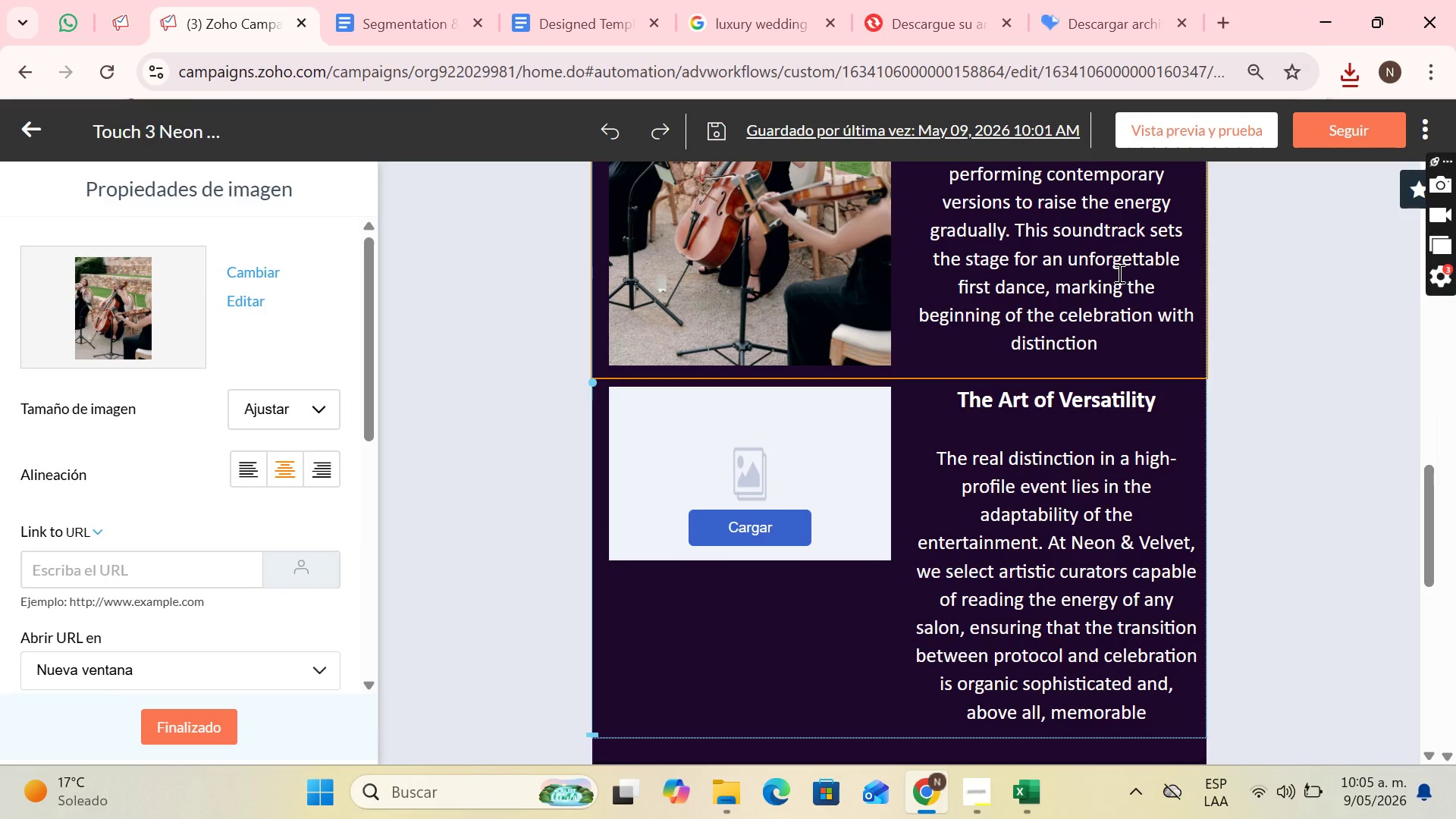 
left_click([931, 136])
 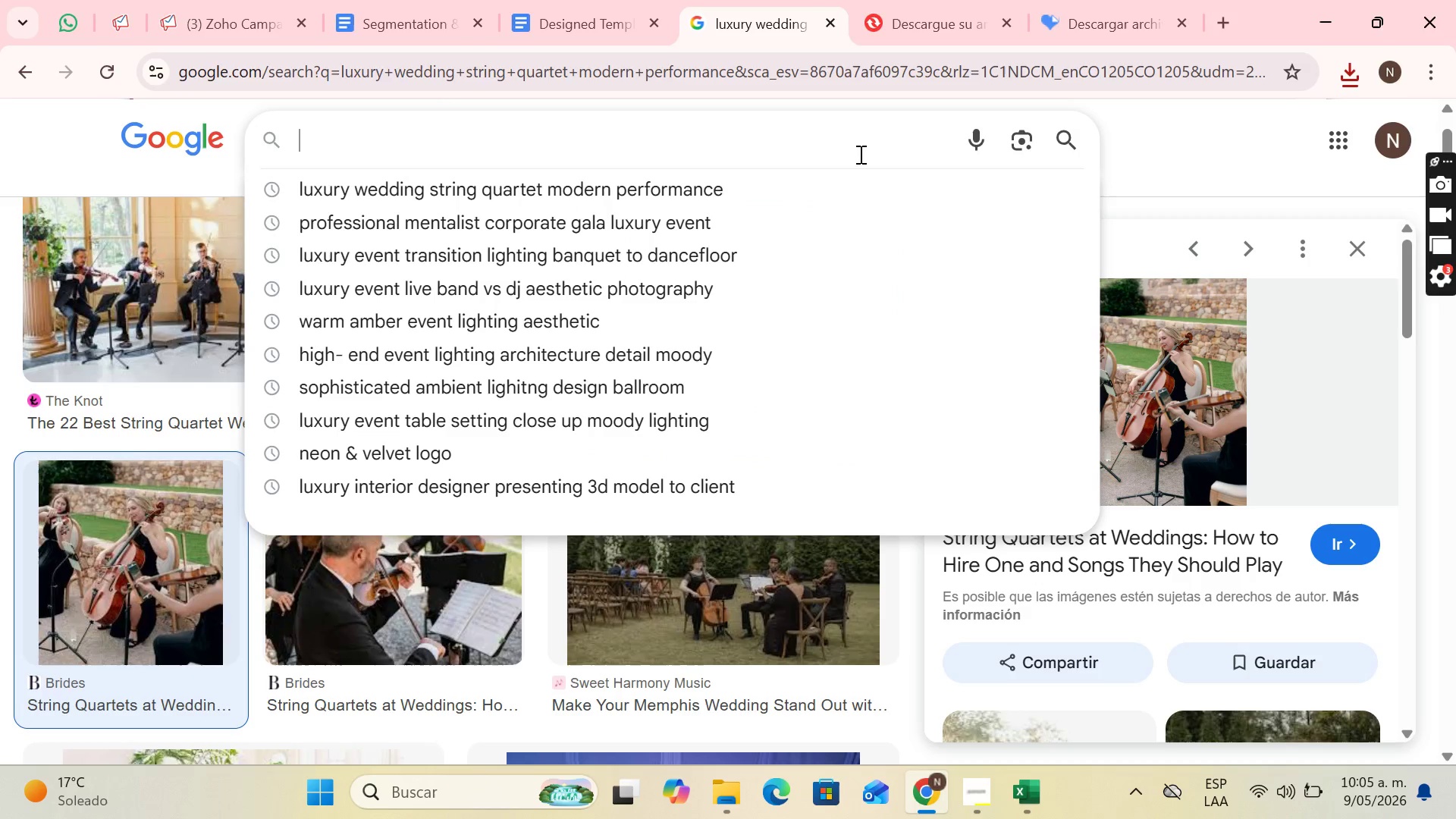 
type(luxury event a)
key(Backspace)
type(entertainment abstract artistic p)
key(Backspace)
type(performance)
 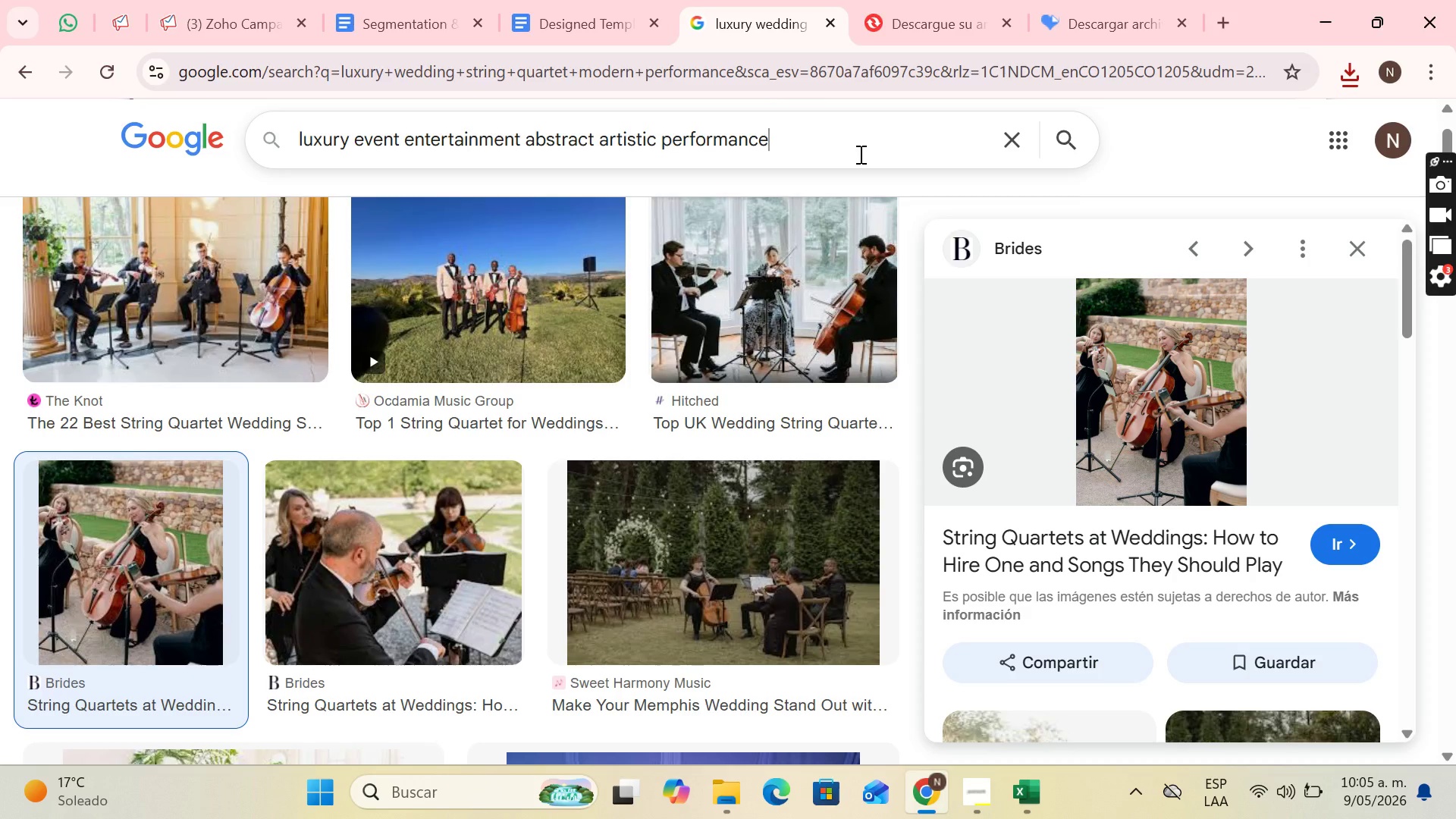 
key(Enter)
 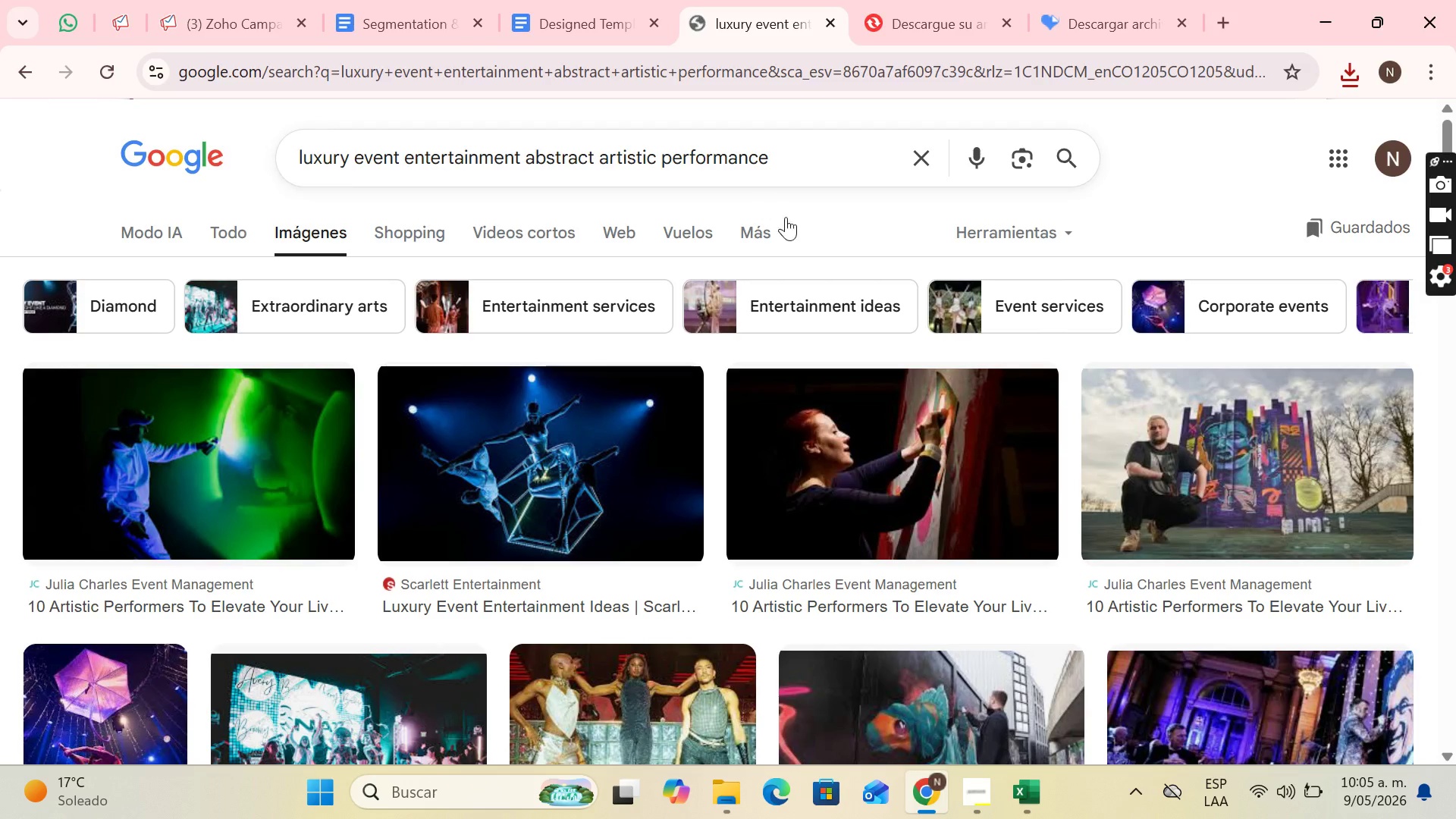 
scroll: coordinate [858, 378], scroll_direction: down, amount: 4.0
 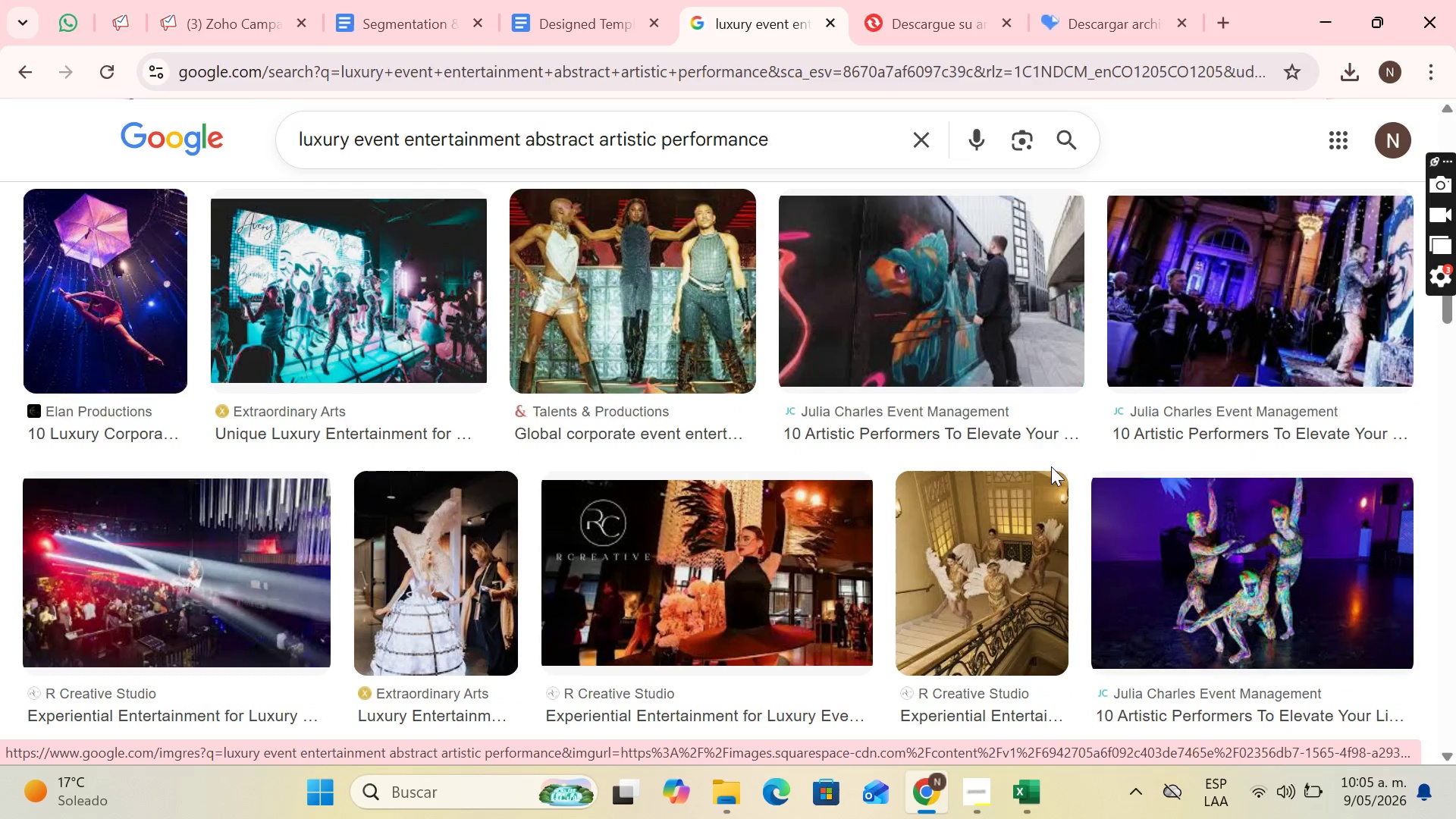 
scroll: coordinate [906, 476], scroll_direction: up, amount: 5.0
 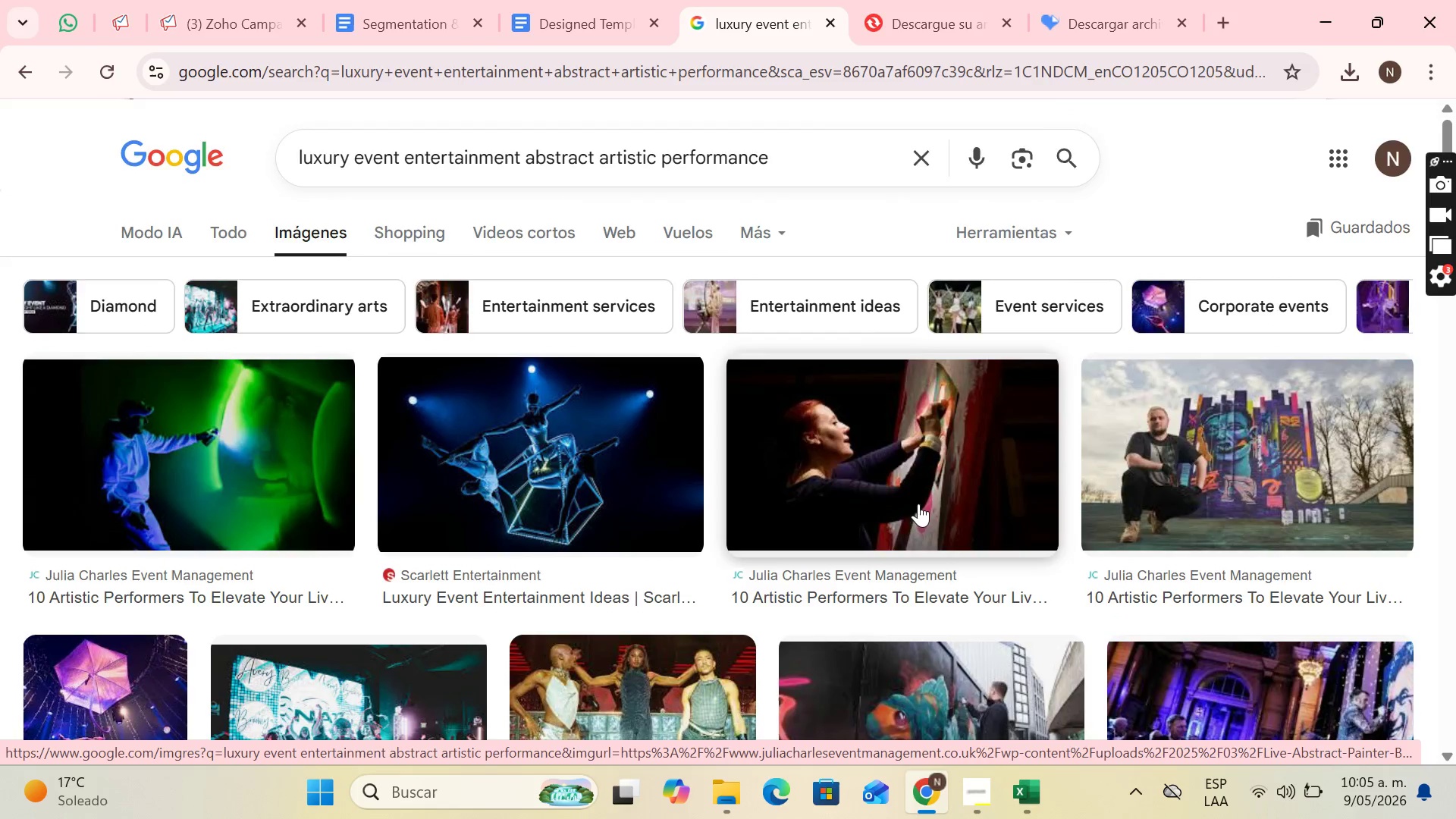 
scroll: coordinate [674, 425], scroll_direction: down, amount: 9.0
 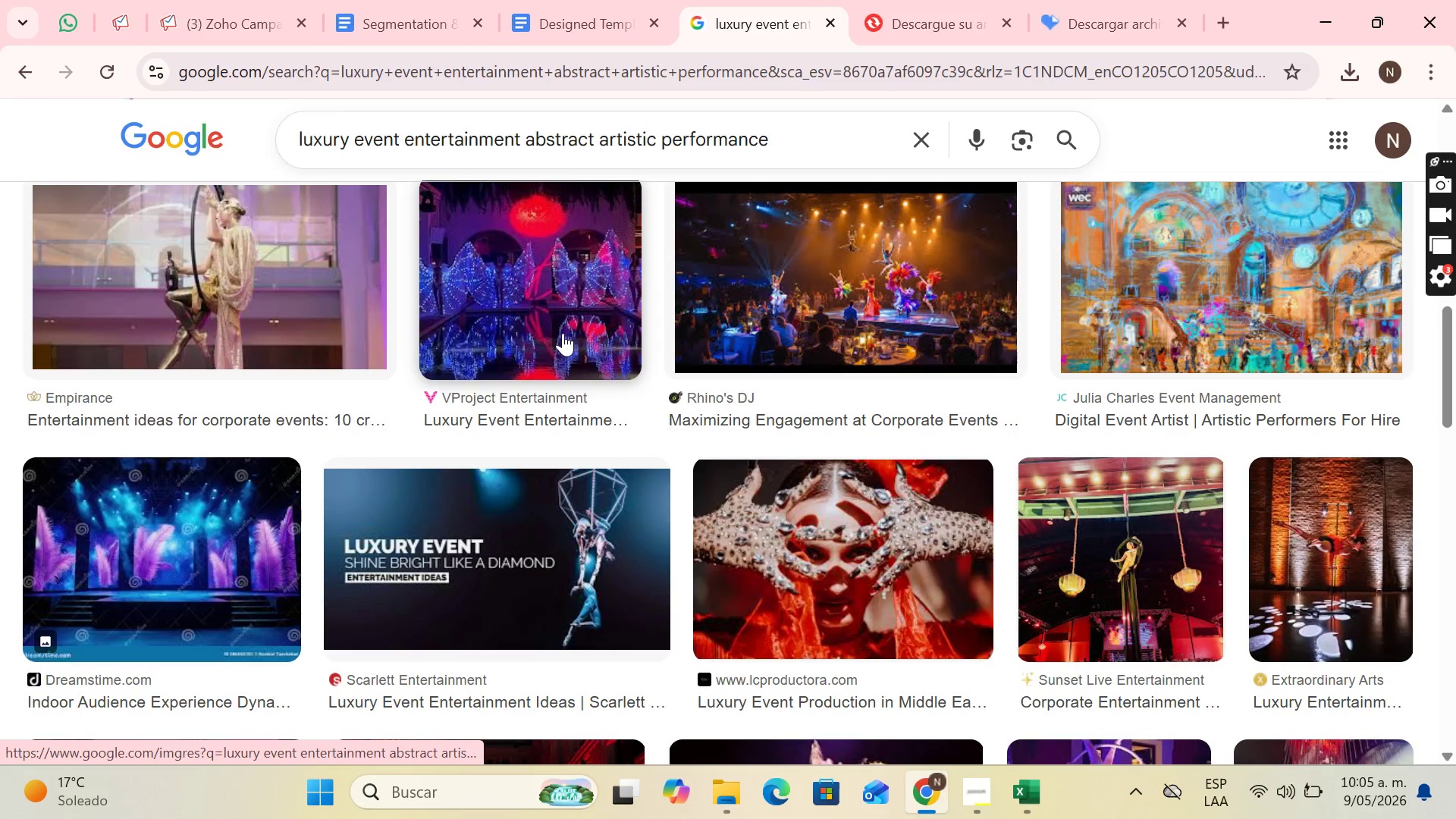 
left_click([562, 333])
 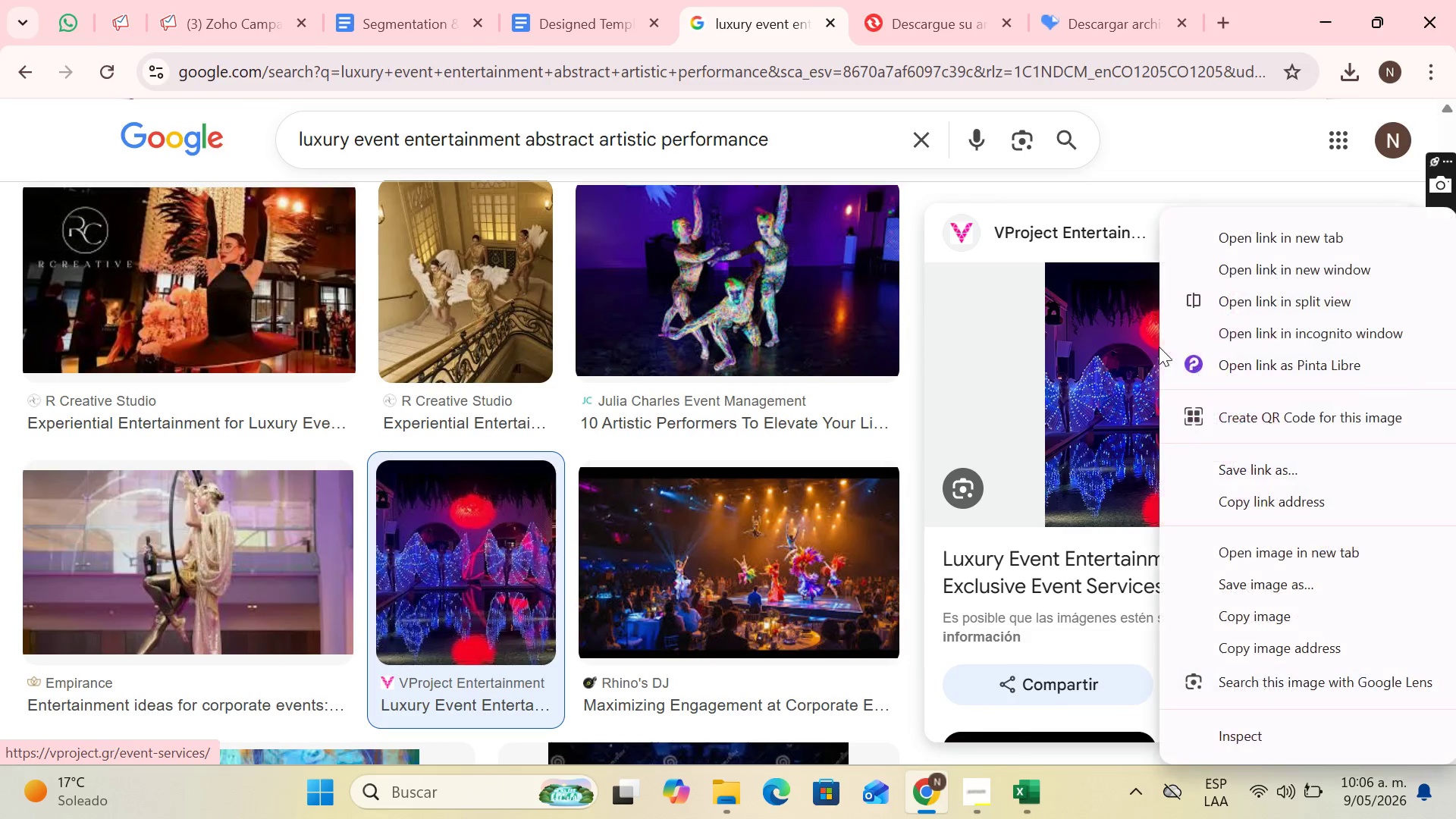 
left_click([1261, 582])
 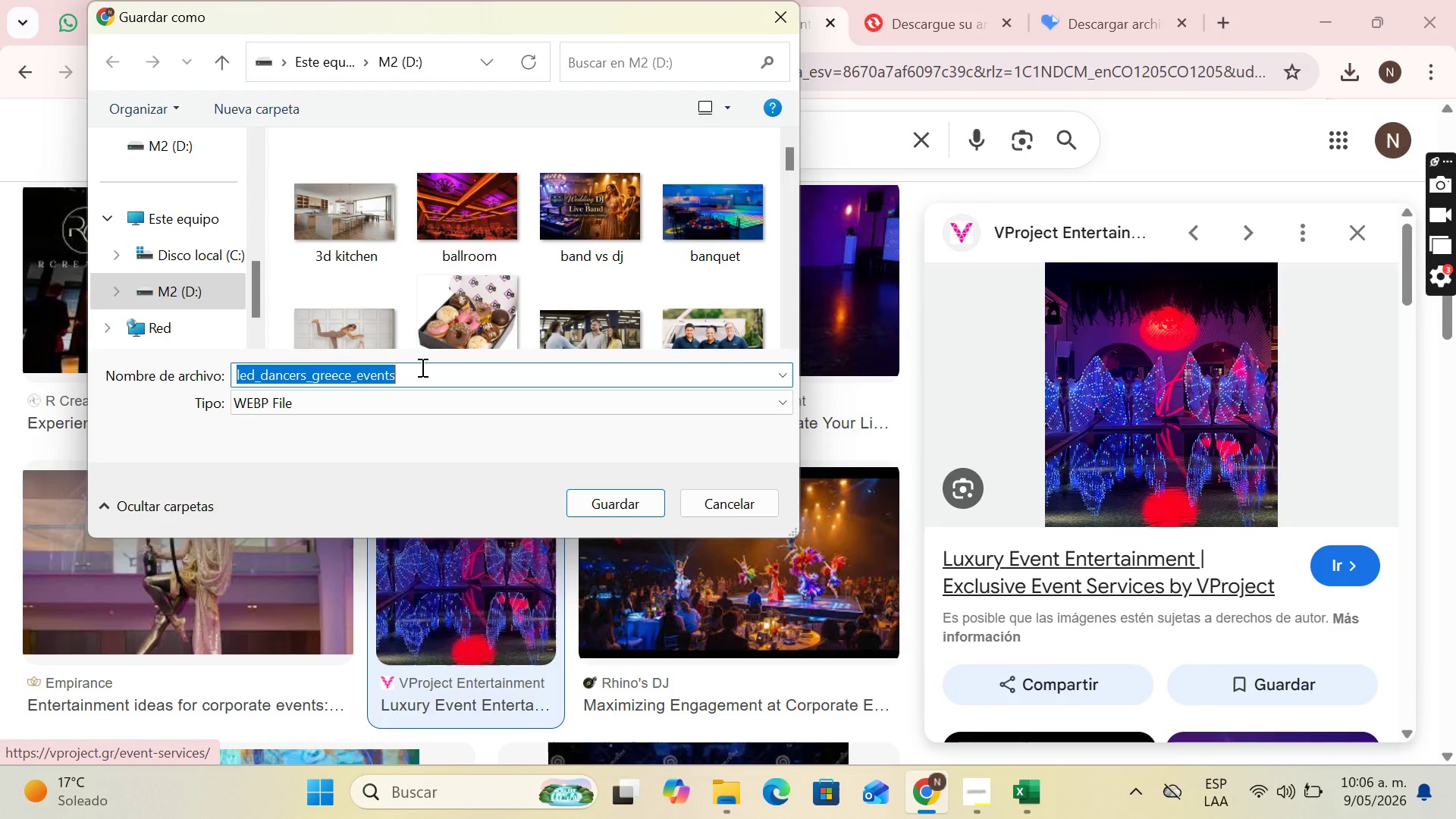 
type(artistic perfom)
key(Backspace)
type(rmance)
 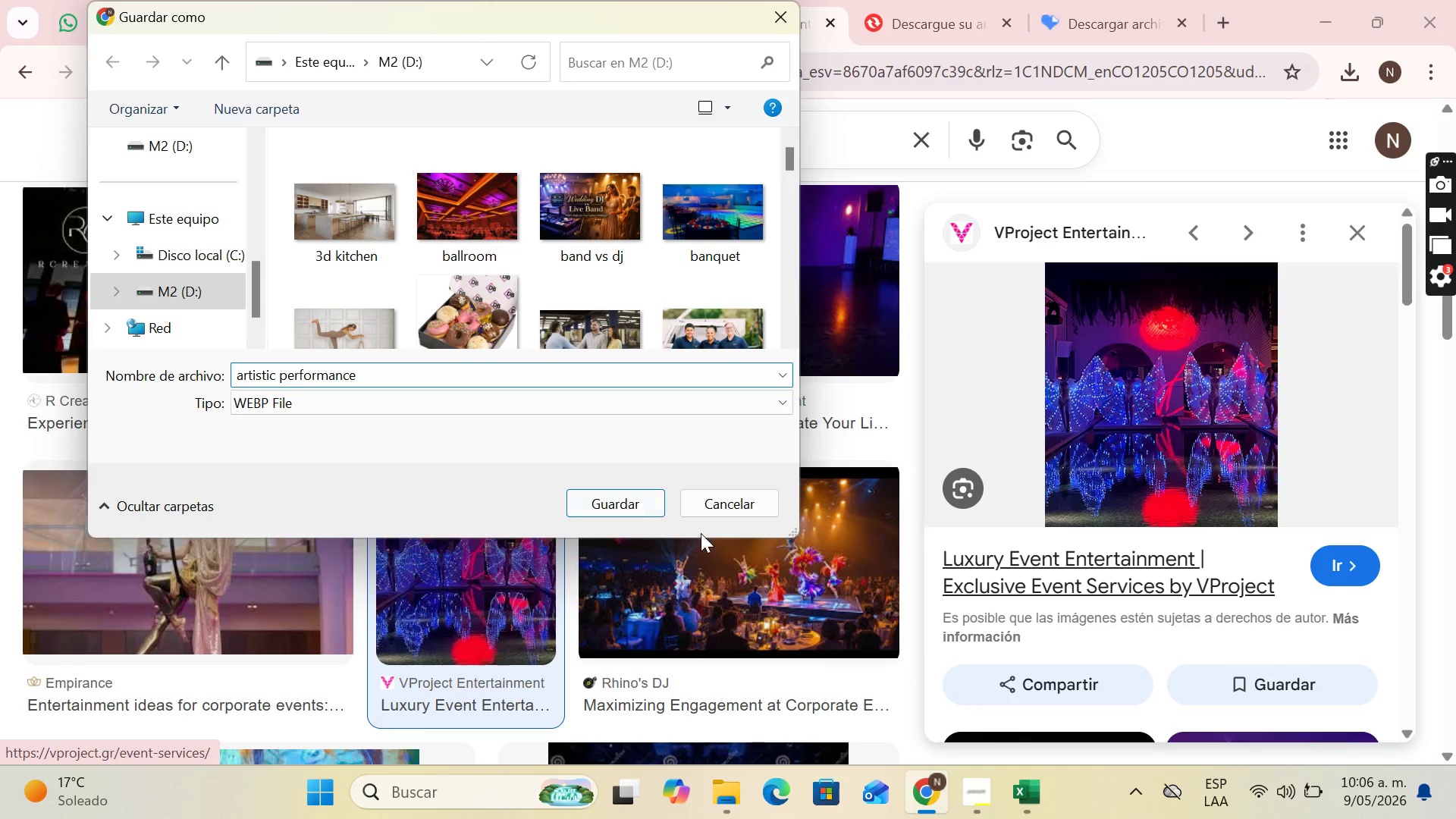 
left_click([616, 507])
 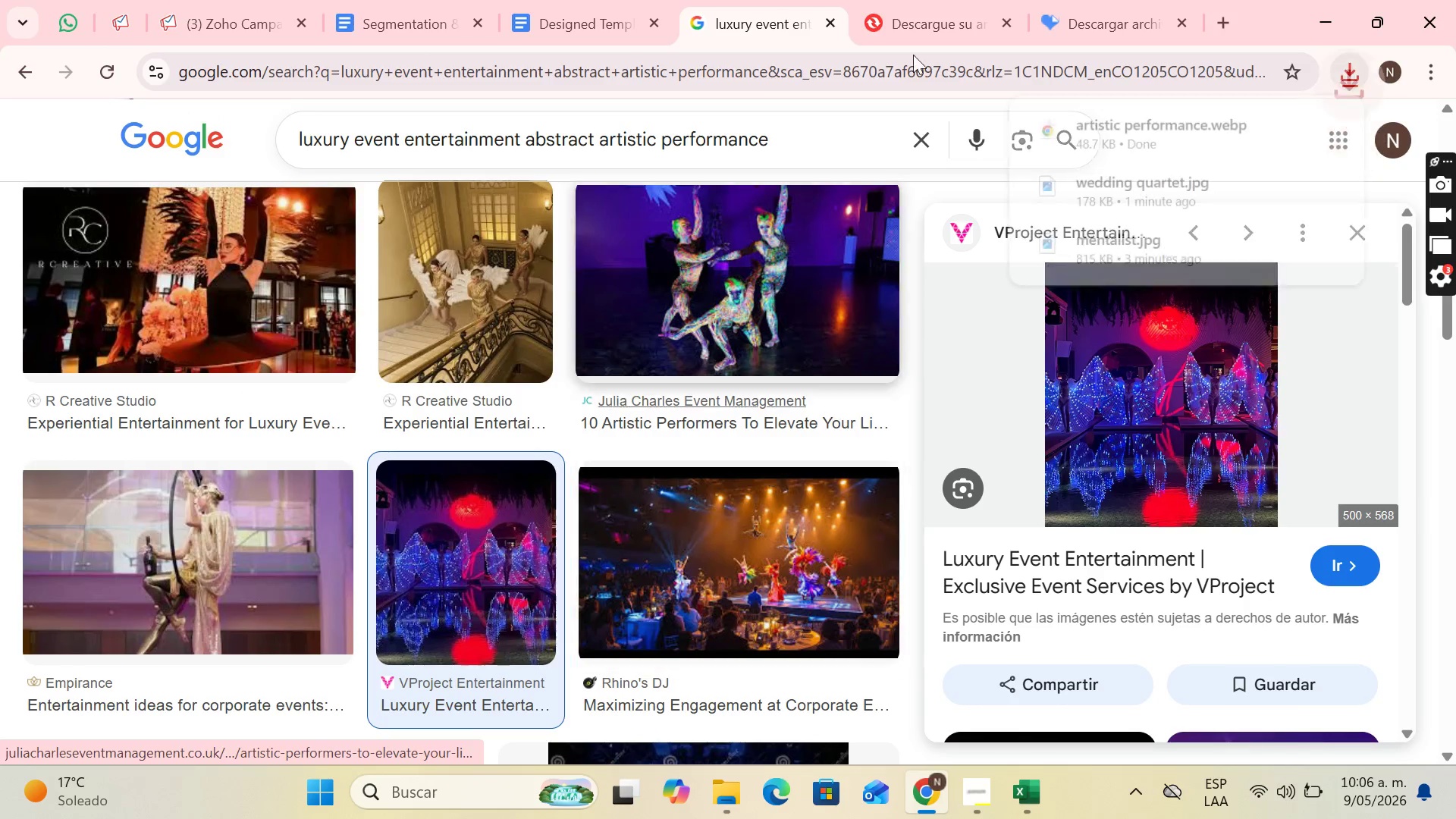 
left_click([1100, 0])
 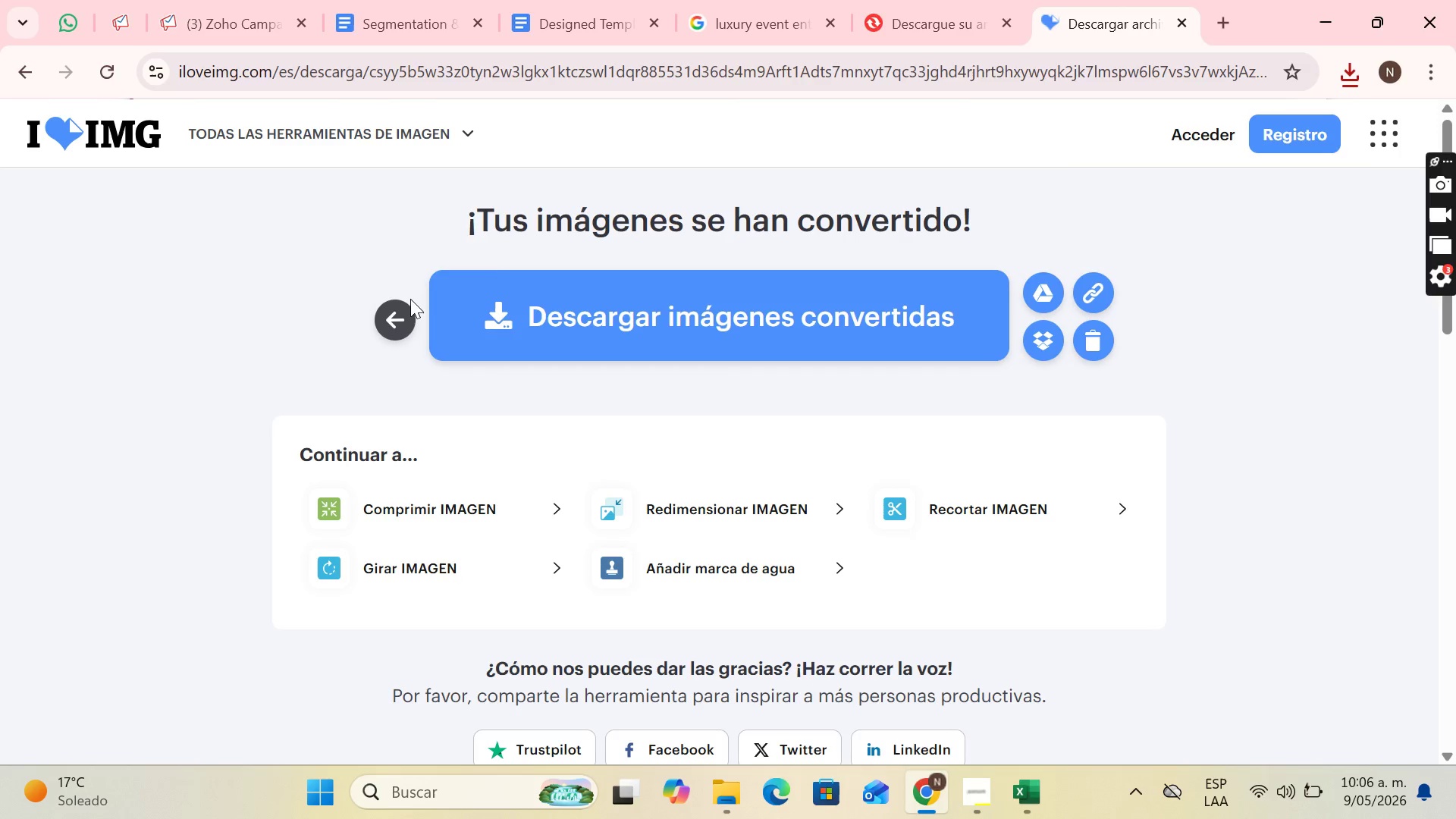 
double_click([406, 309])
 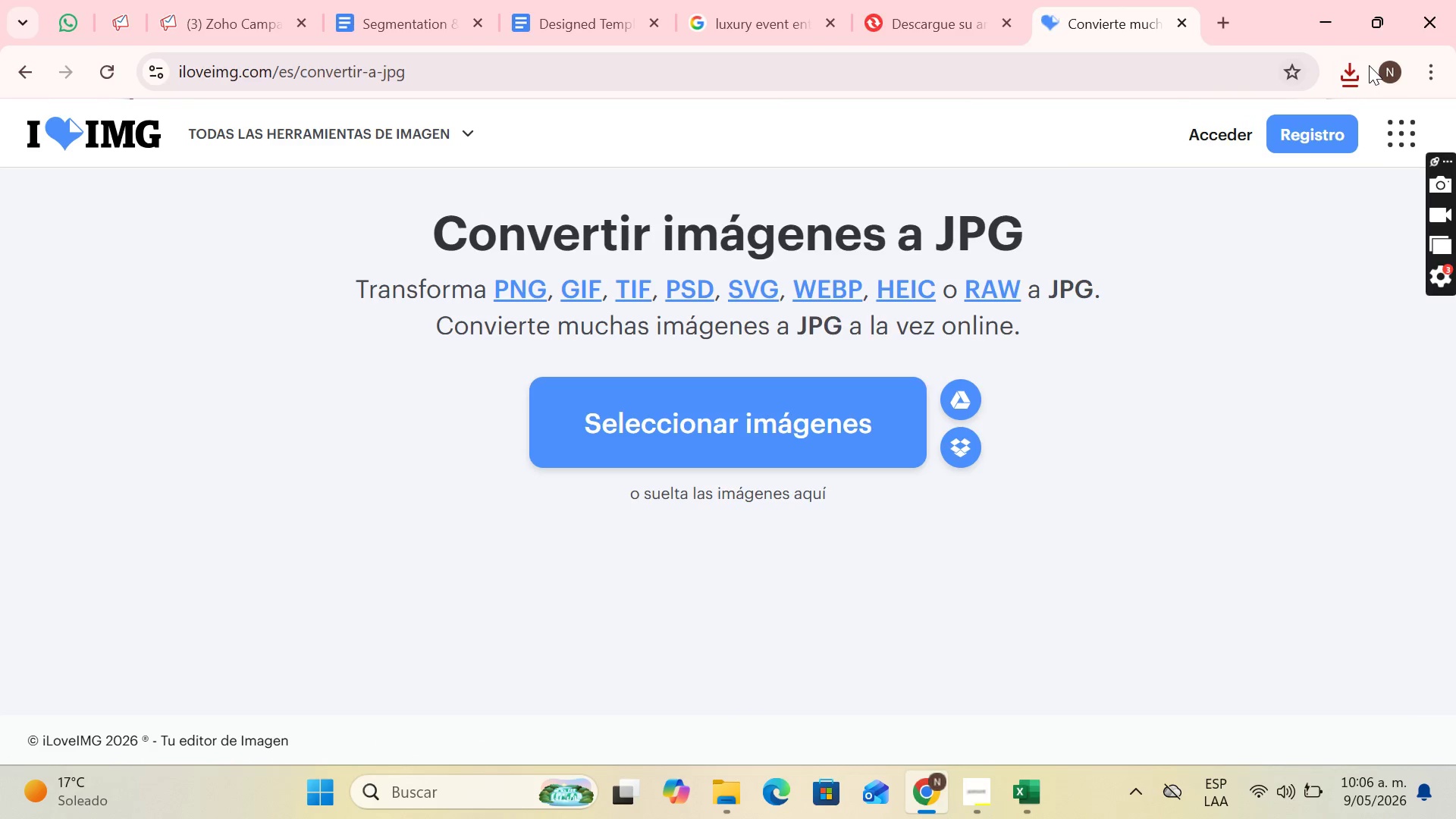 
left_click([1360, 65])
 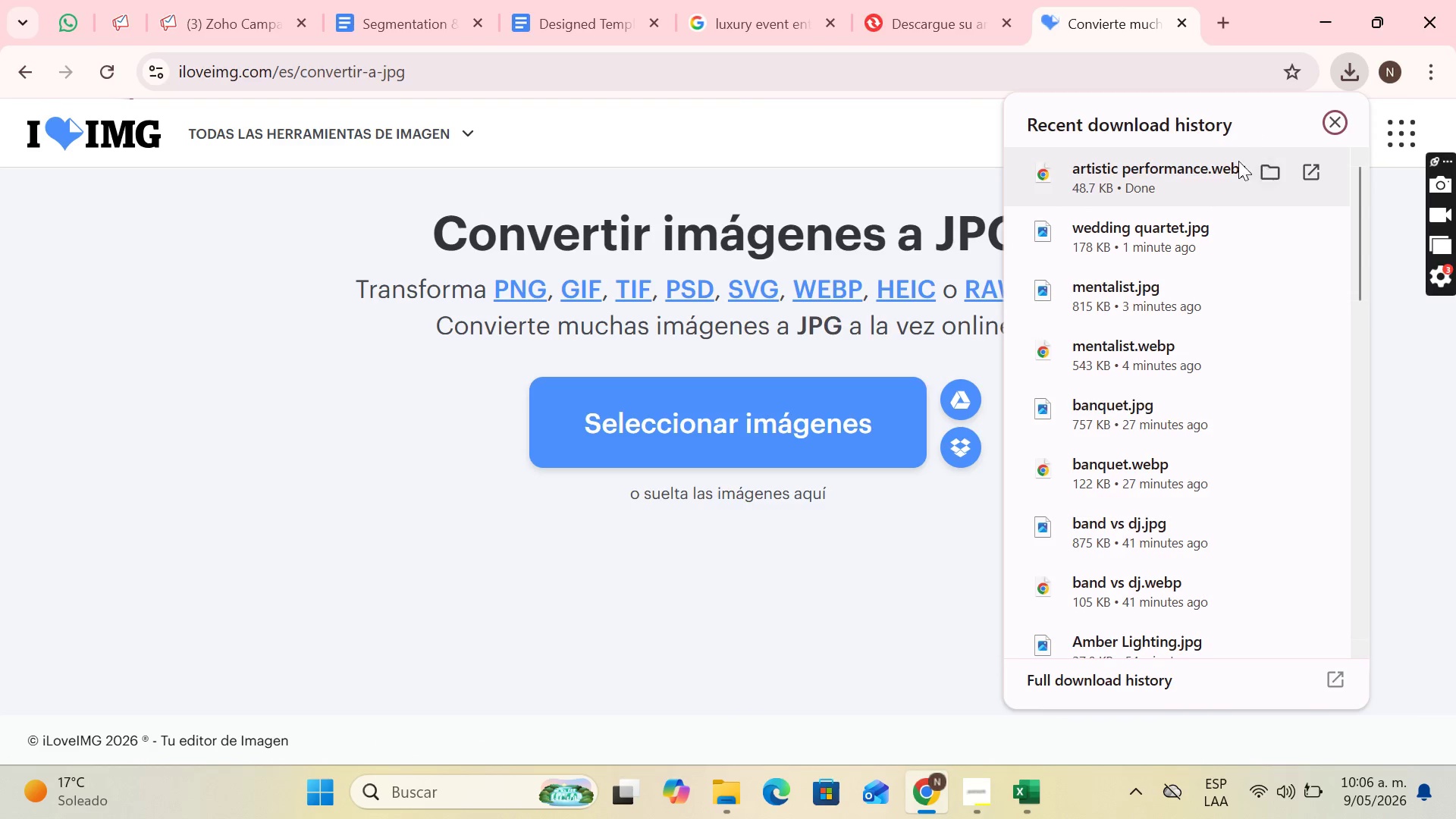 
left_click_drag(start_coordinate=[1132, 174], to_coordinate=[674, 372])
 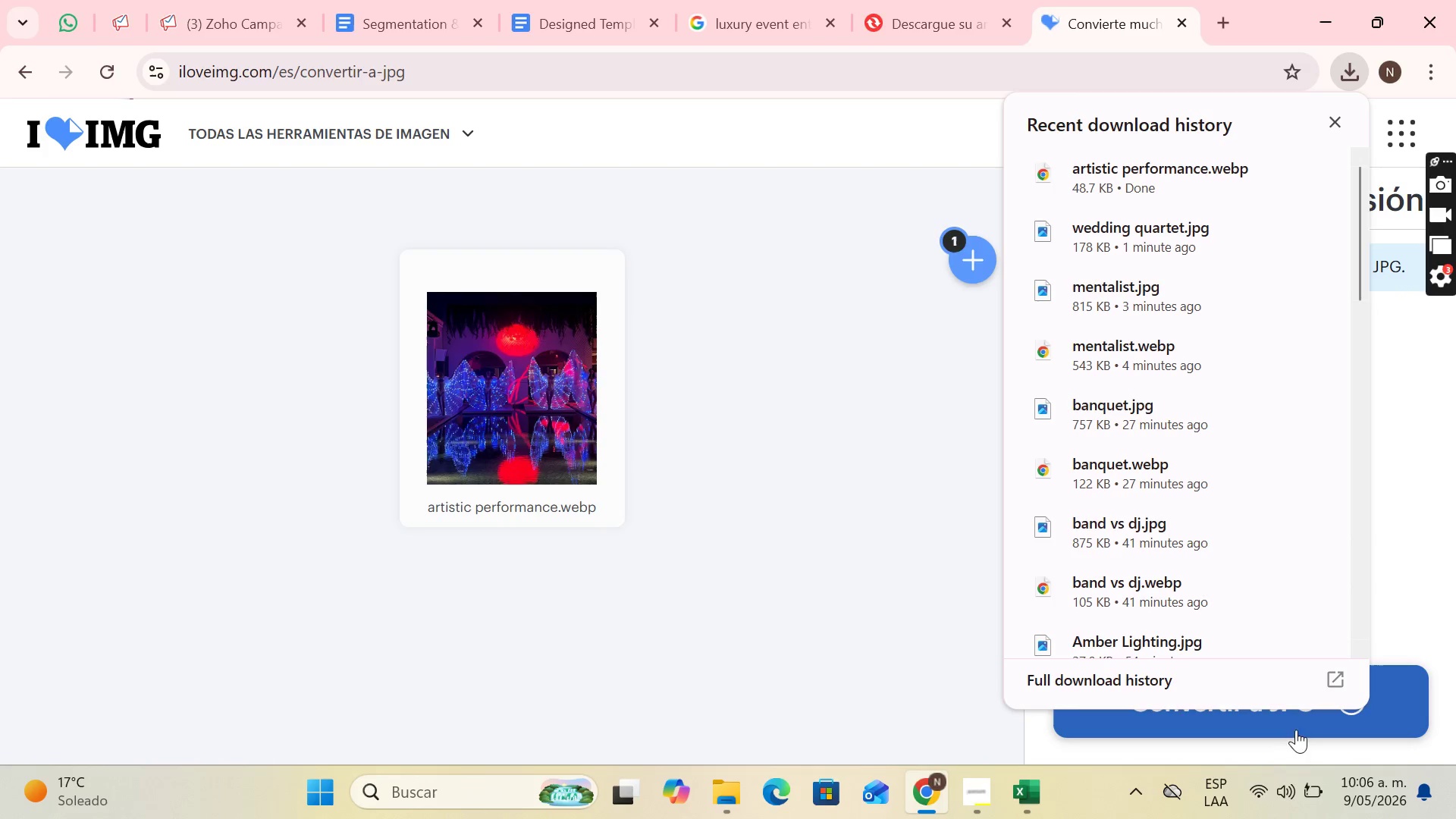 
left_click([1285, 723])
 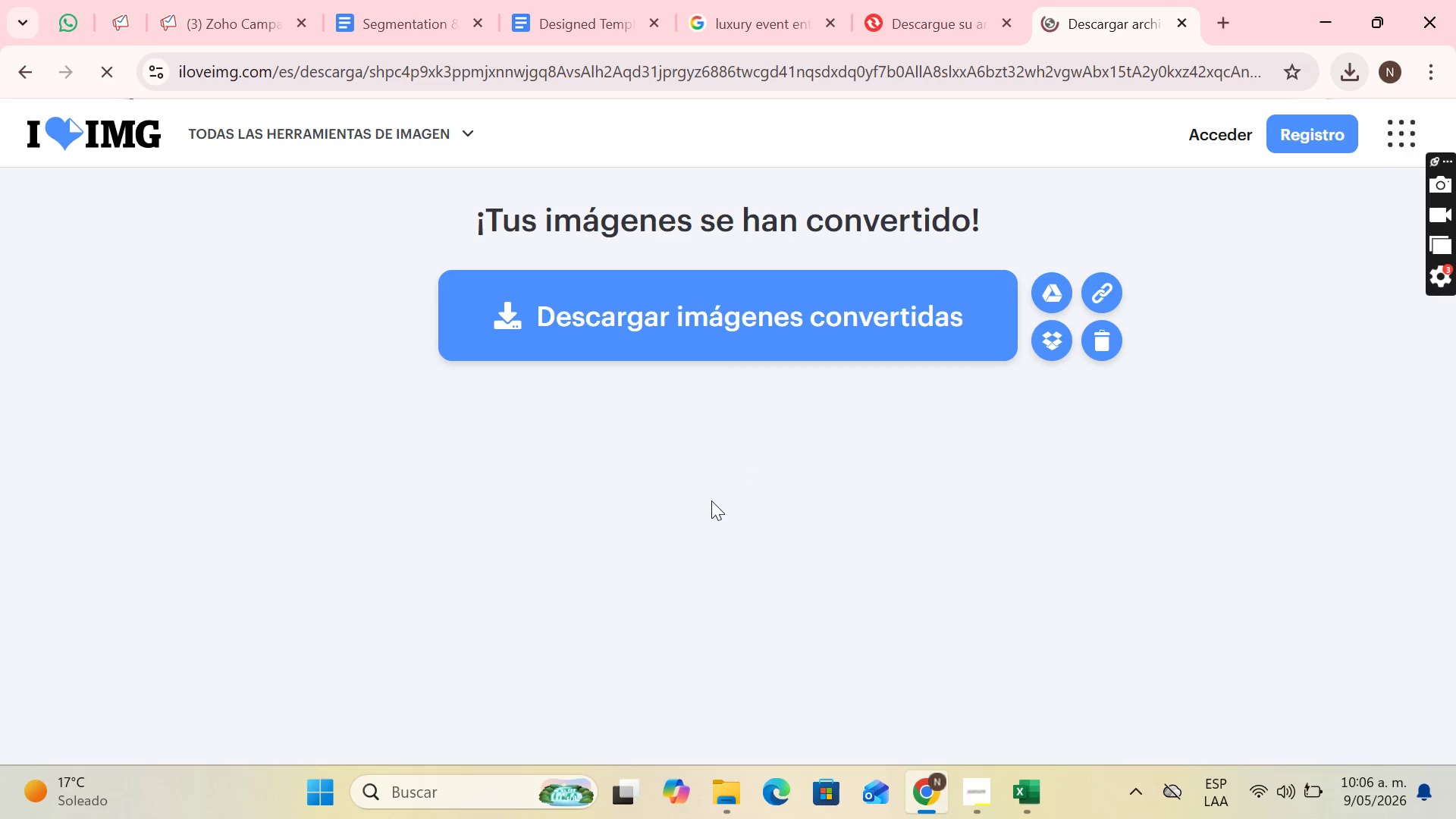 
left_click([696, 309])
 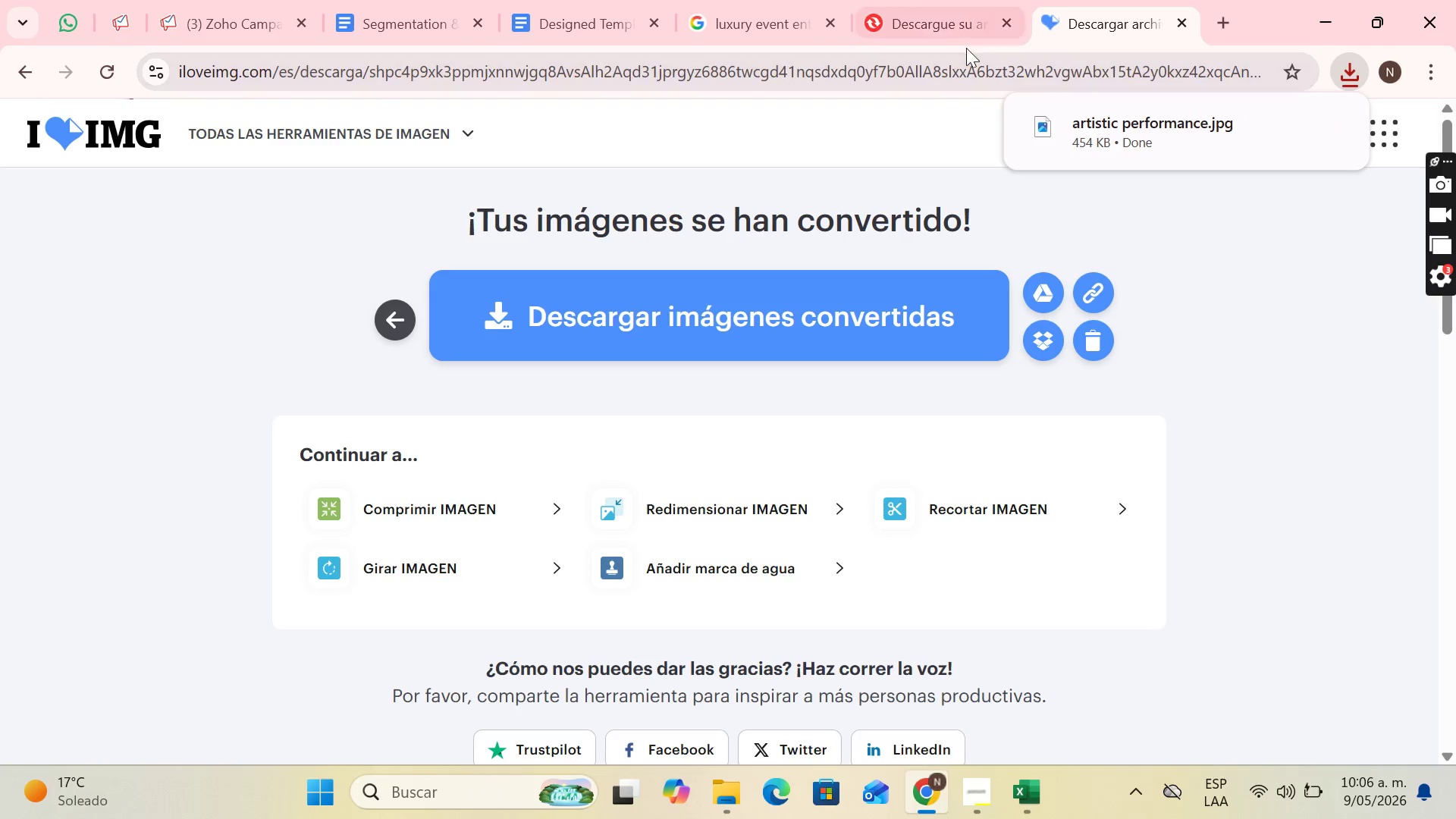 
left_click([234, 0])
 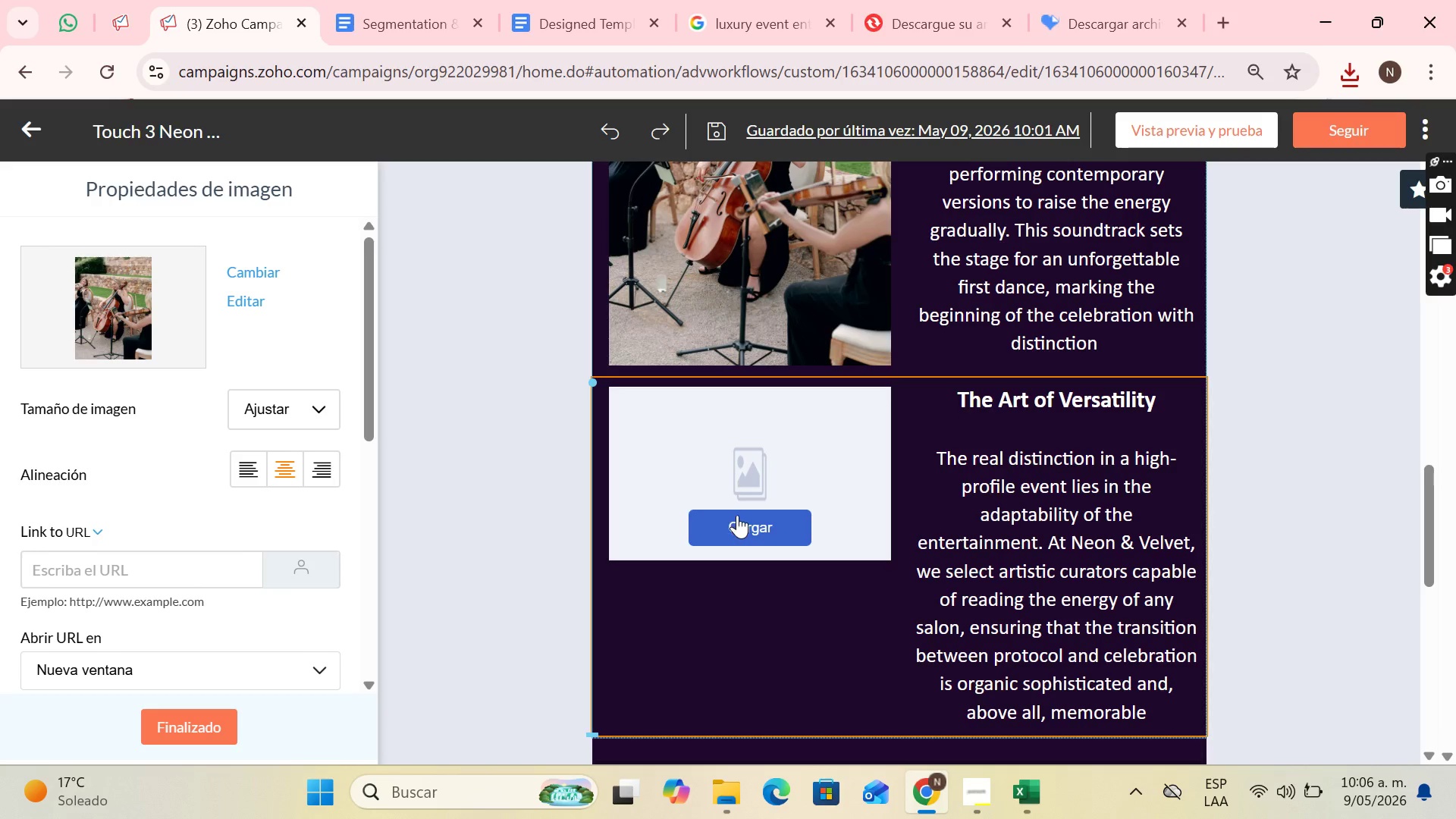 
left_click([738, 519])
 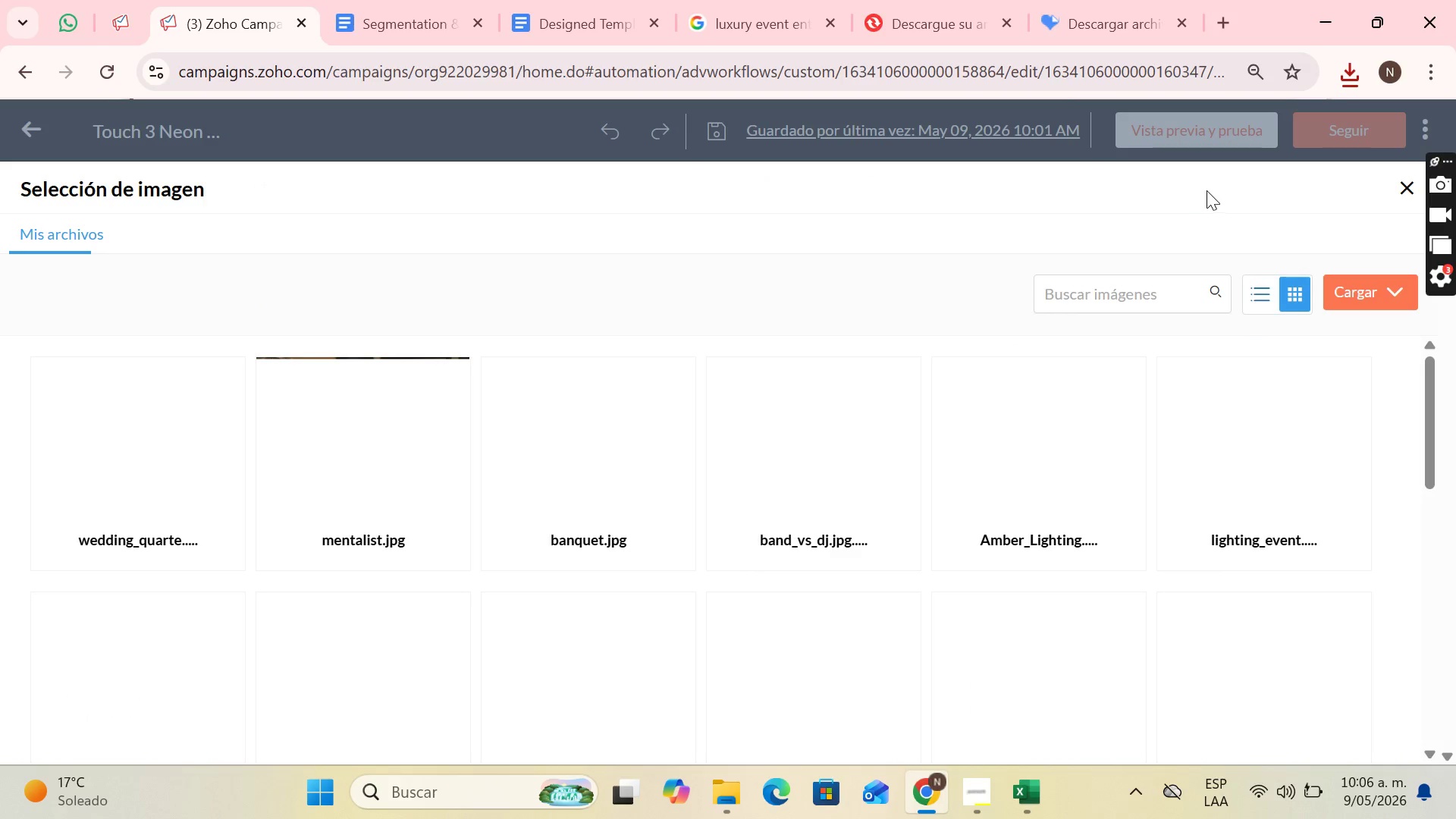 
left_click([1356, 286])
 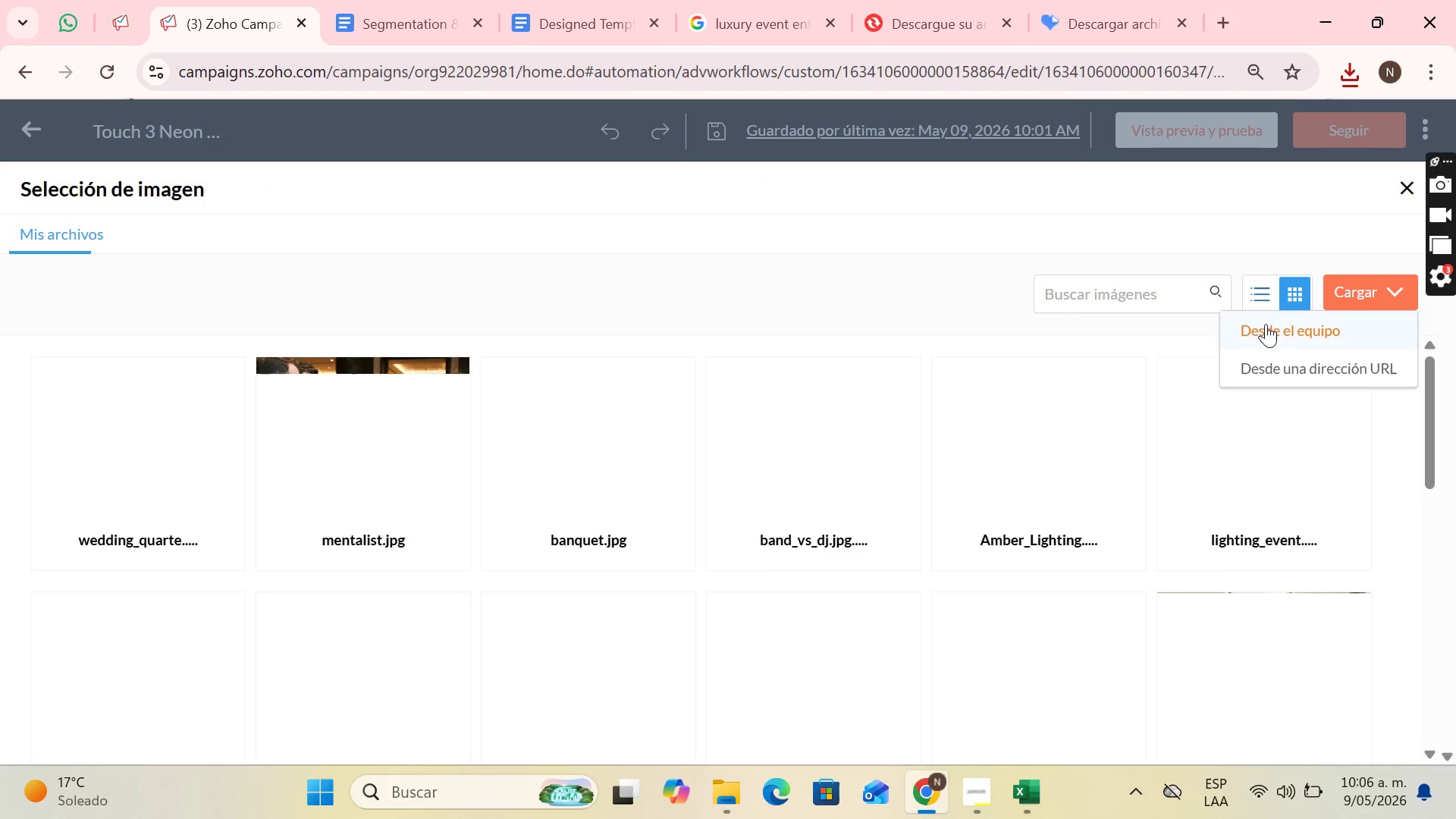 
left_click([1262, 328])
 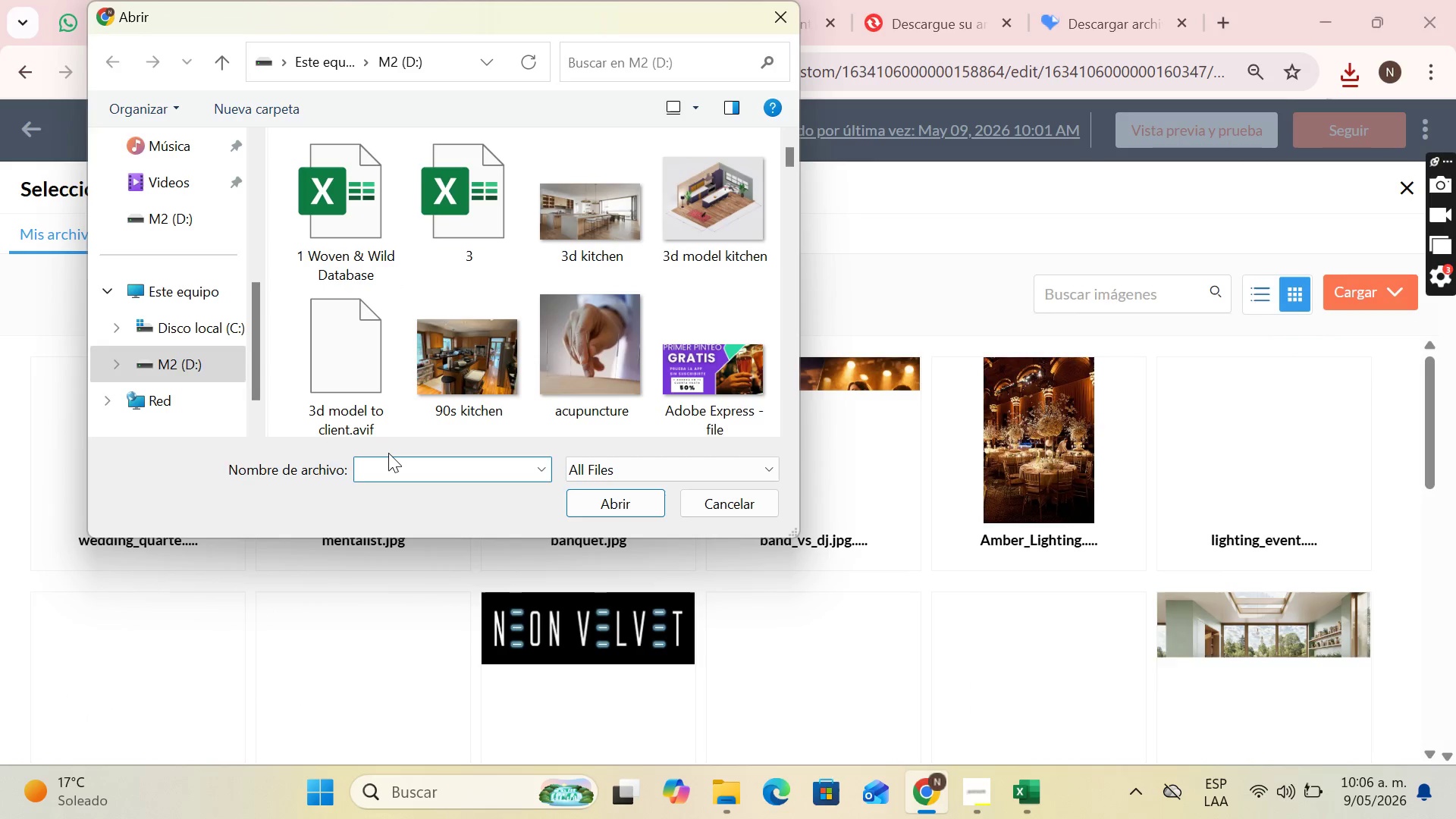 
scroll: coordinate [211, 231], scroll_direction: up, amount: 4.0
 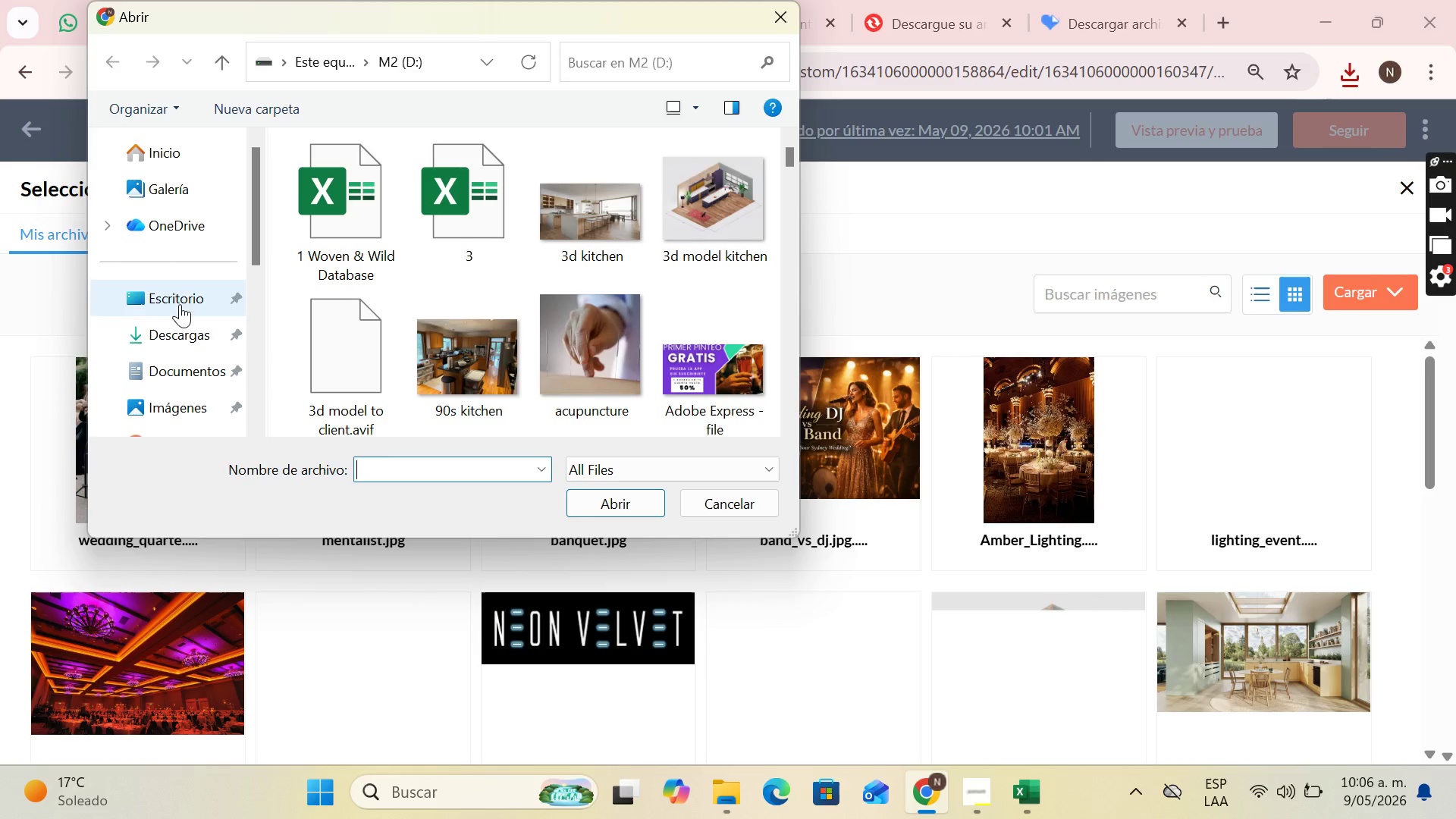 
left_click([174, 318])
 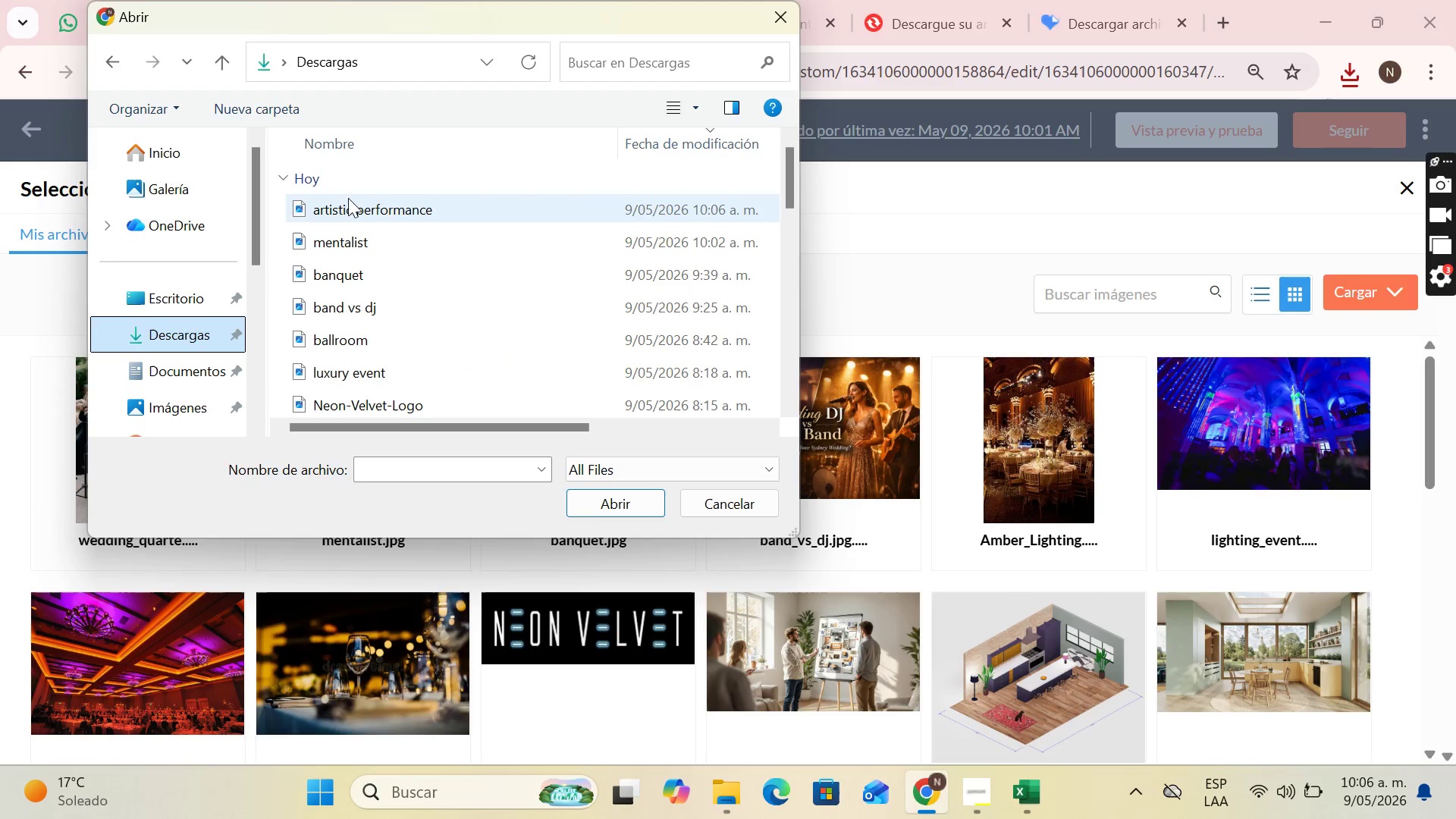 
left_click([349, 199])
 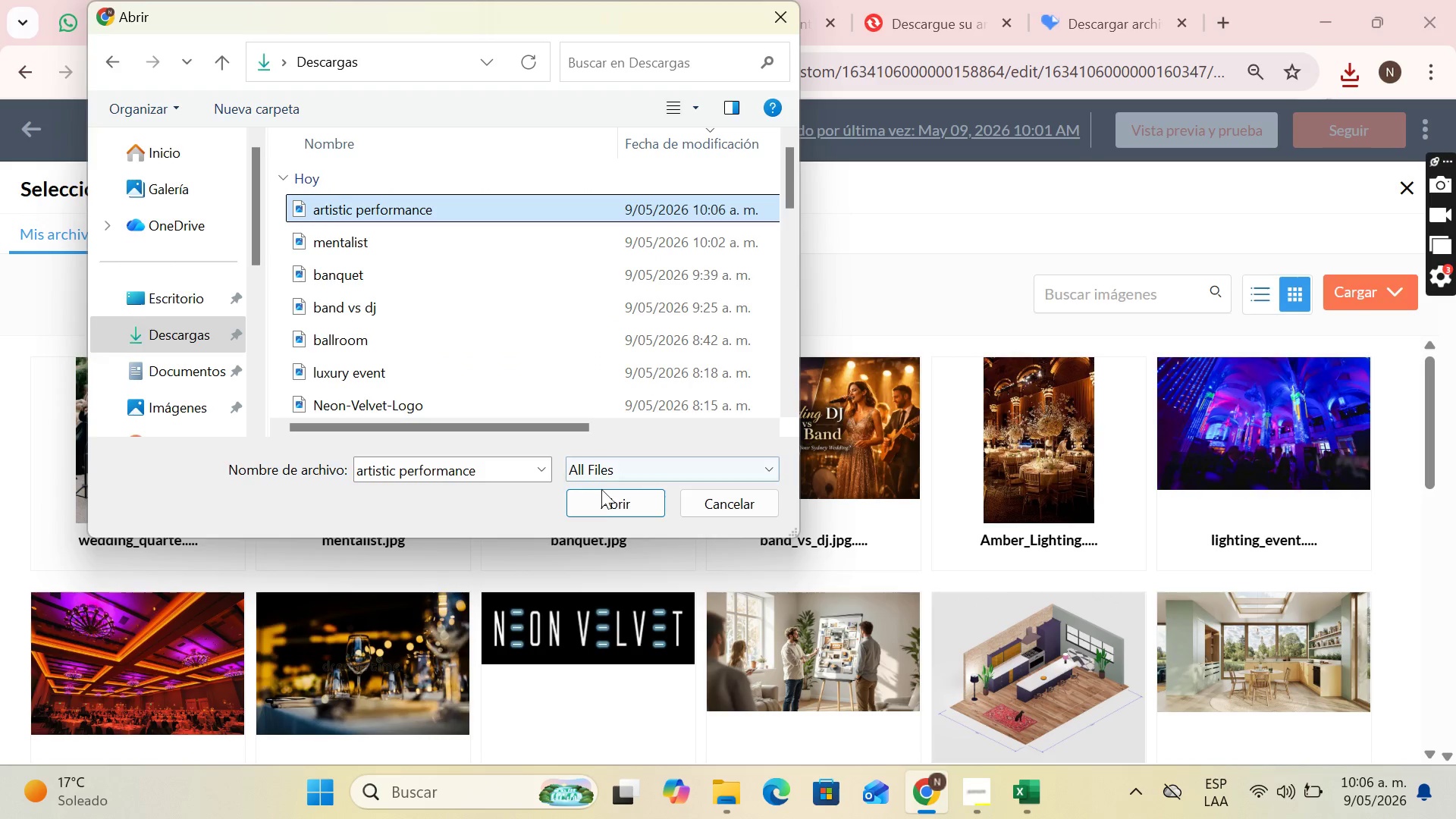 
left_click([601, 498])
 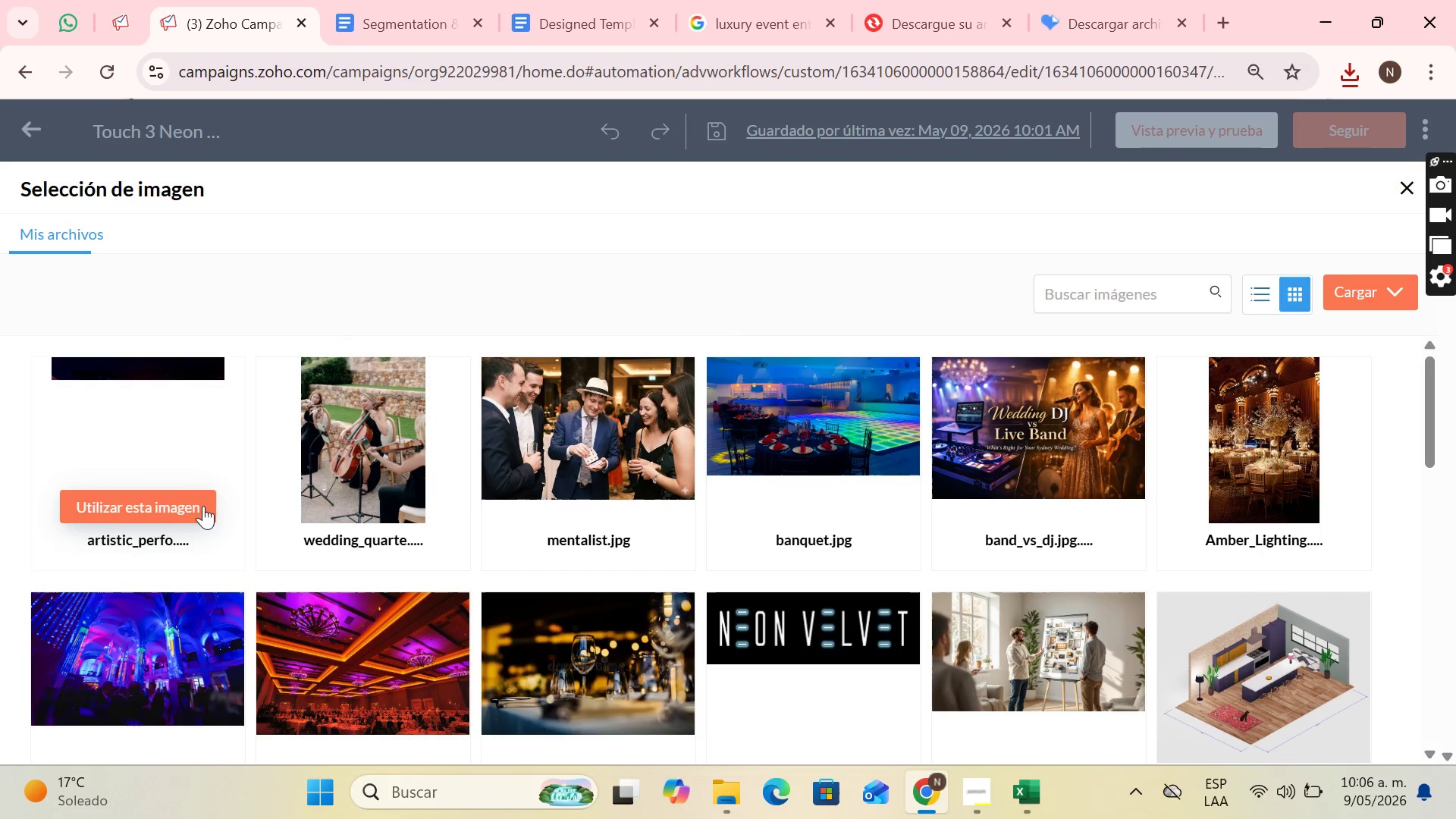 
left_click([203, 506])
 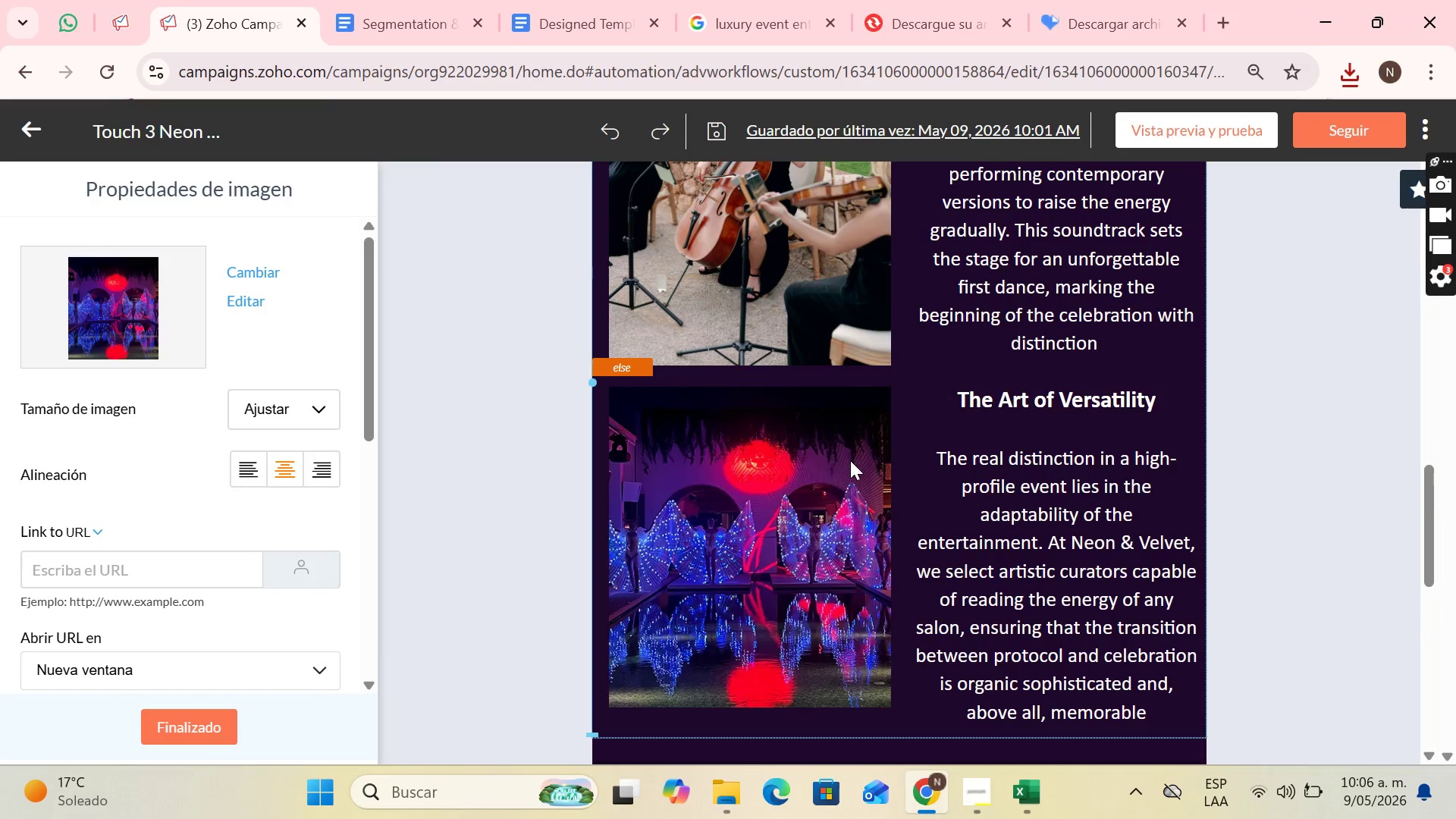 
scroll: coordinate [1145, 426], scroll_direction: down, amount: 10.0
 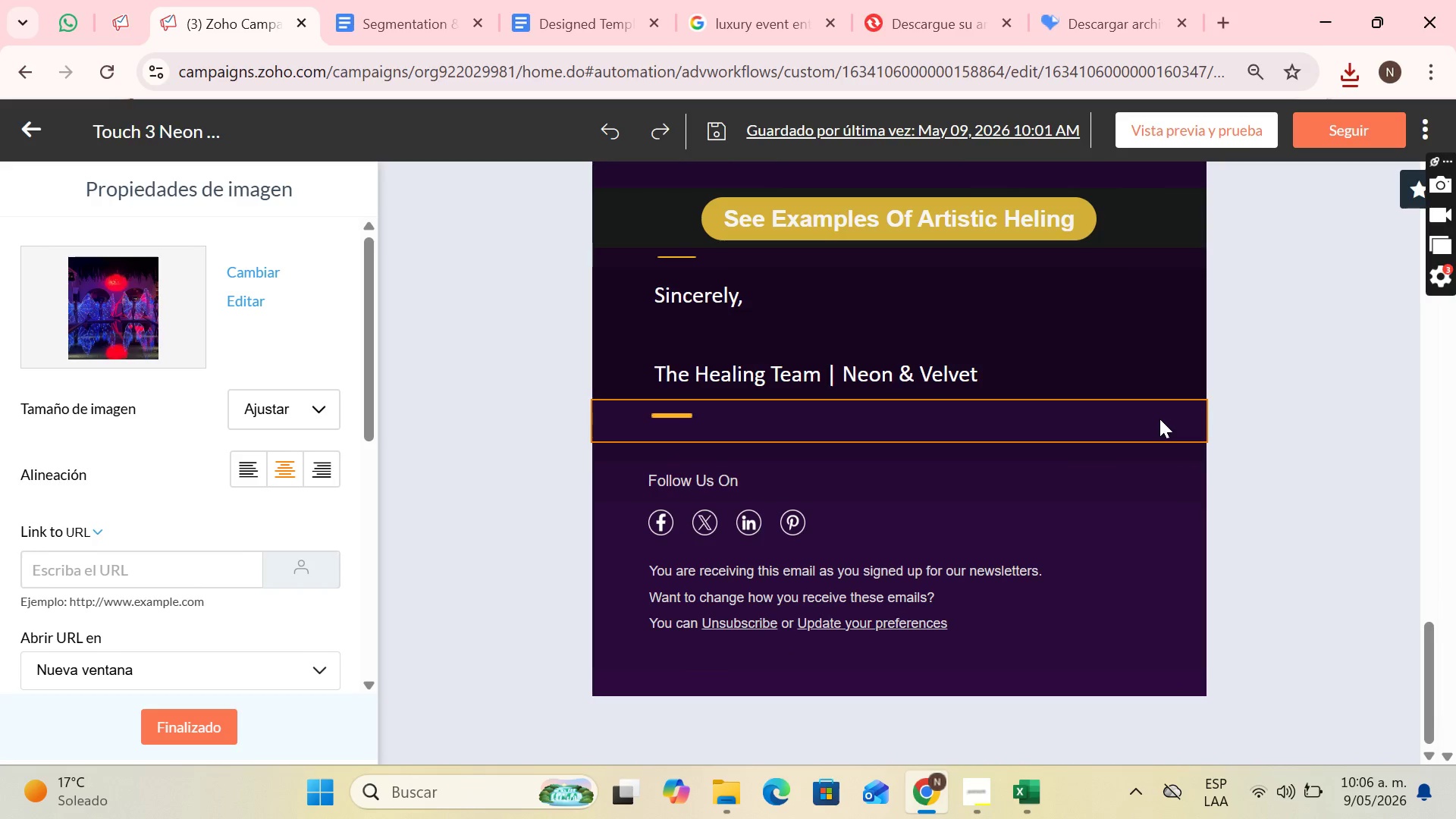 
scroll: coordinate [1214, 447], scroll_direction: up, amount: 22.0
 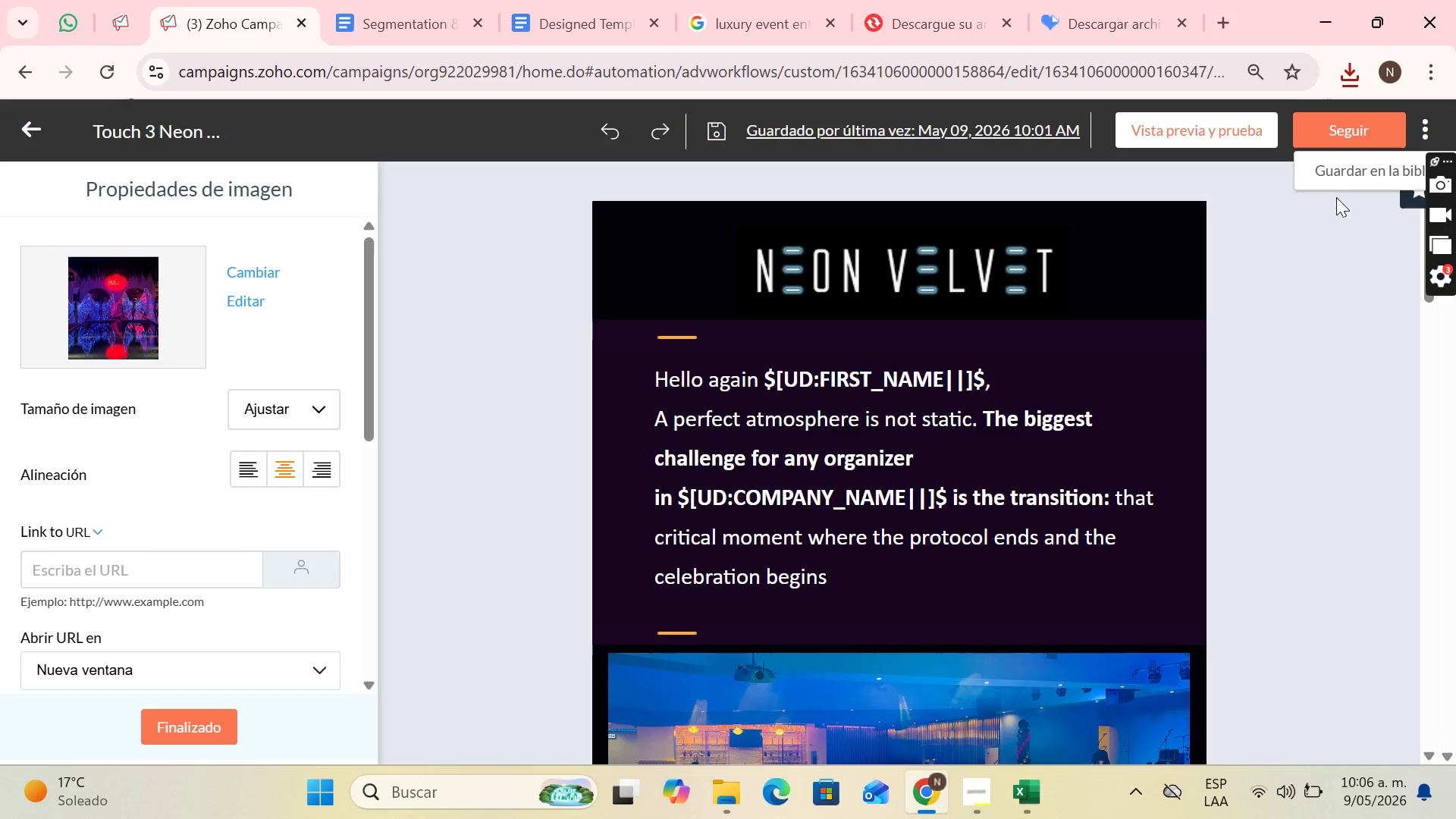 
left_click([1351, 172])
 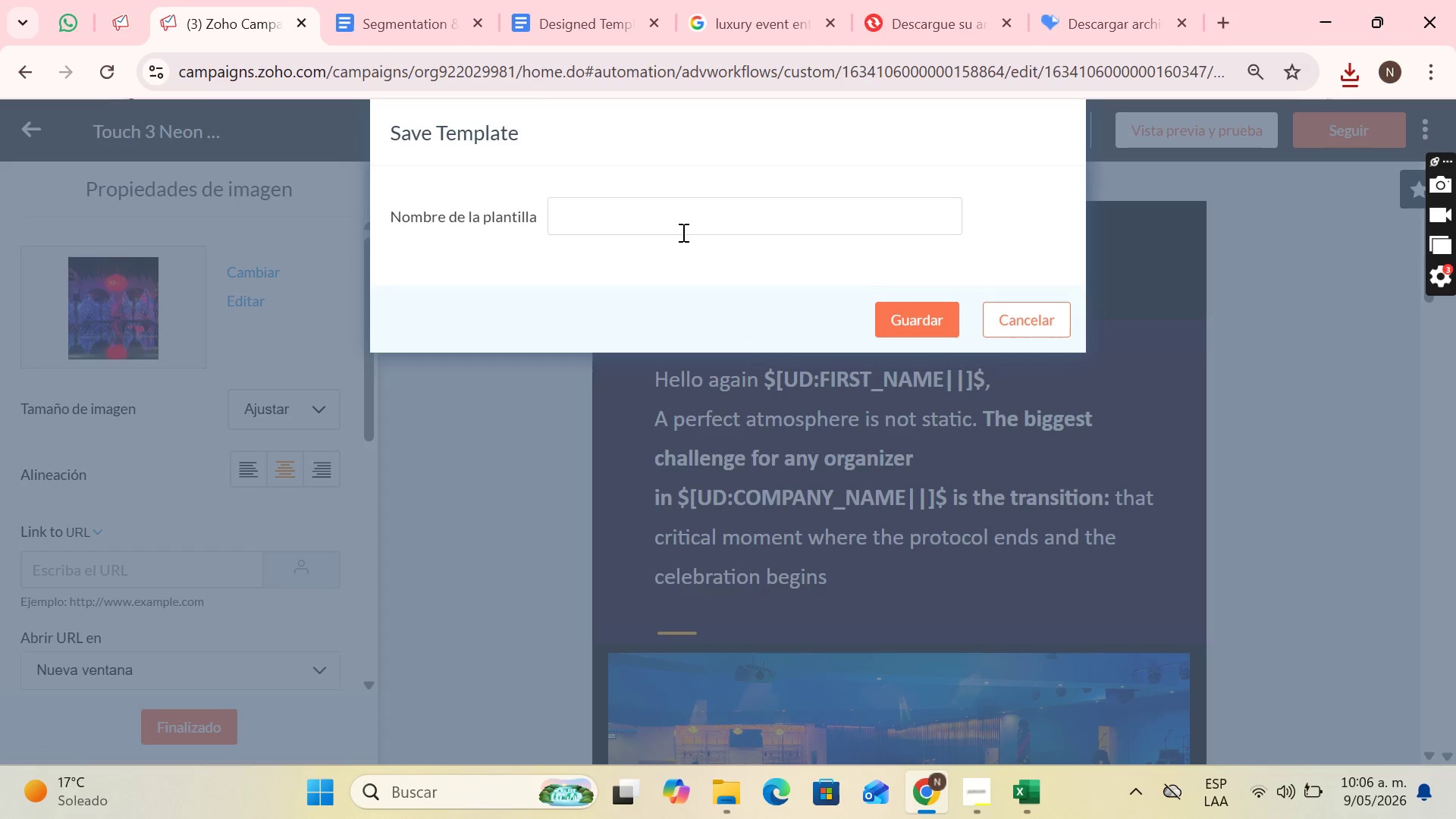 
left_click([675, 234])
 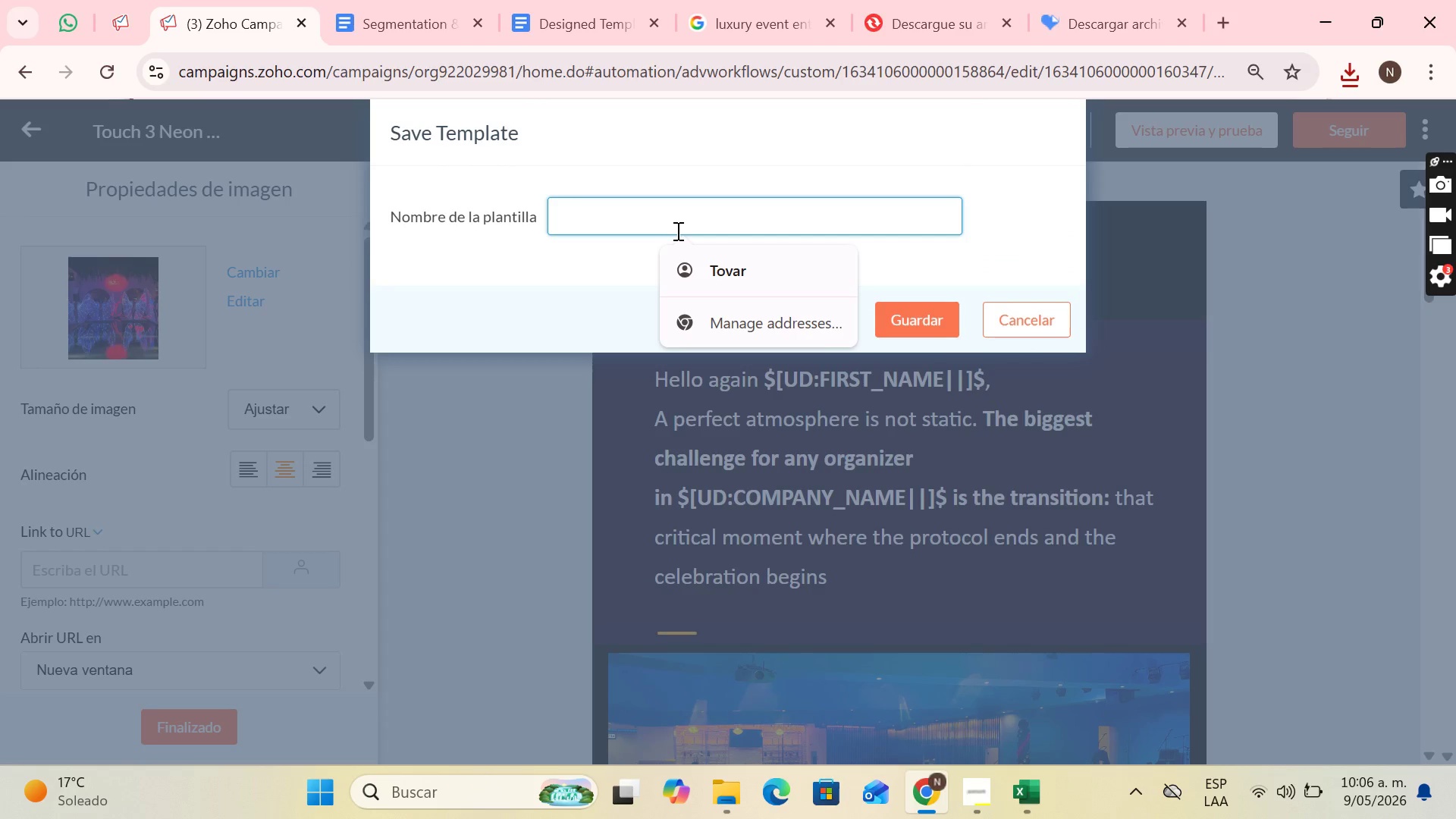 
type(Tou)
 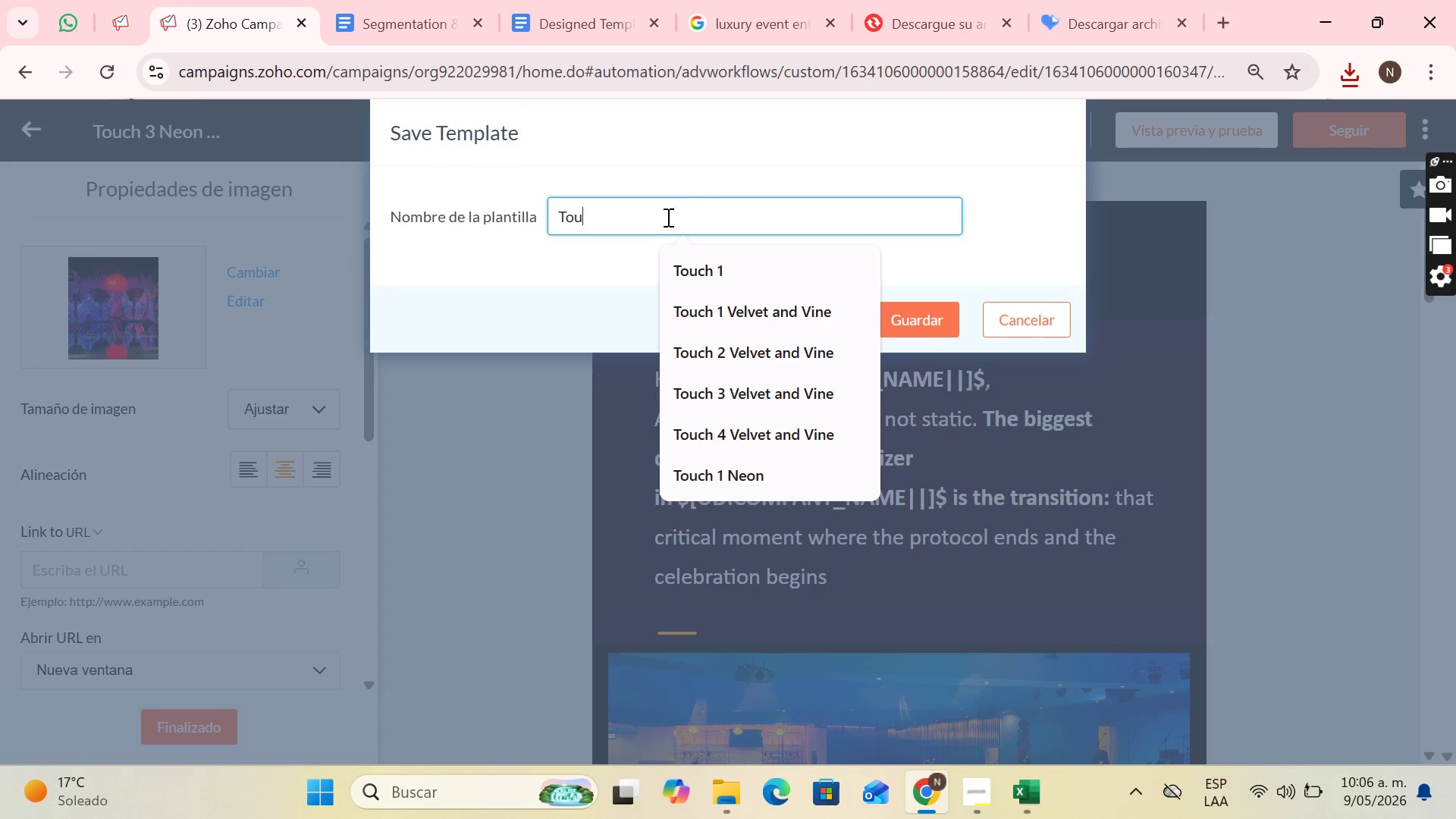 
type(ch 3 N)
key(Backspace)
key(Backspace)
key(Backspace)
 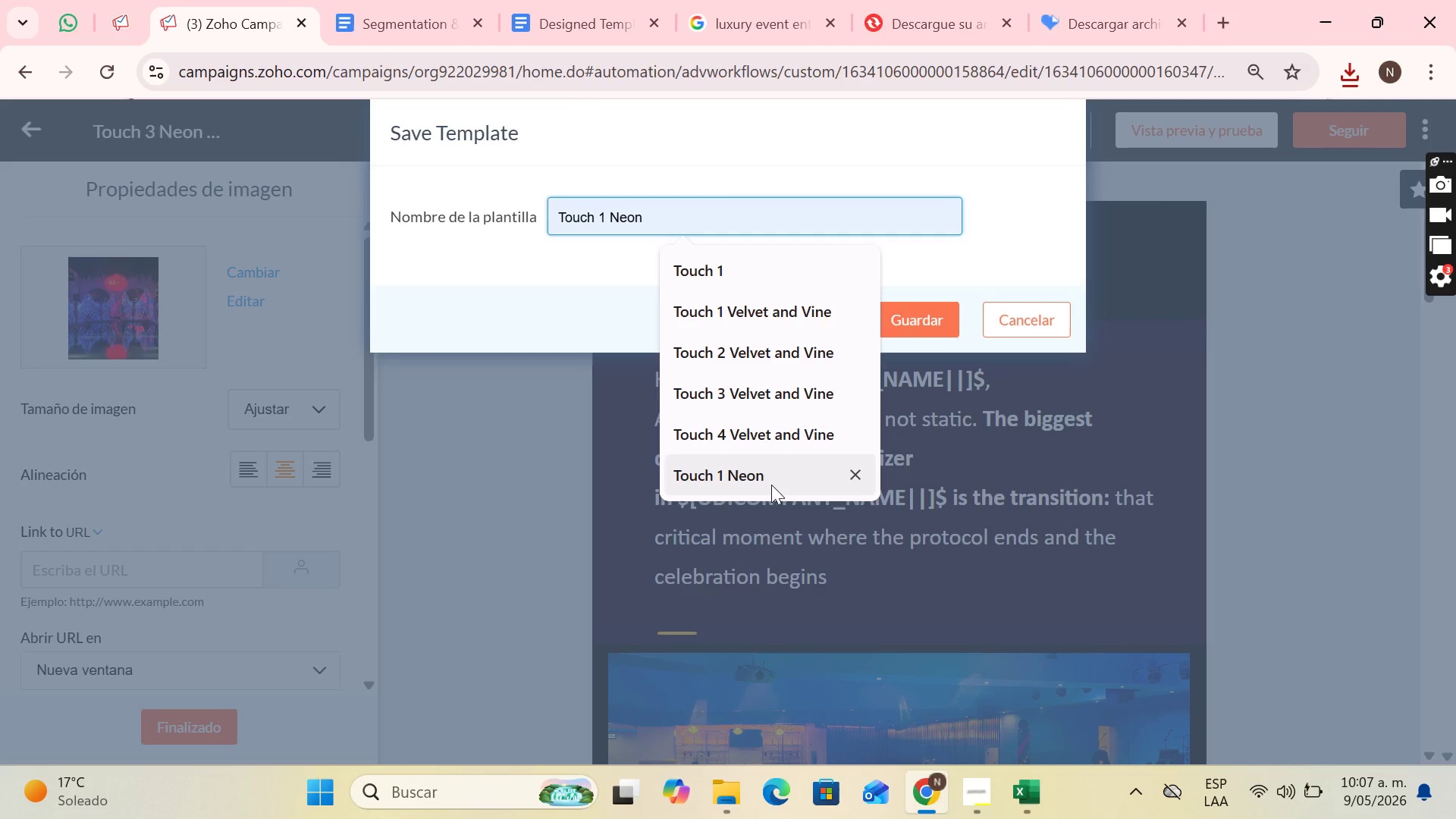 
left_click([771, 485])
 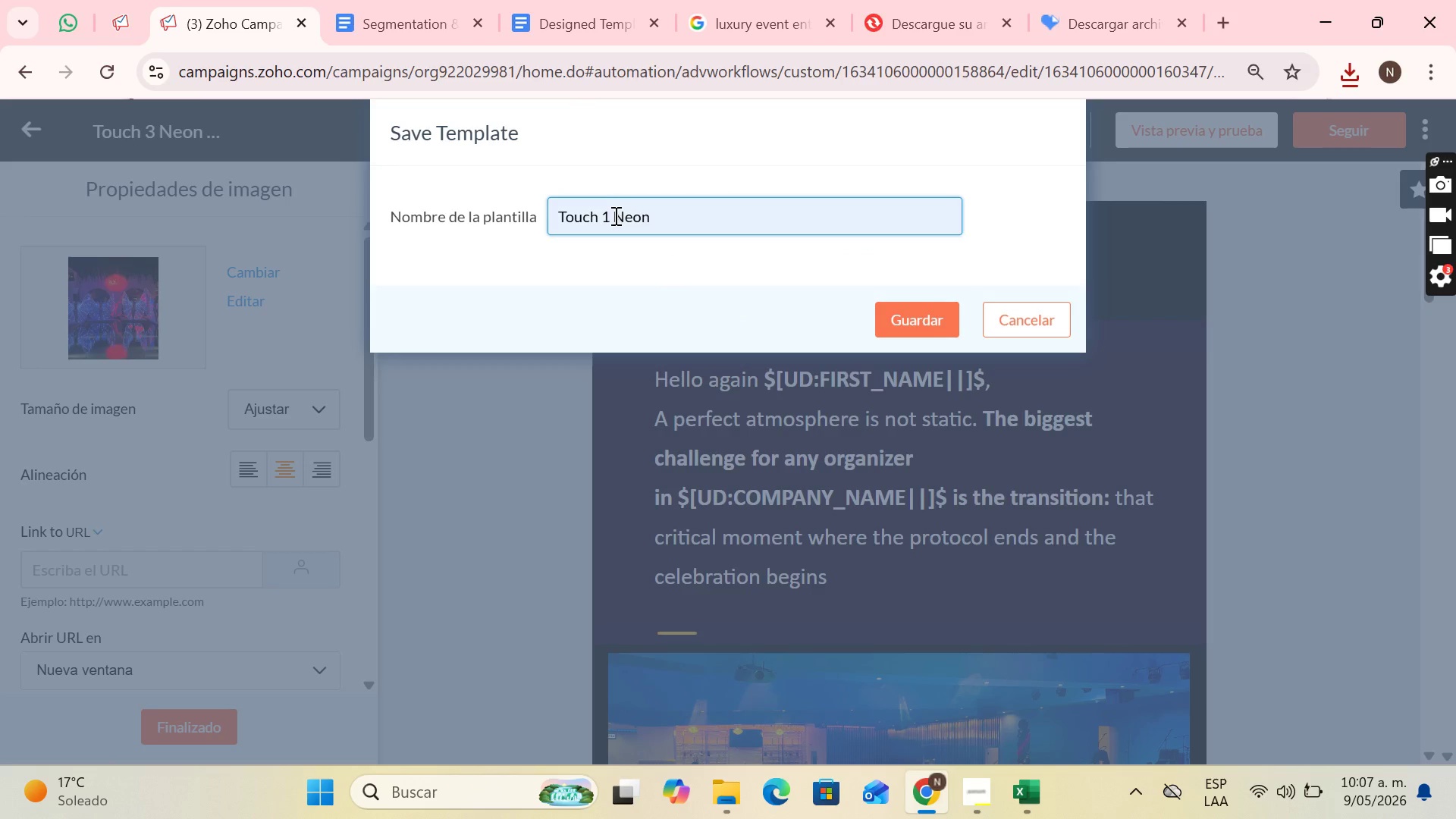 
left_click([611, 215])
 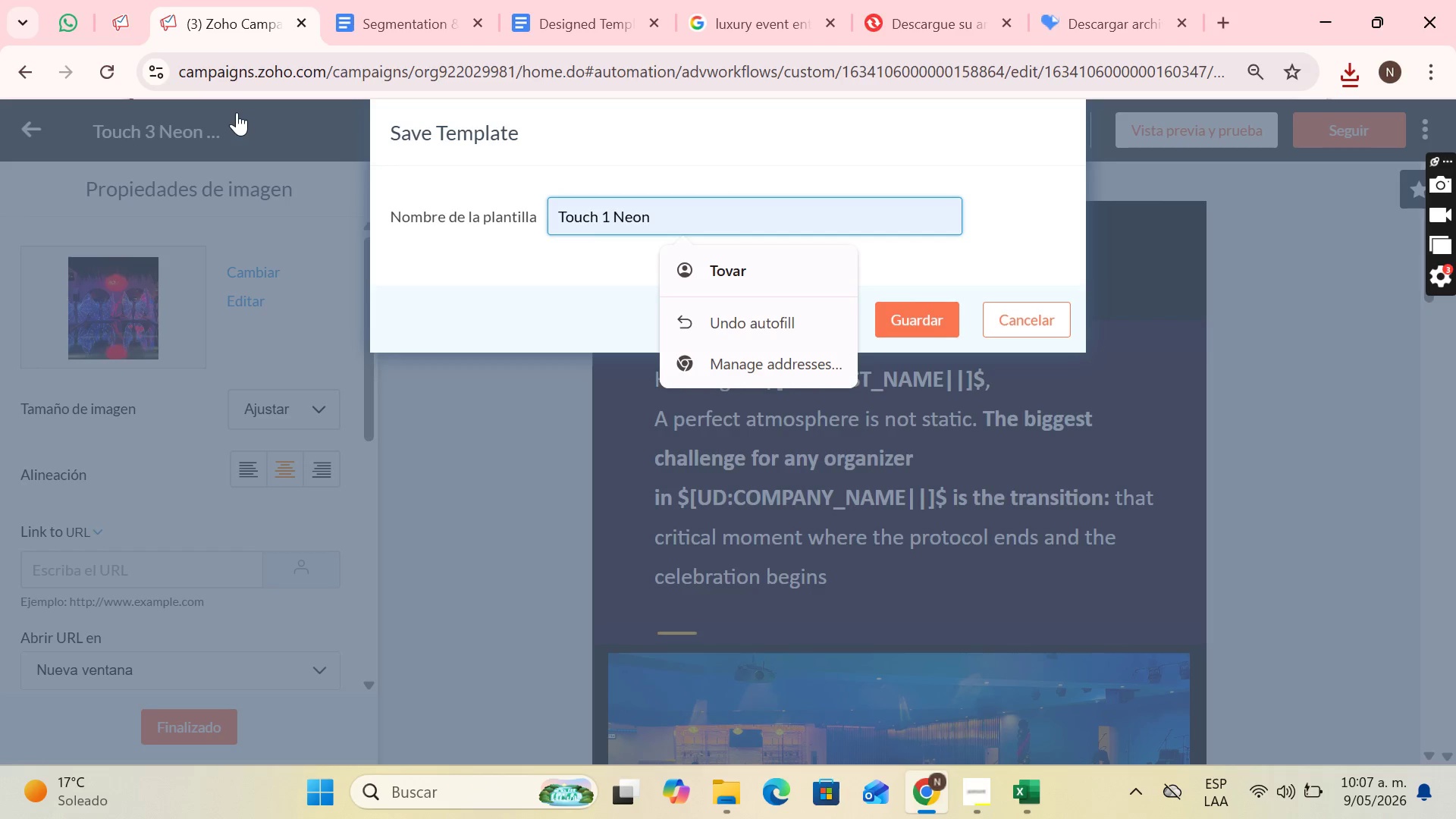 
key(Backspace)
 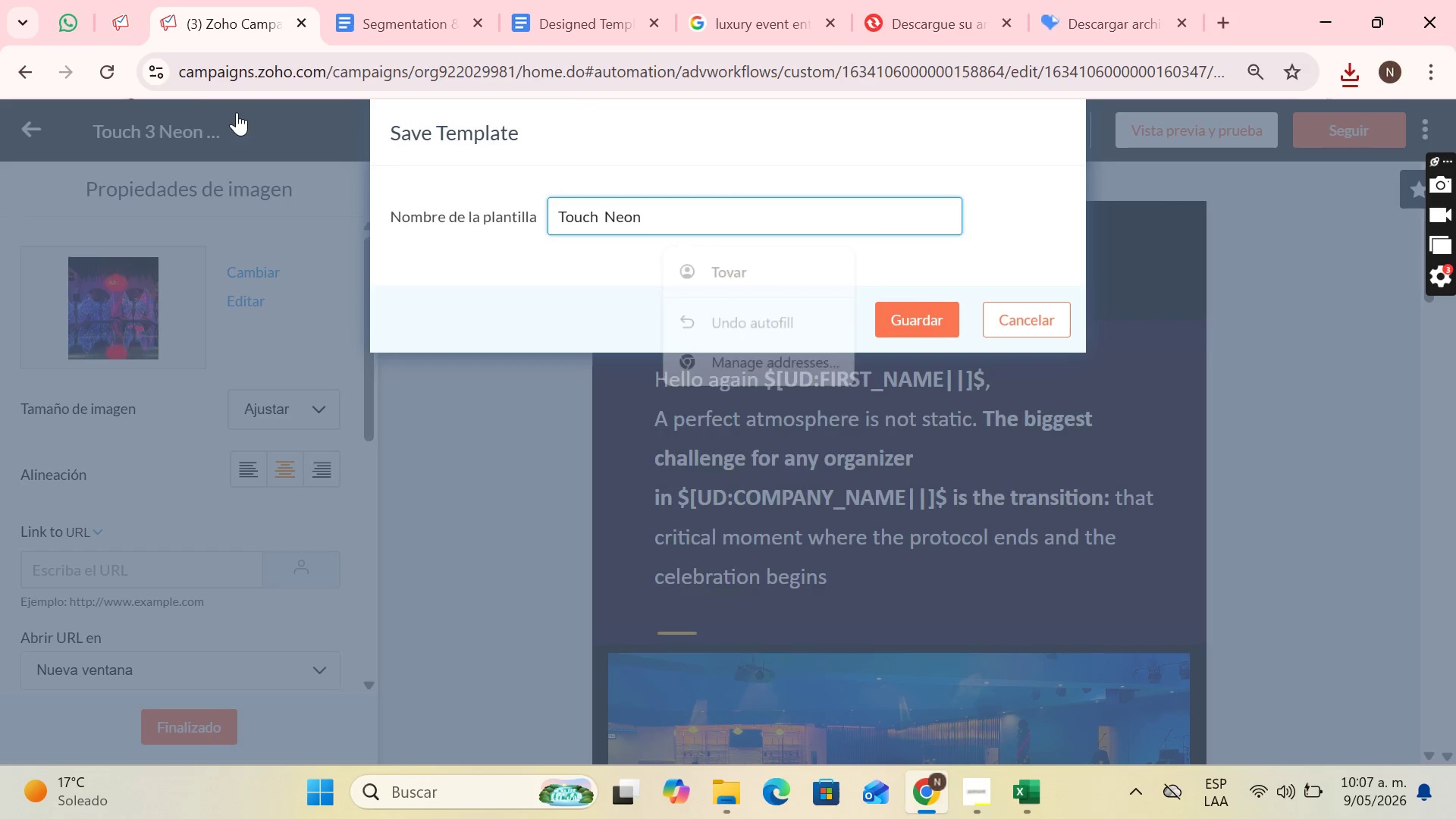 
key(2)
 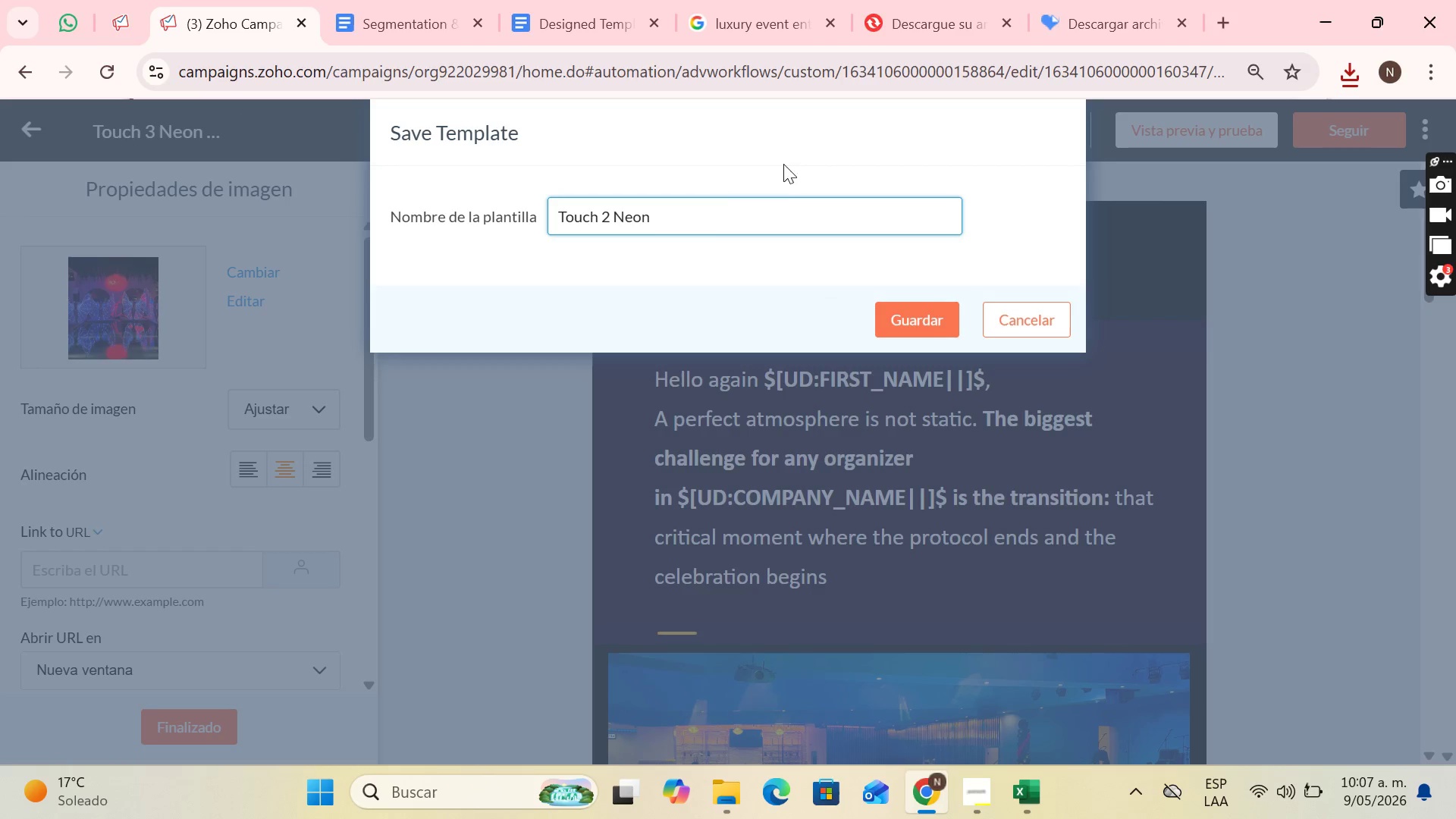 
left_click([729, 217])
 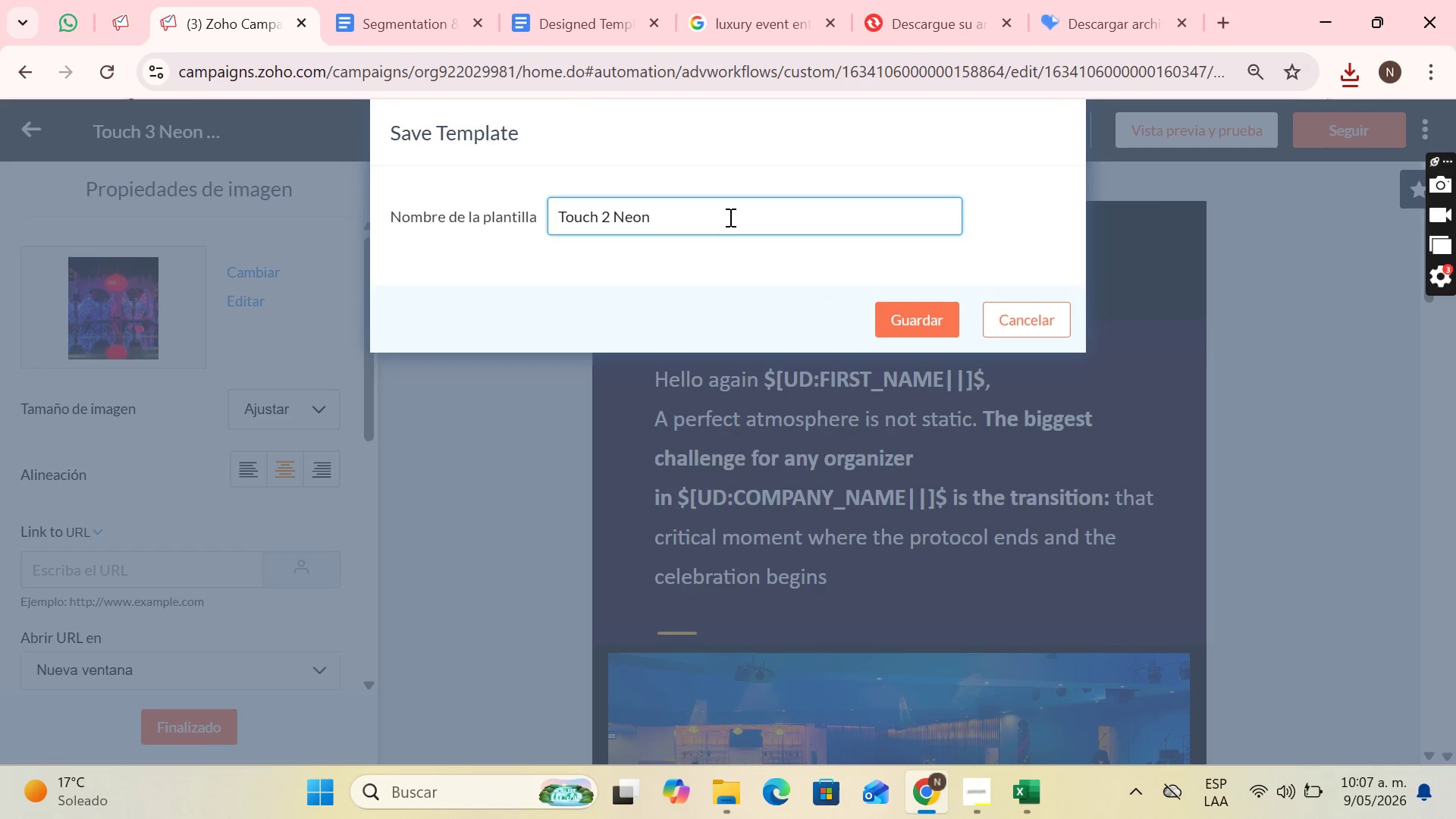 
type( *)
key(Backspace)
type(dYN)
key(Backspace)
key(Backspace)
key(Backspace)
type(Dynamic Content)
 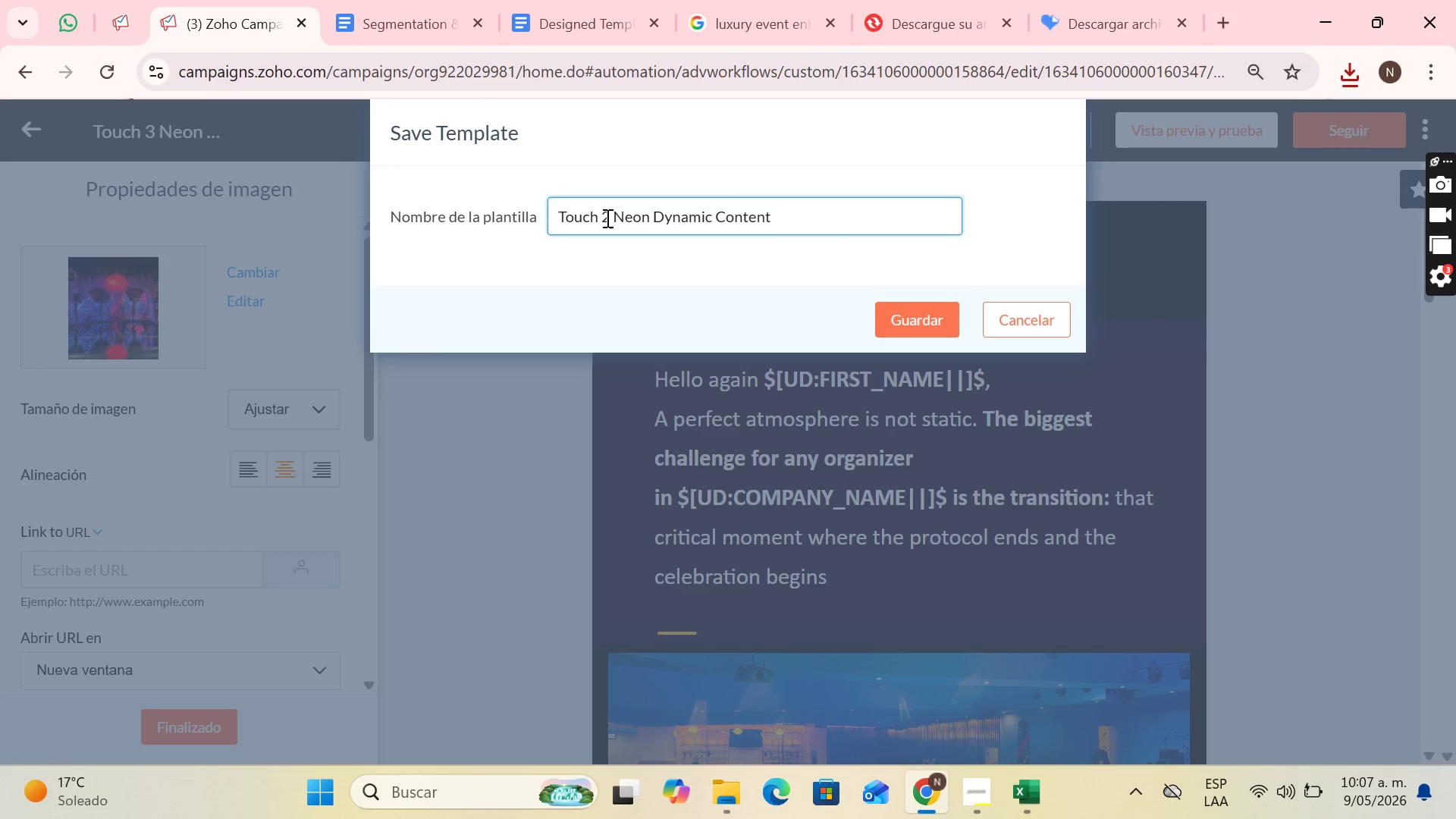 
left_click([607, 217])
 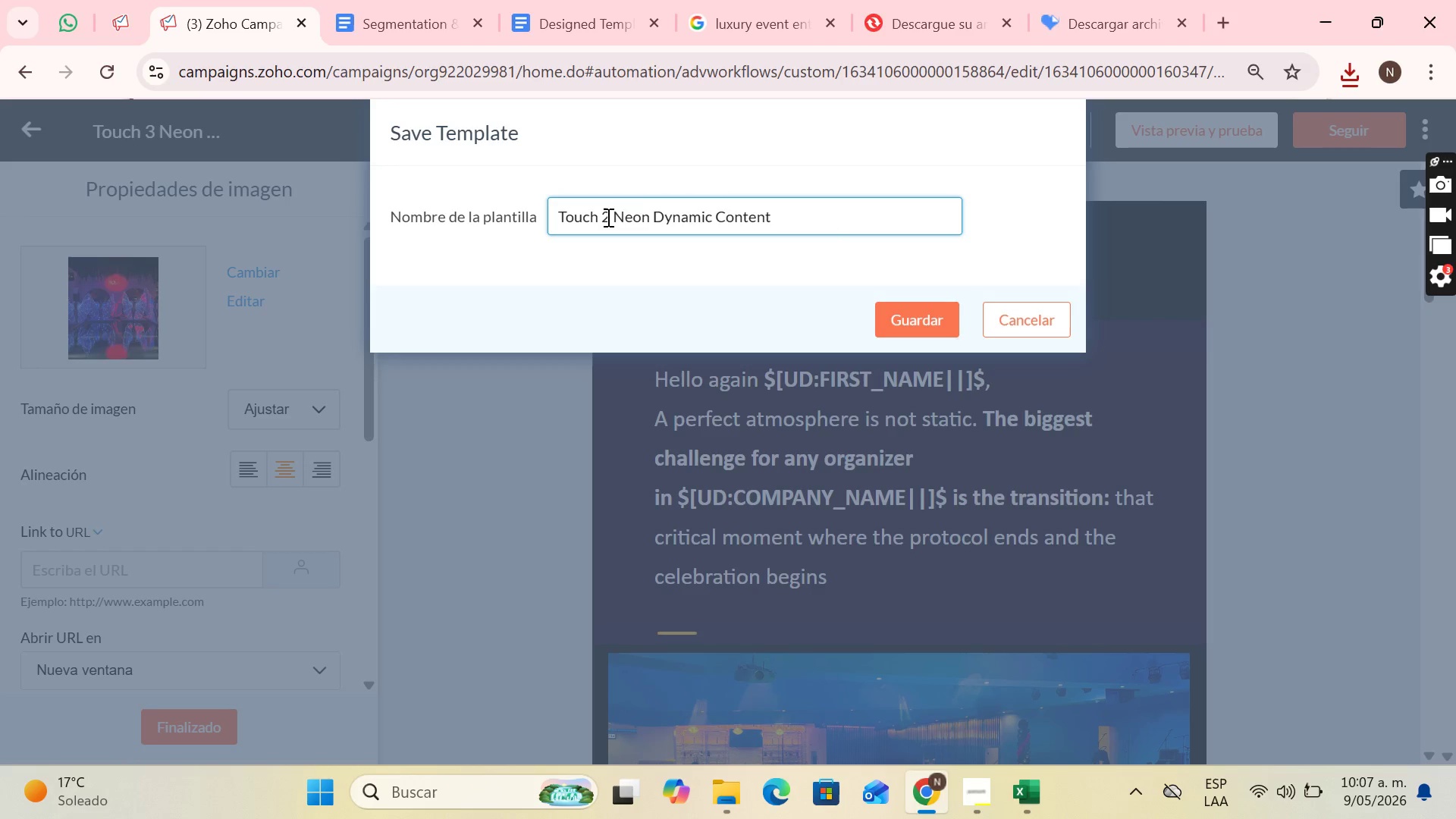 
key(Backspace)
 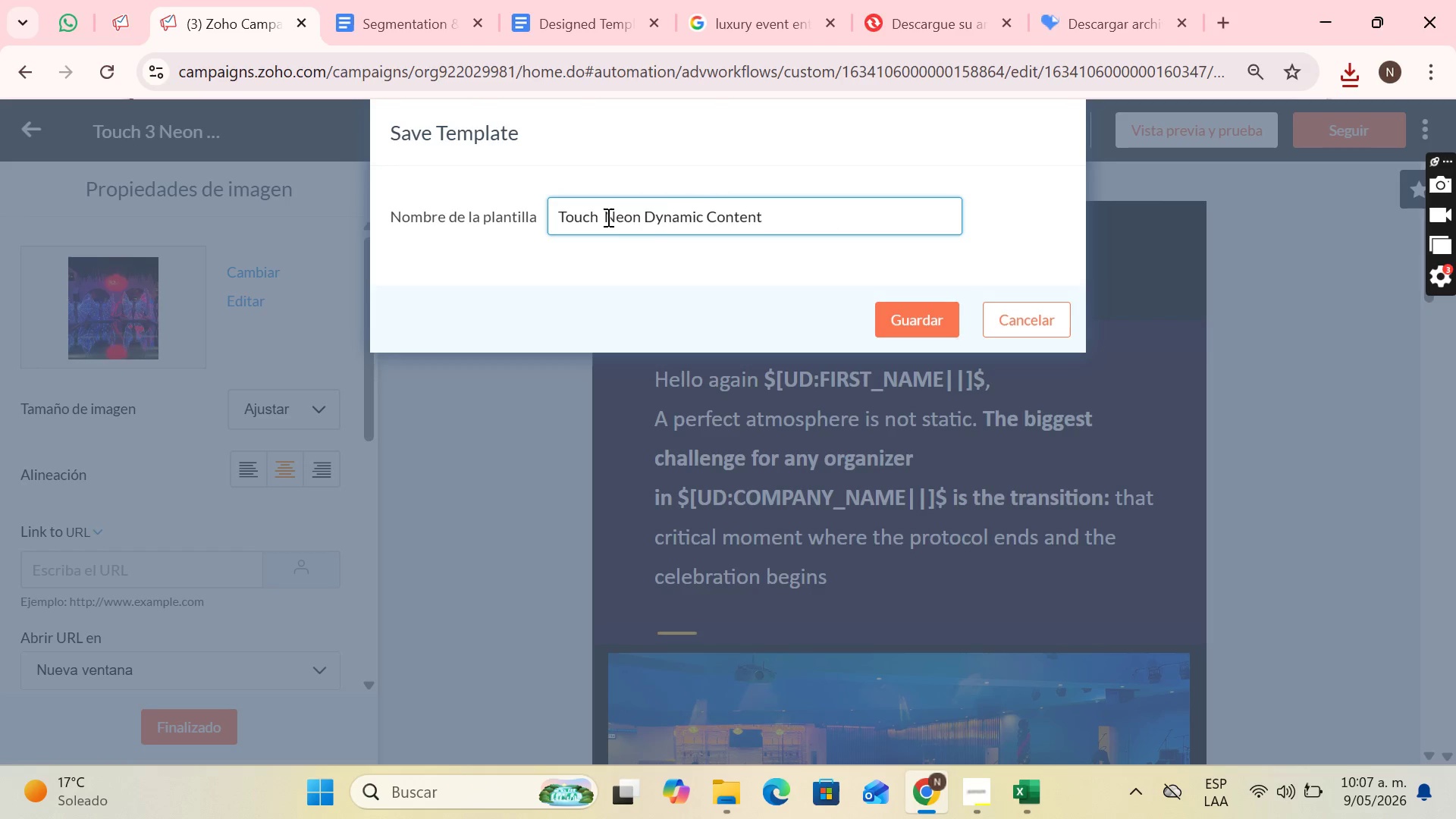 
key(3)
 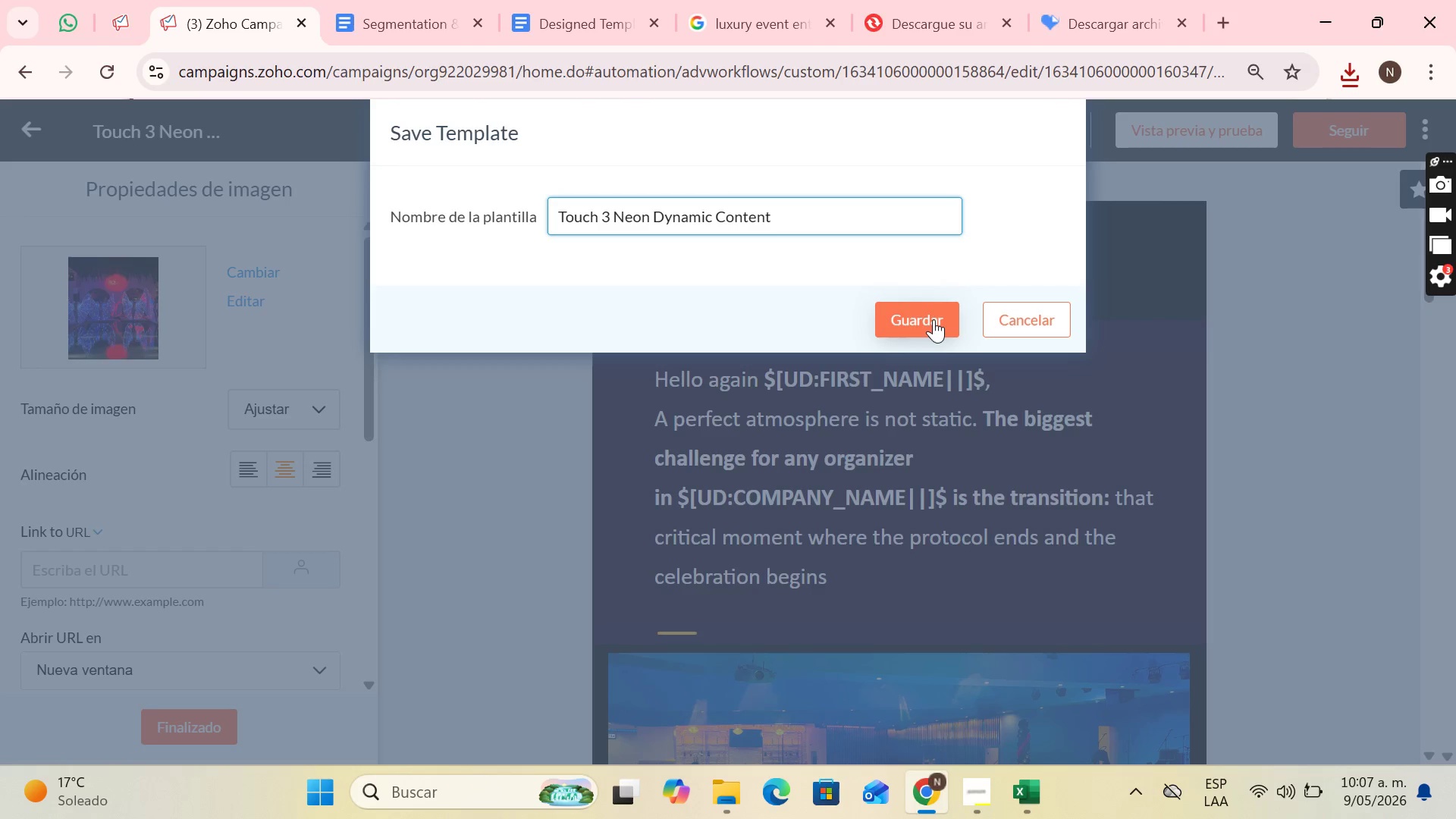 
left_click([934, 319])
 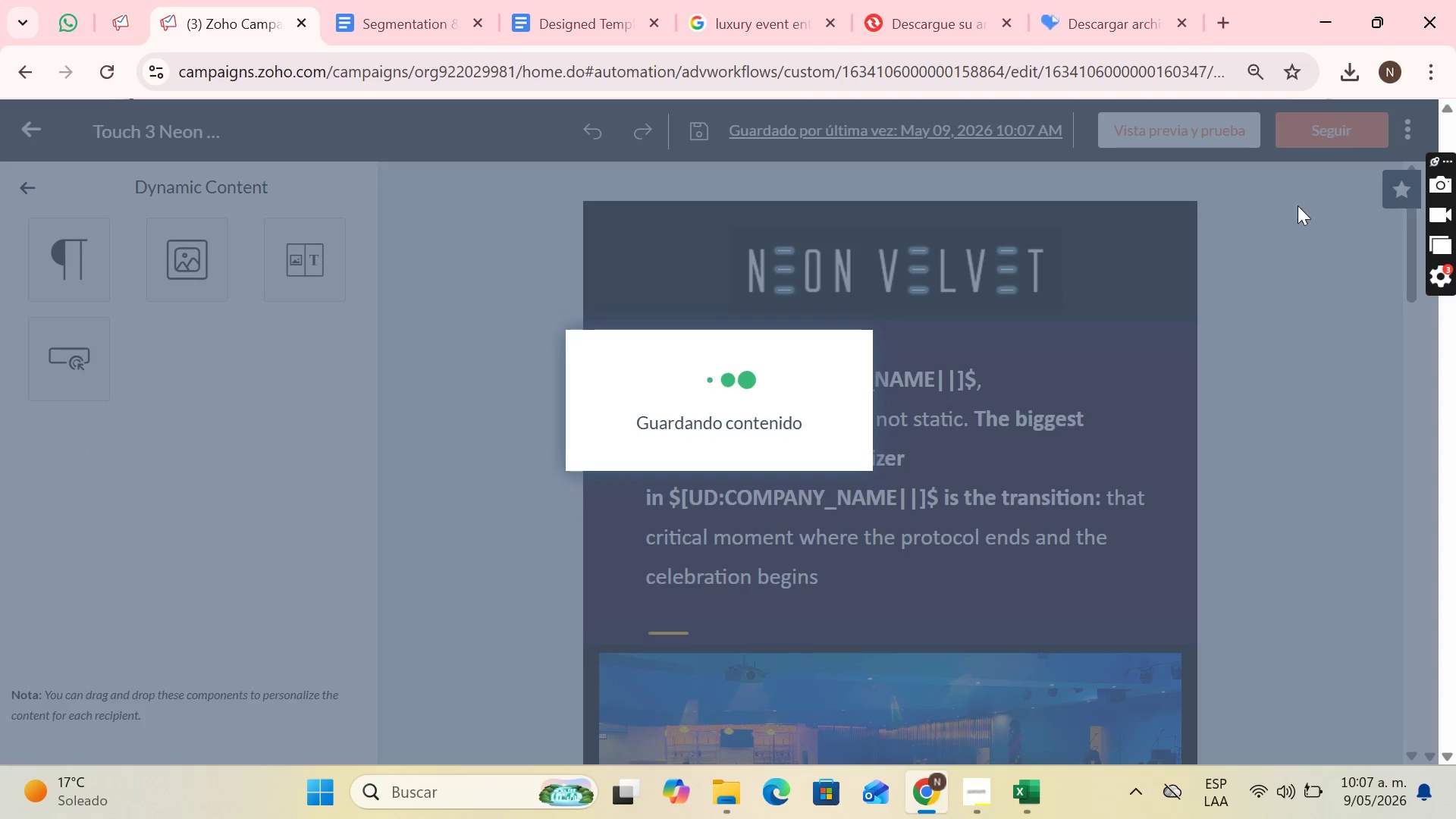 
wait(9.47)
 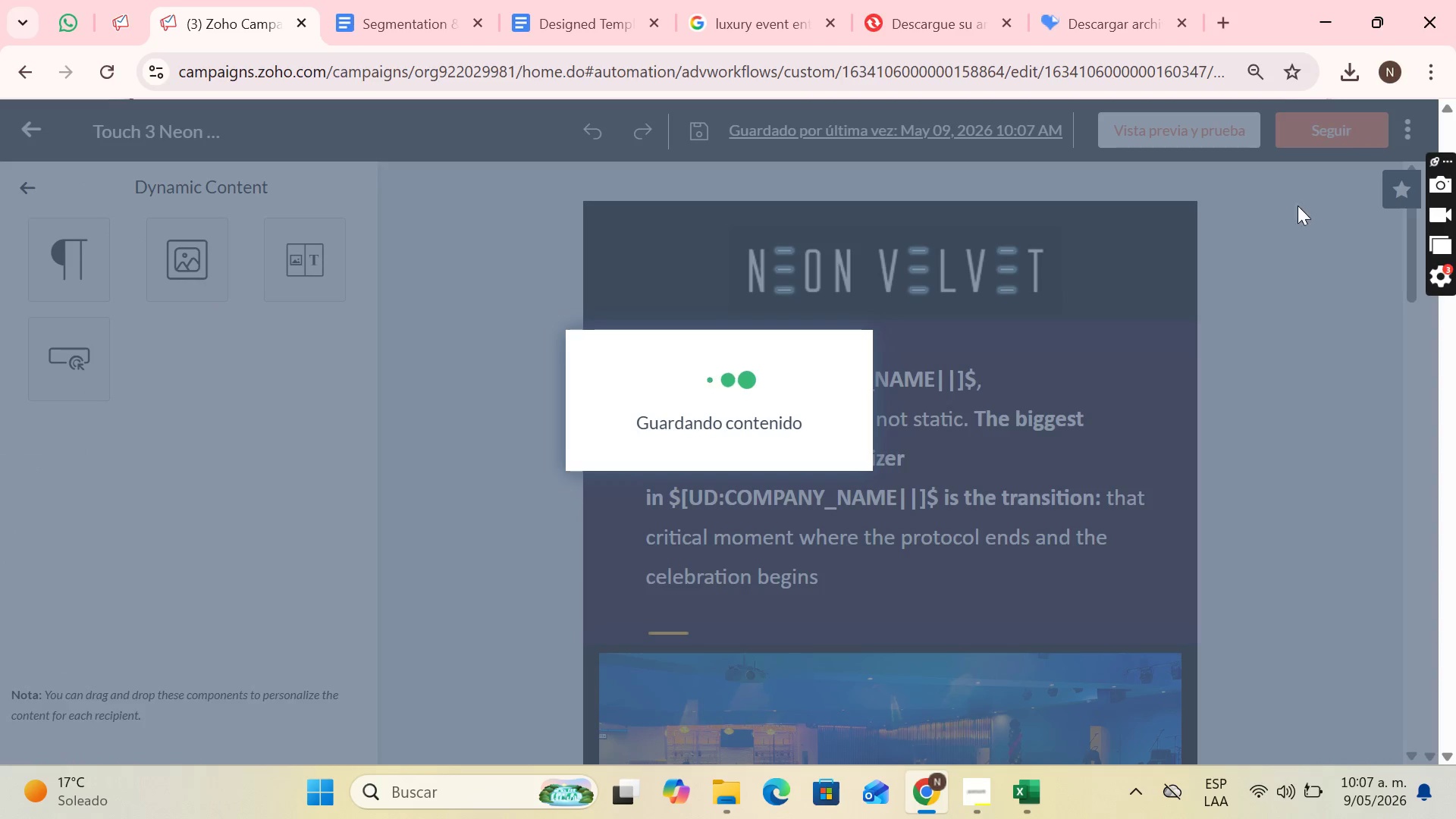 
key(PrintScreen)
 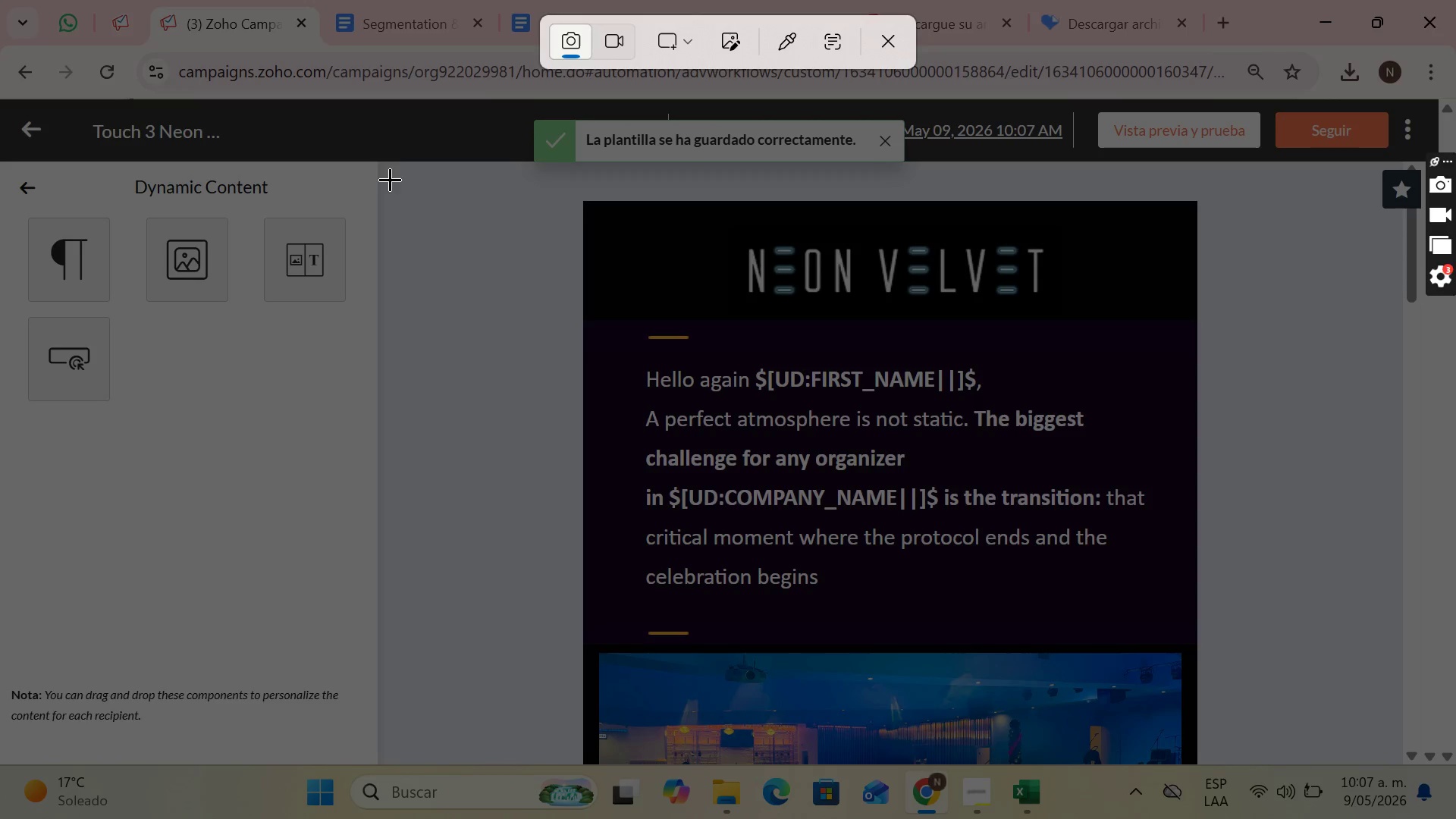 
left_click_drag(start_coordinate=[377, 171], to_coordinate=[1401, 763])
 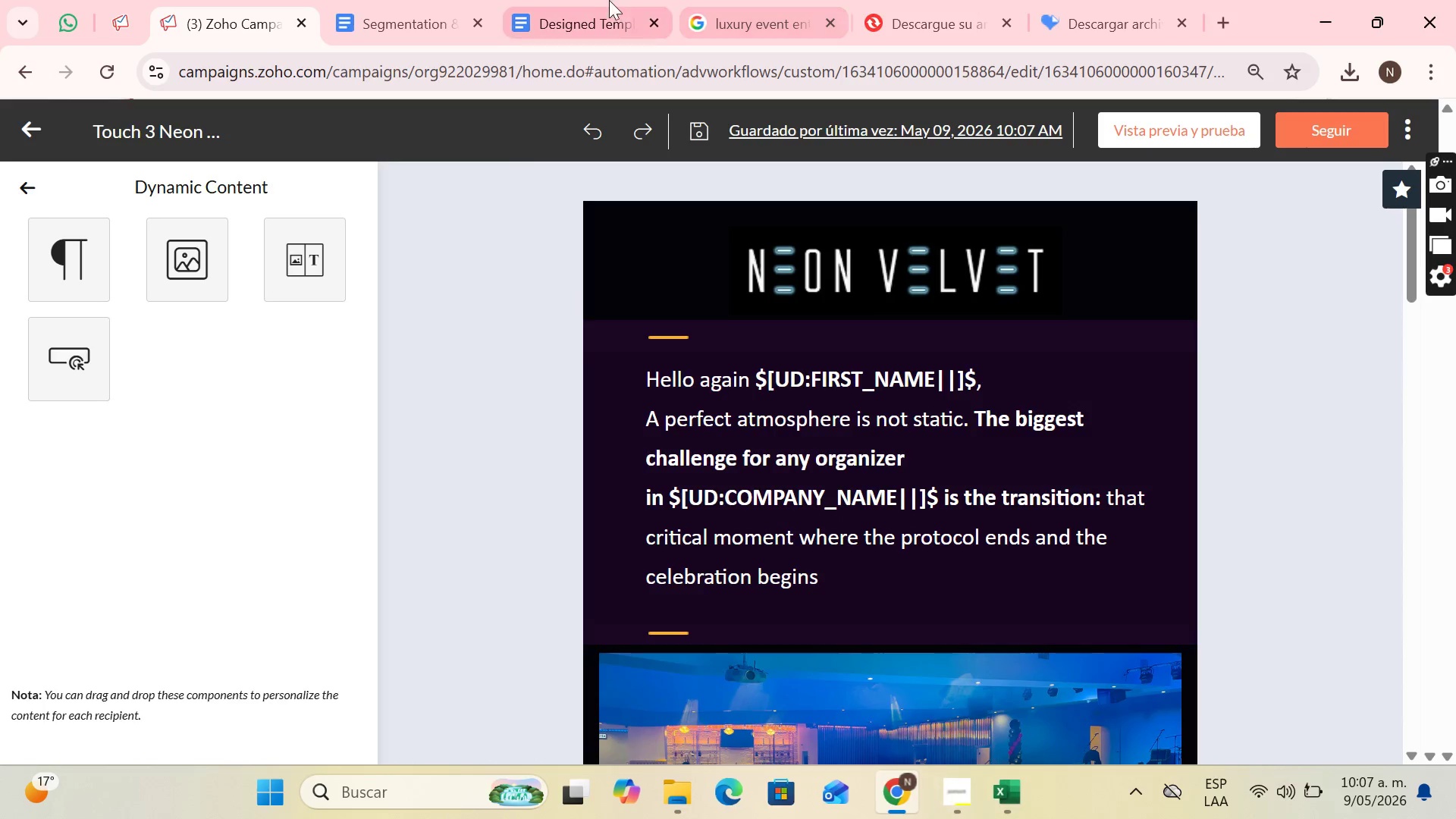 
left_click_drag(start_coordinate=[593, 0], to_coordinate=[598, 0])
 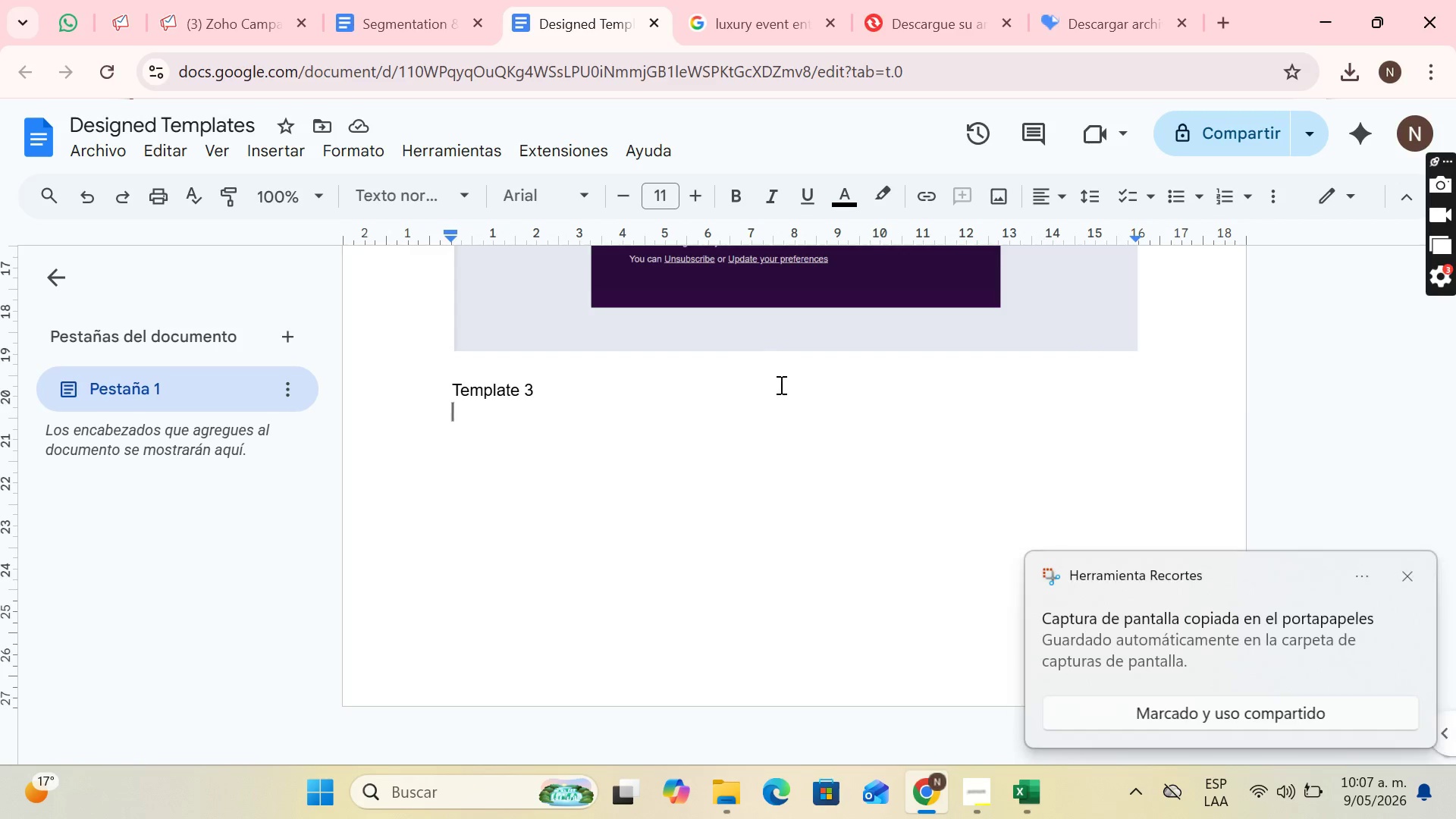 
key(Control+V)
 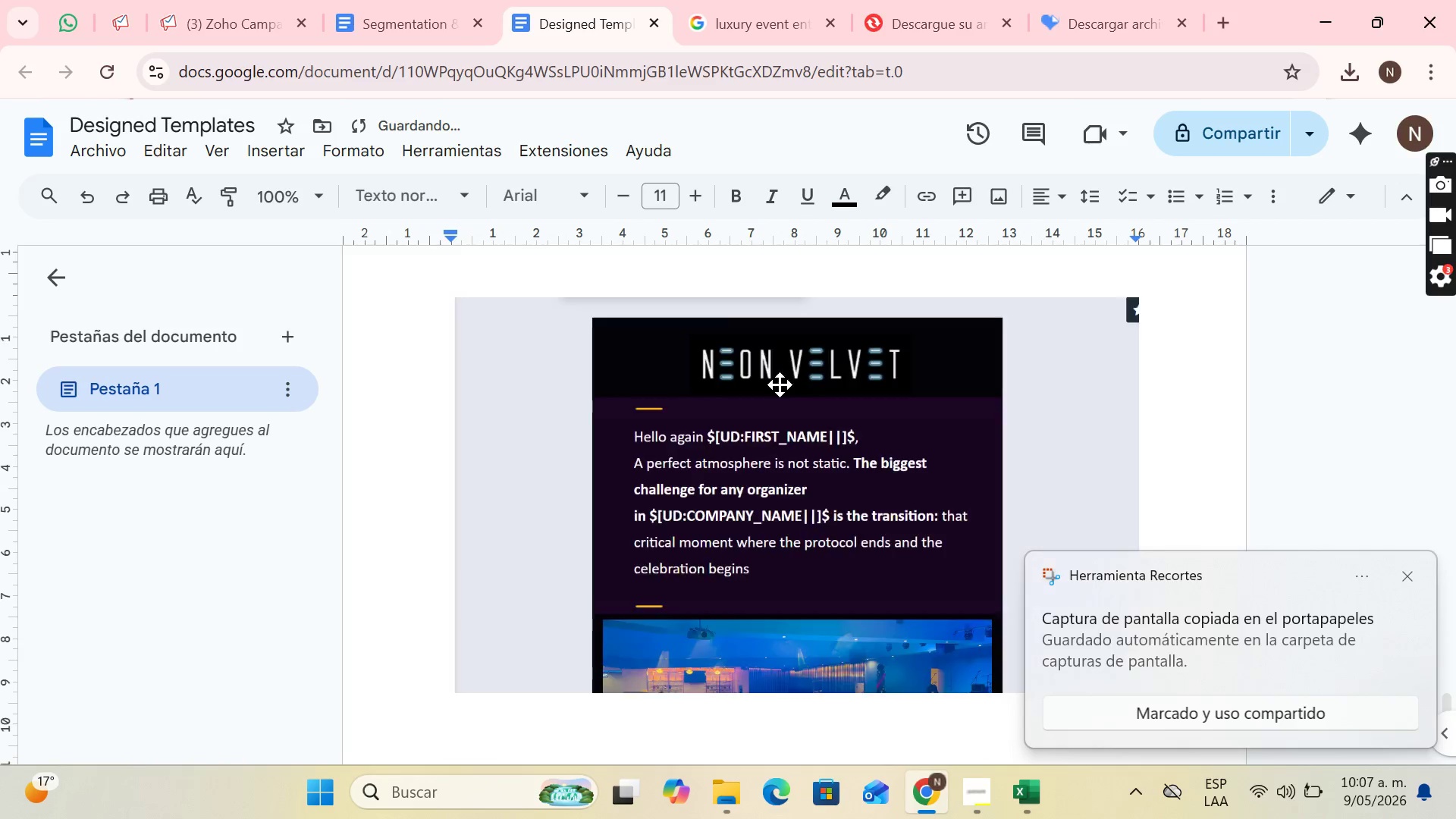 
key(Enter)
 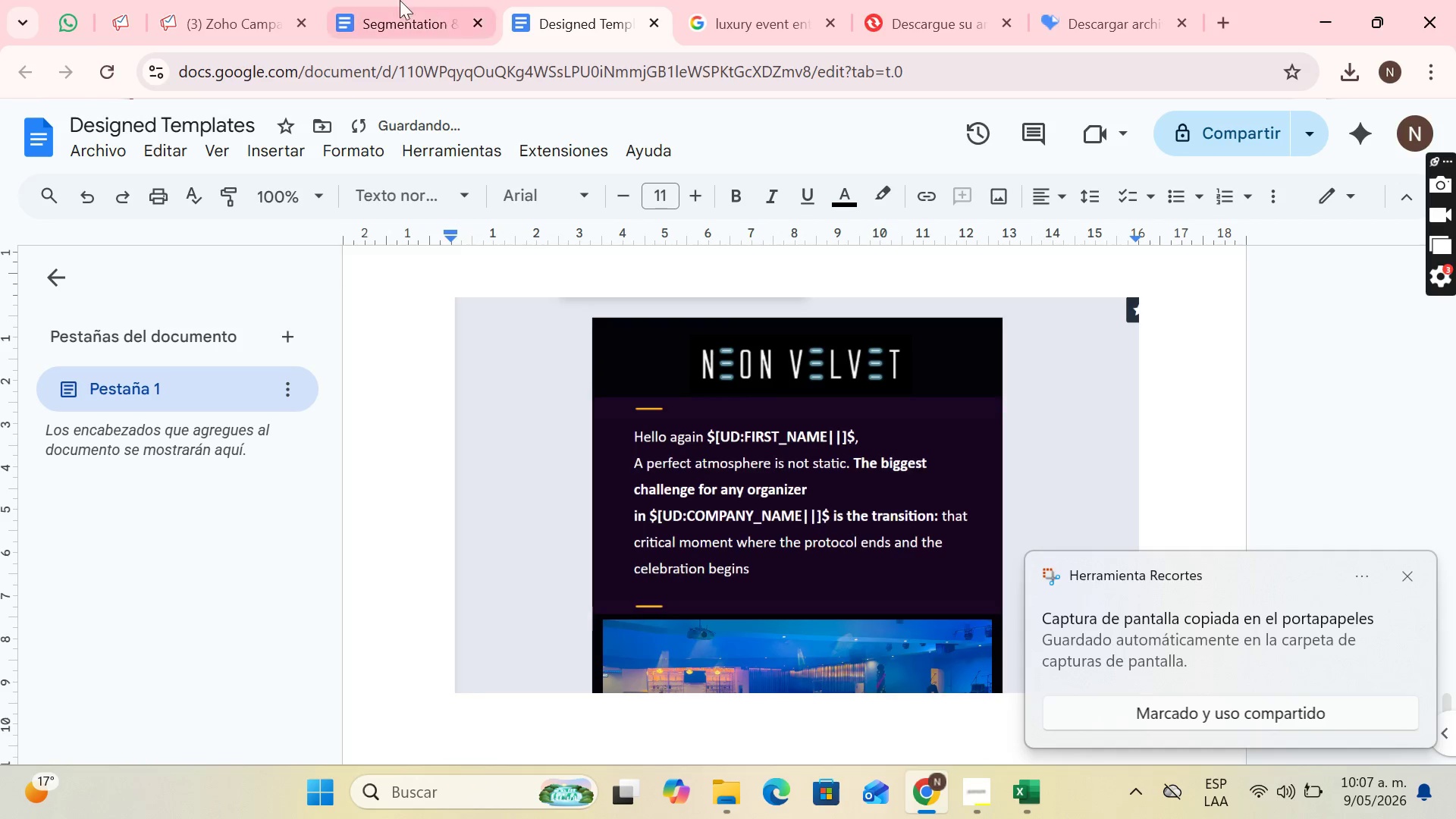 
left_click([388, 0])
 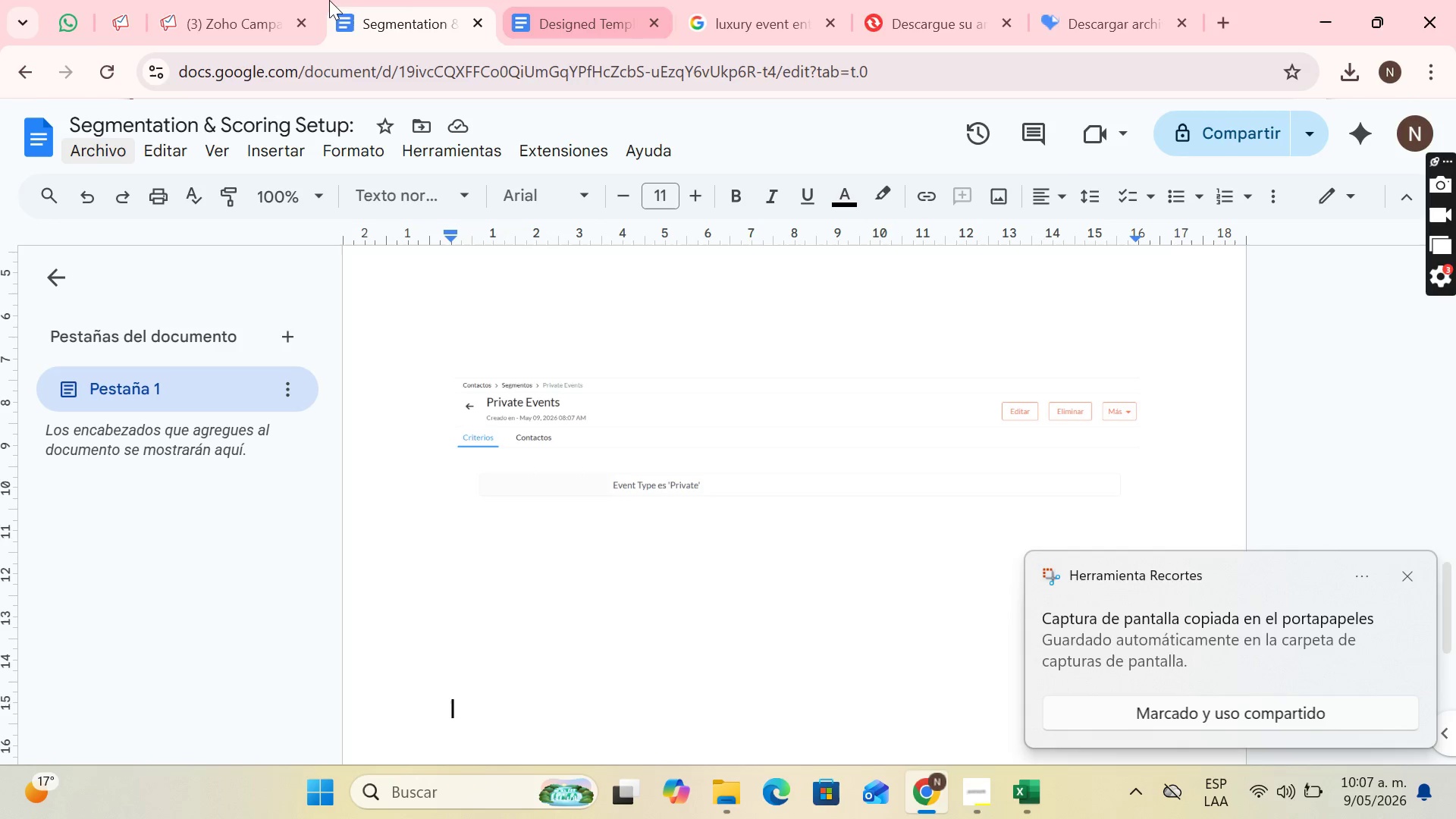 
left_click_drag(start_coordinate=[245, 0], to_coordinate=[250, 0])
 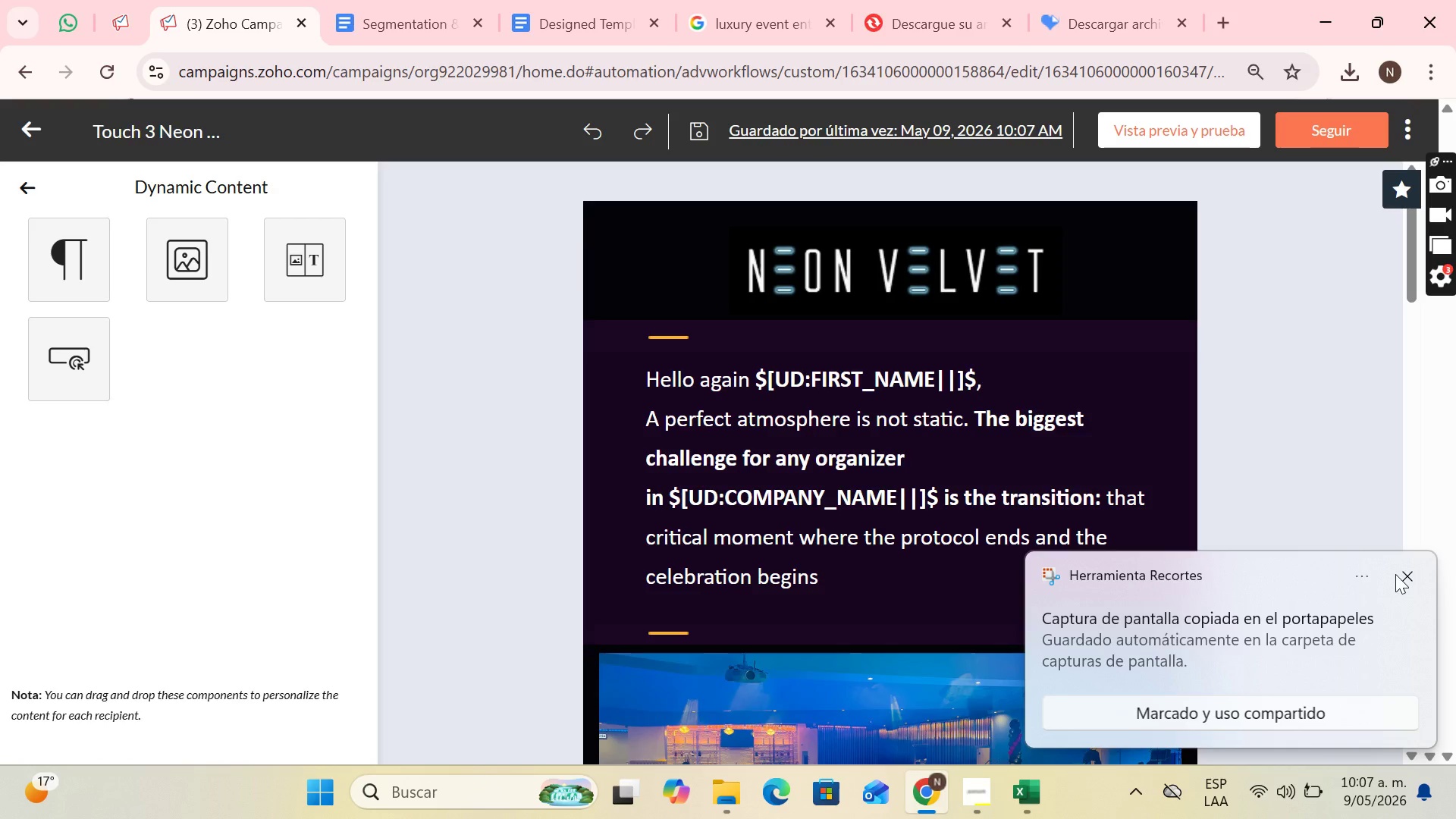 
left_click([1405, 578])
 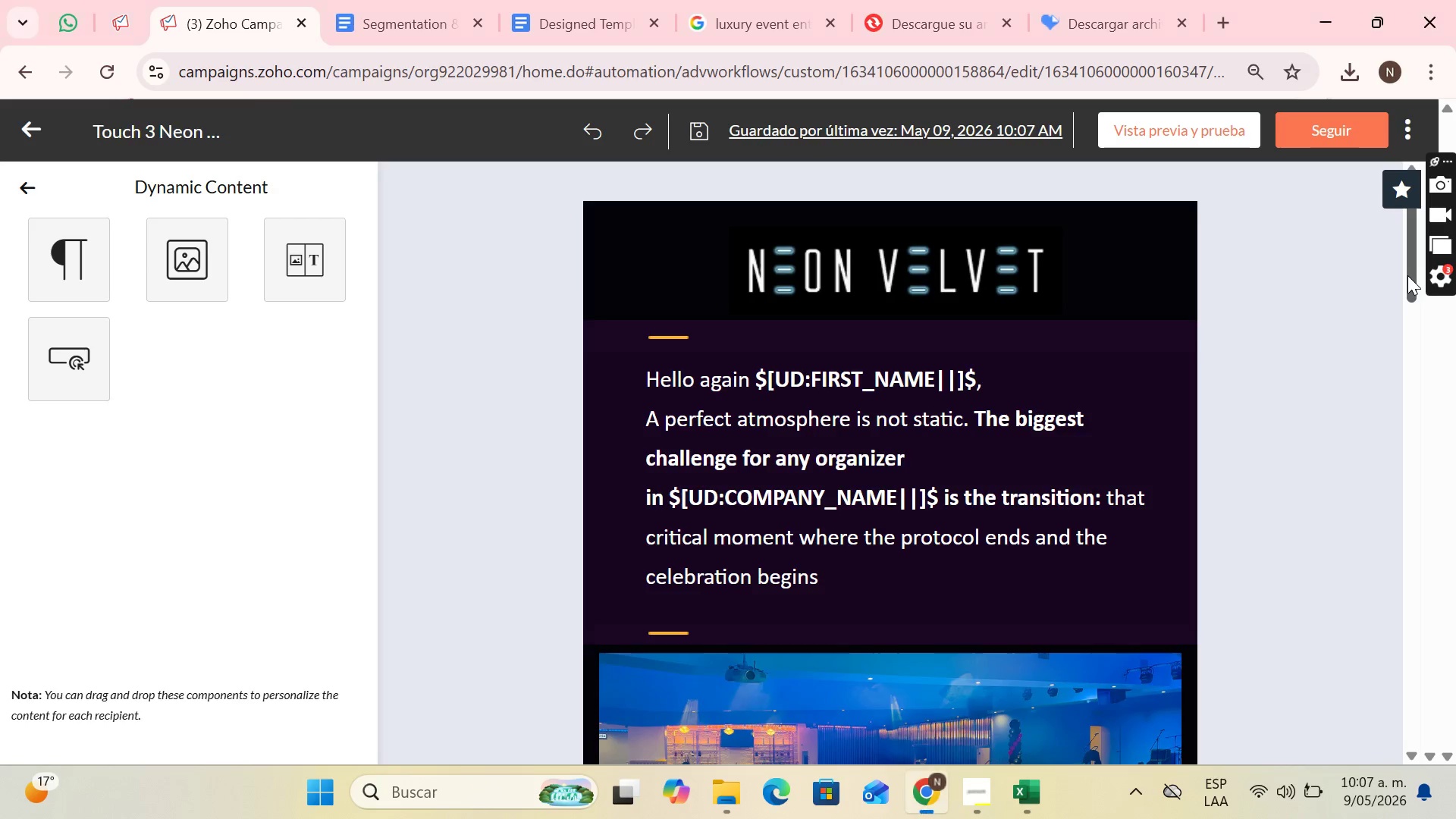 
left_click_drag(start_coordinate=[1407, 275], to_coordinate=[1420, 403])
 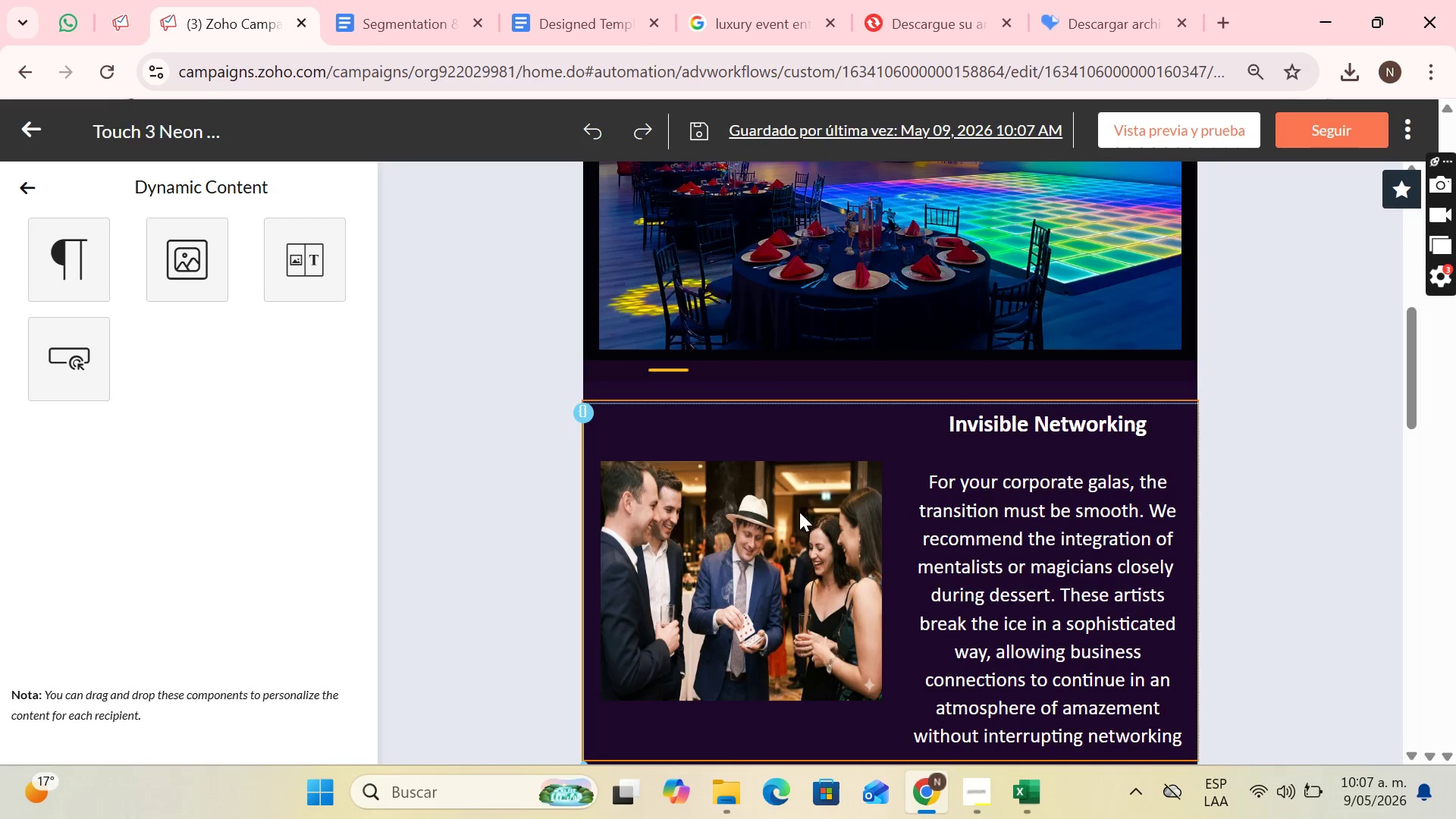 
left_click([799, 512])
 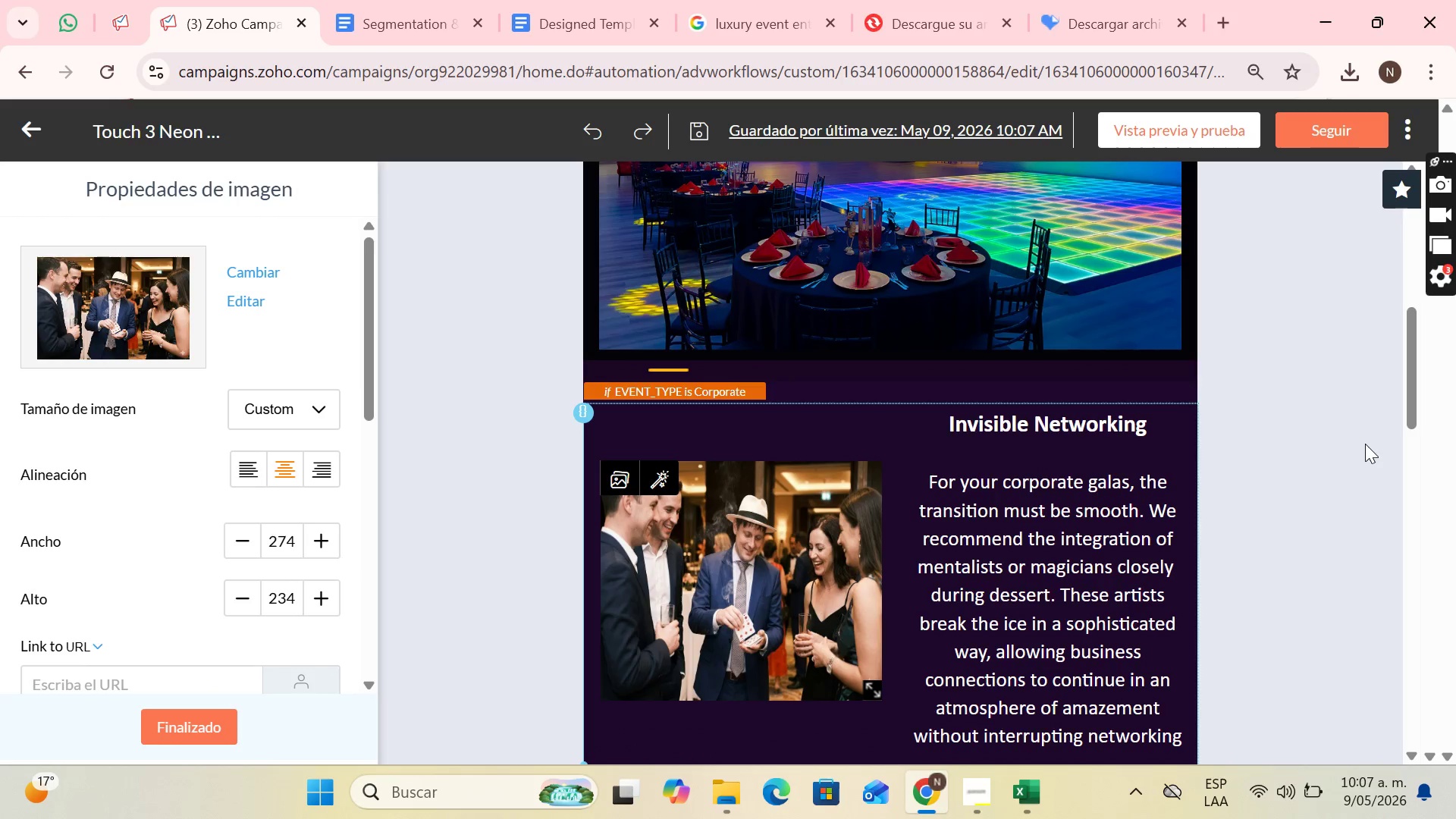 
key(PrintScreen)
 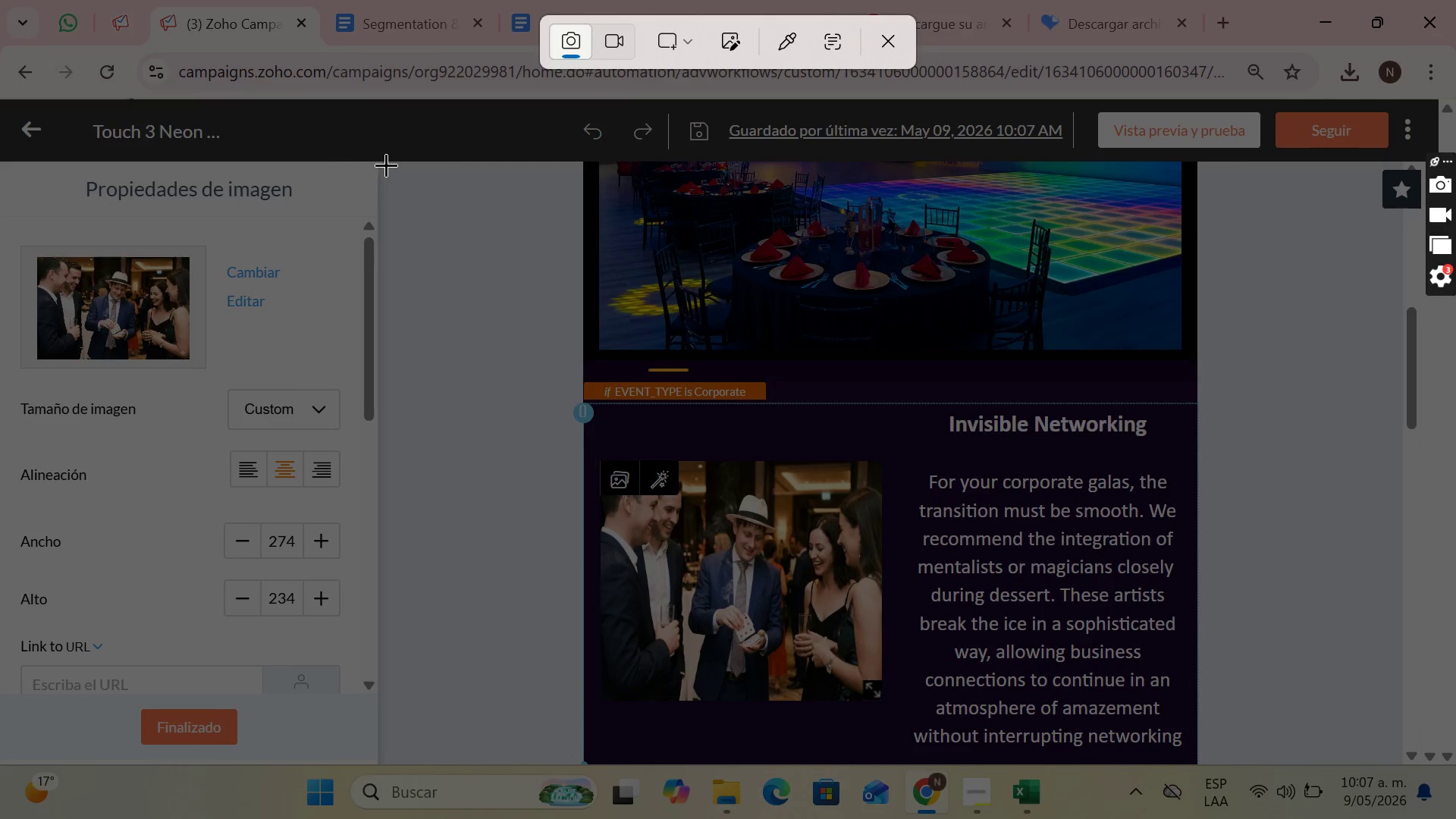 
left_click_drag(start_coordinate=[382, 164], to_coordinate=[1400, 761])
 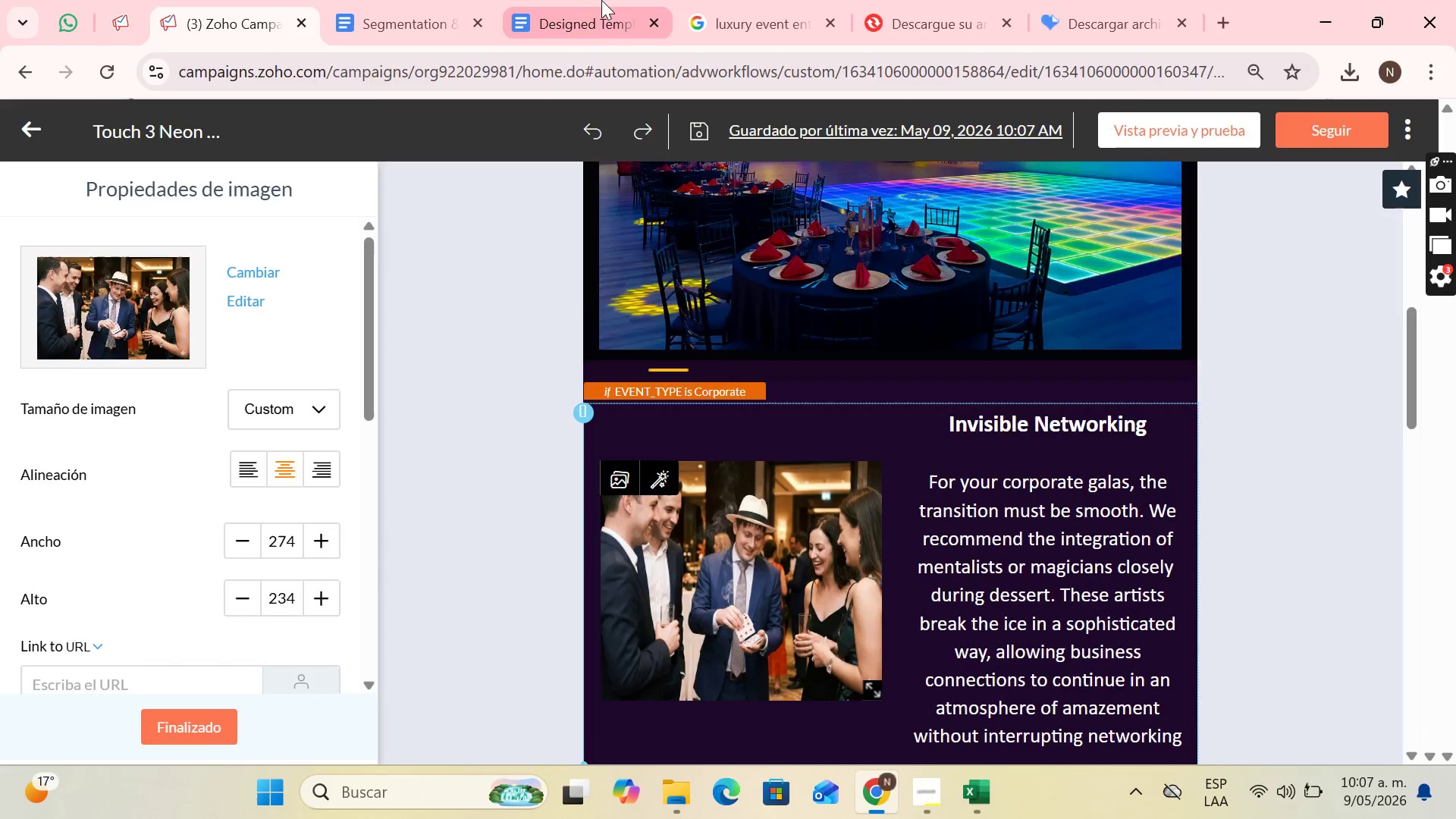 
left_click([601, 0])
 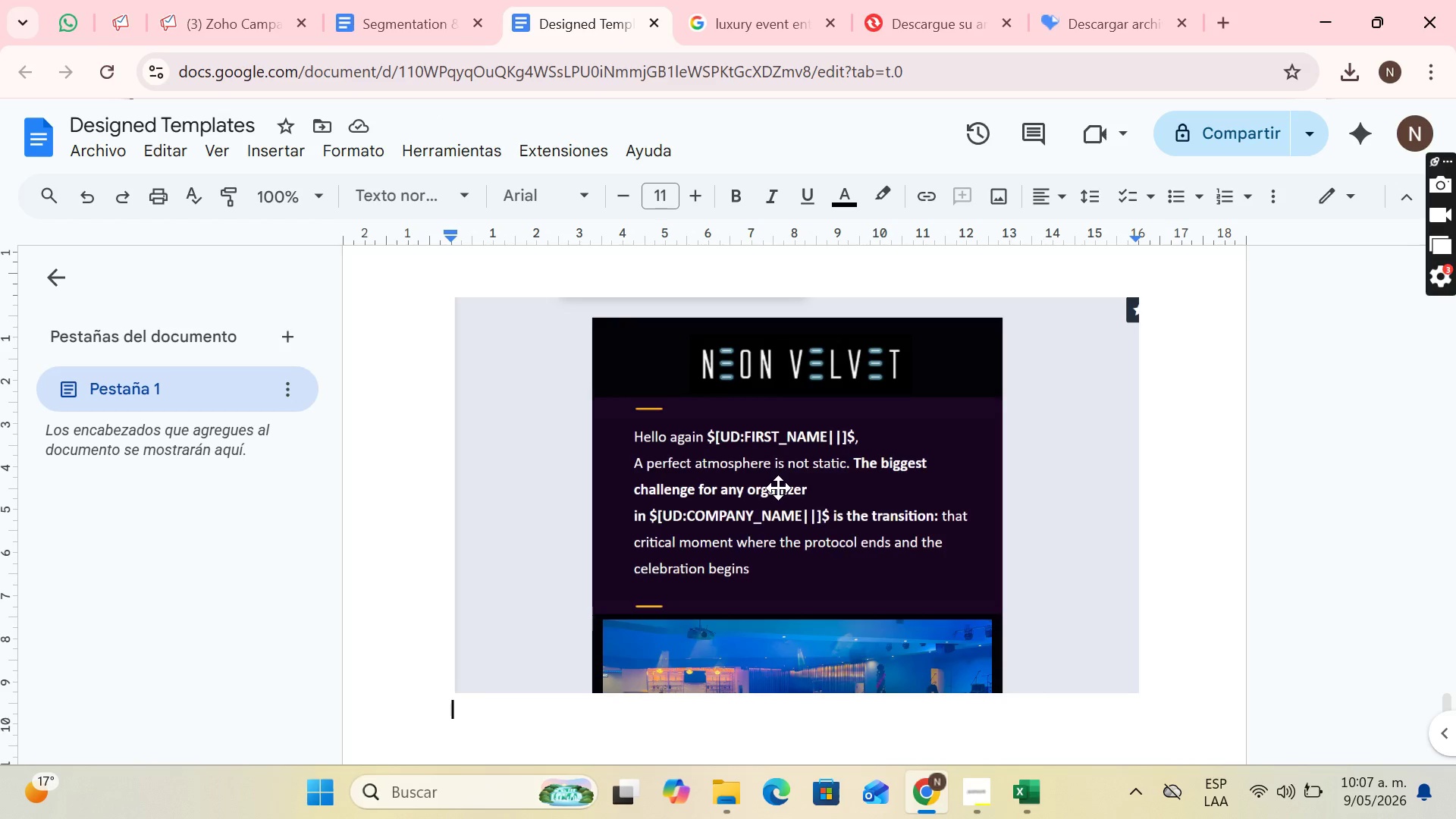 
key(Control+V)
 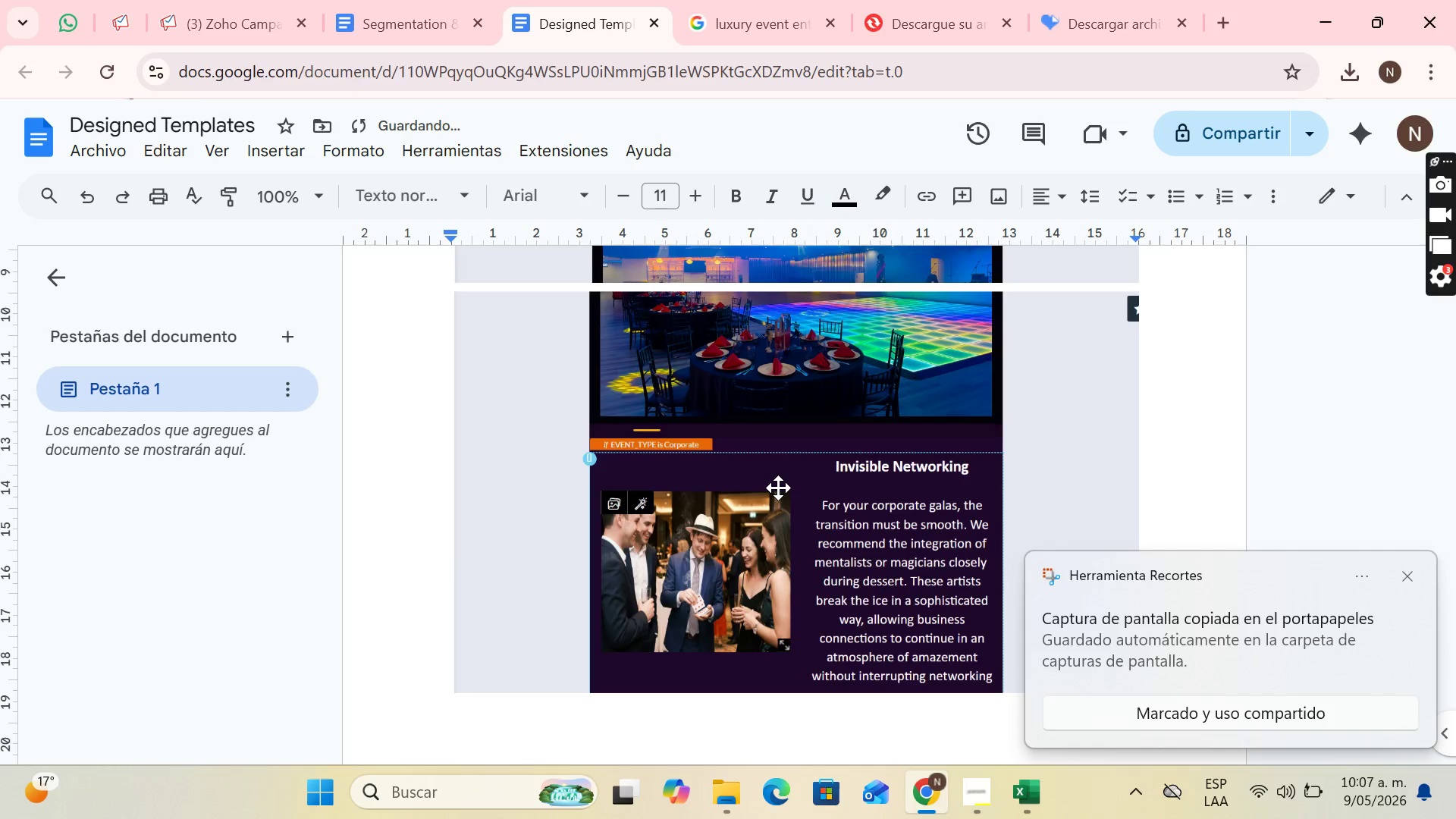 
key(Enter)
 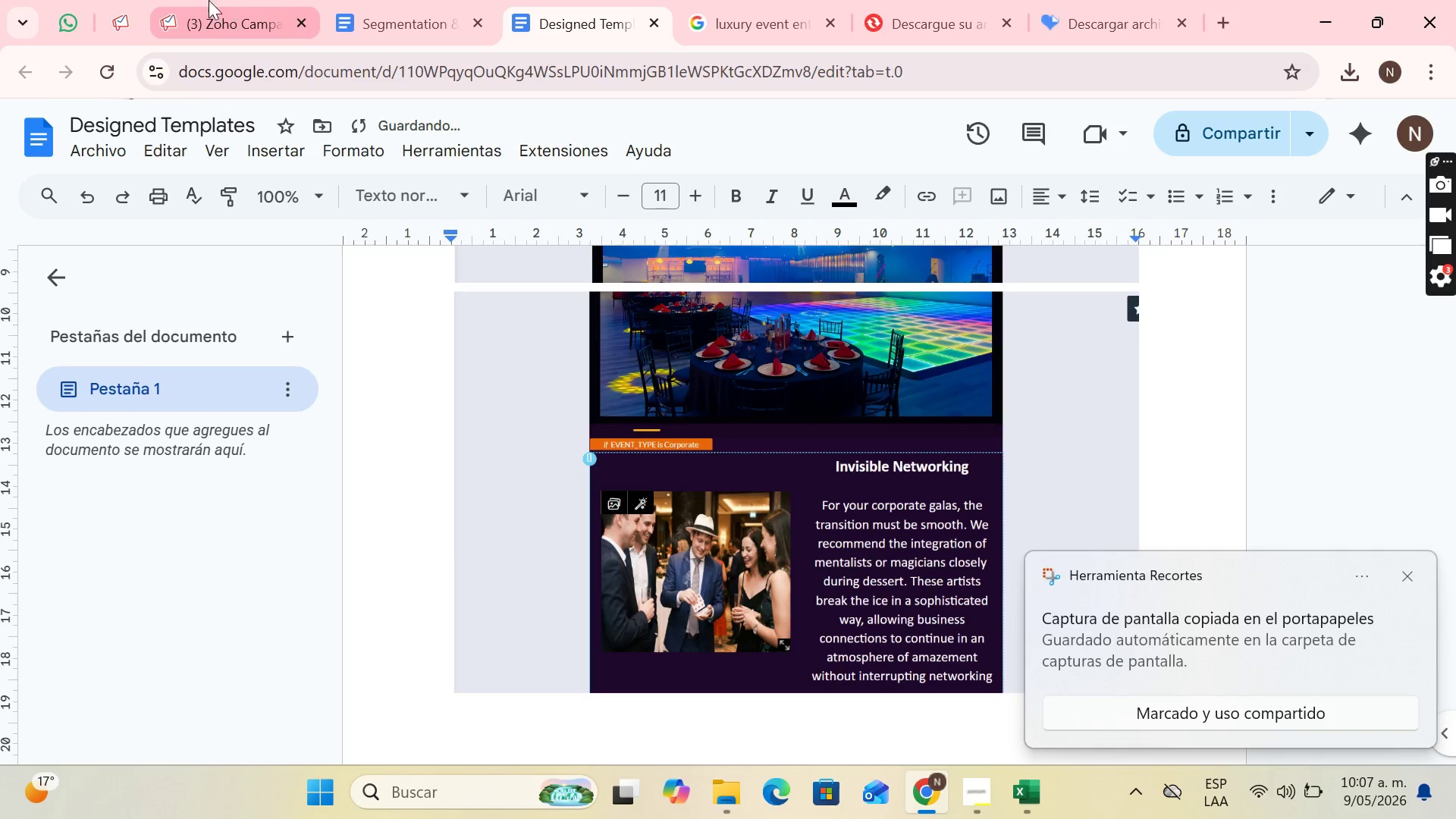 
left_click([206, 0])
 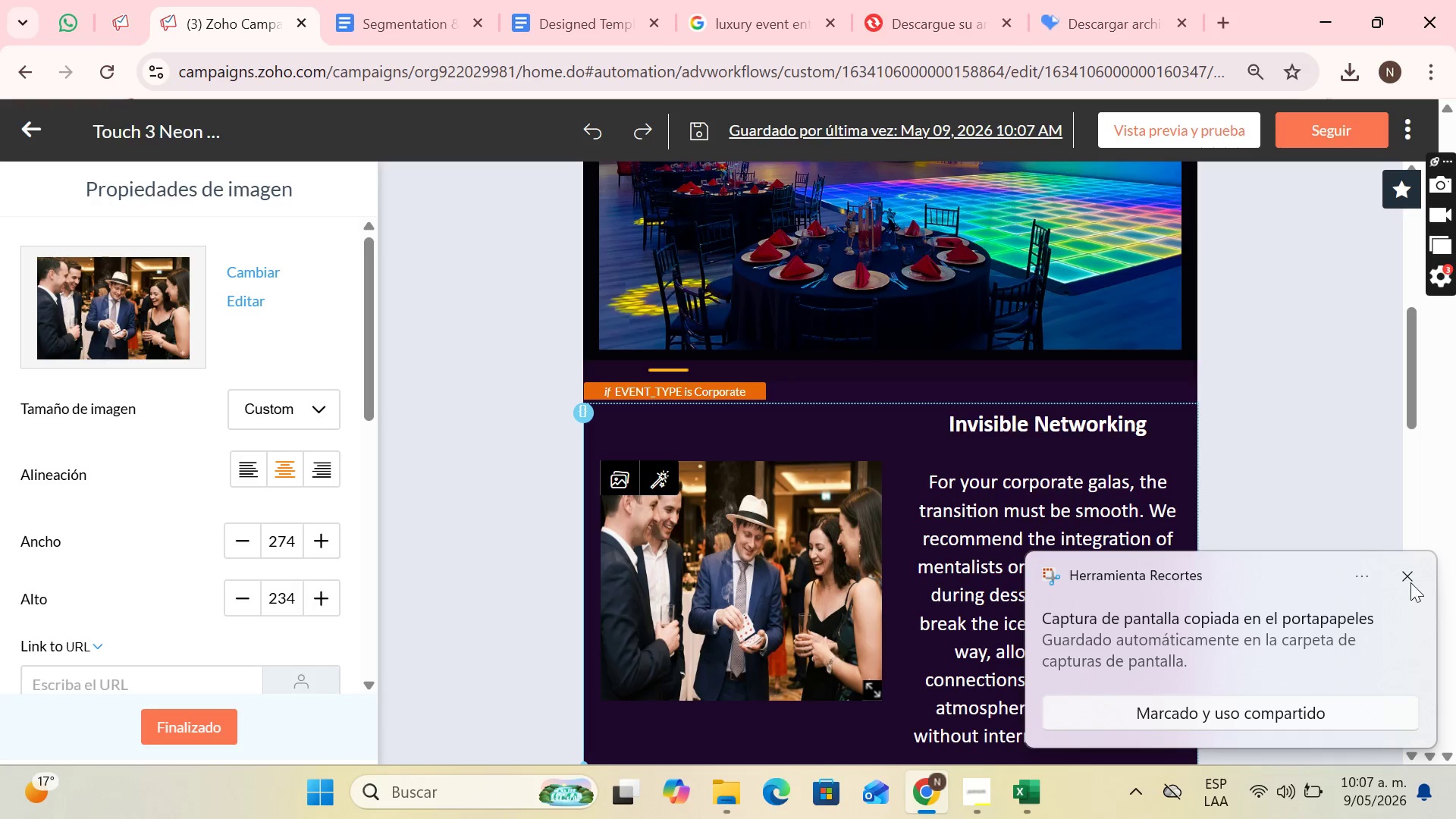 
left_click([1408, 573])
 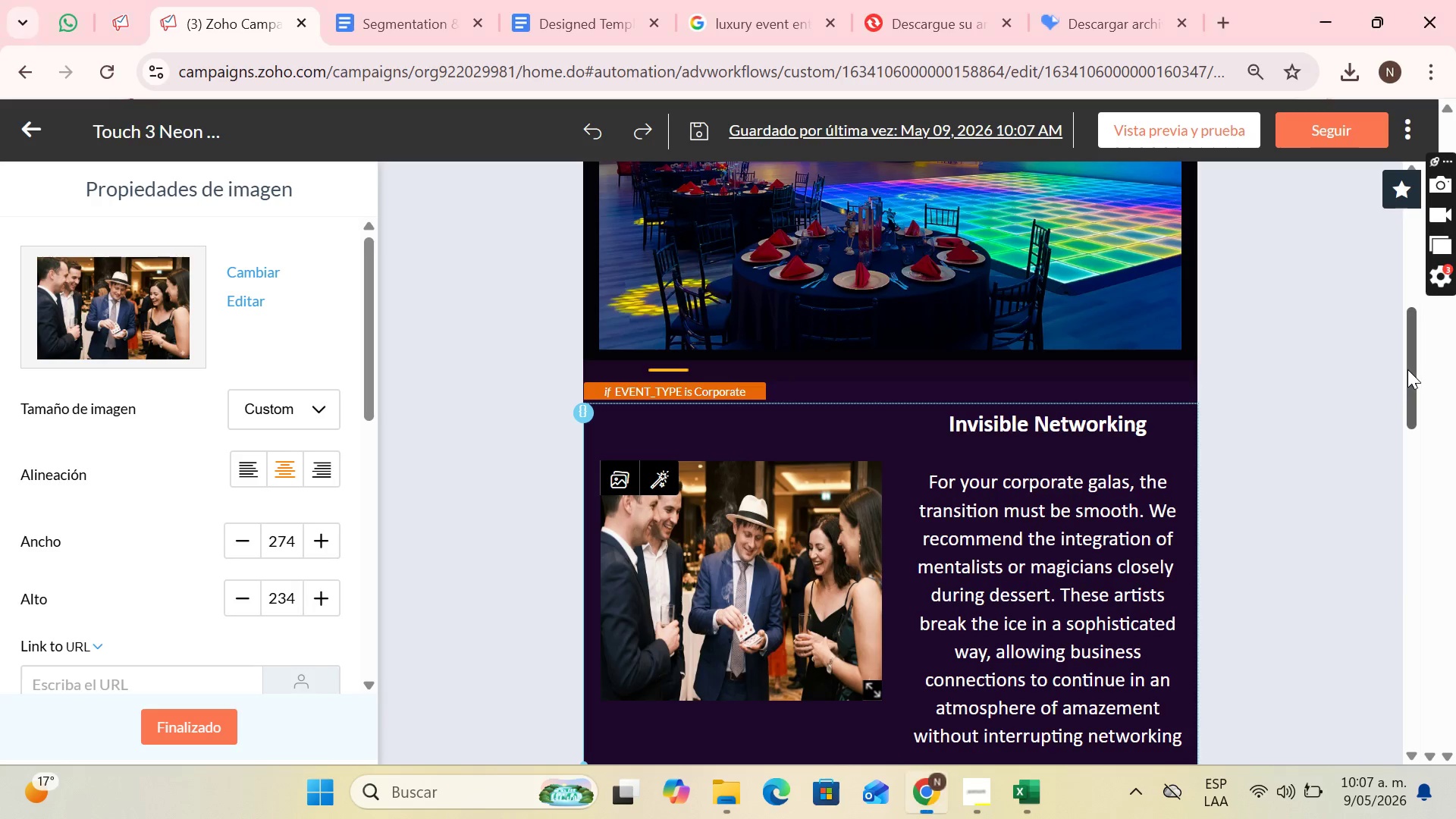 
left_click_drag(start_coordinate=[1407, 369], to_coordinate=[1418, 488])
 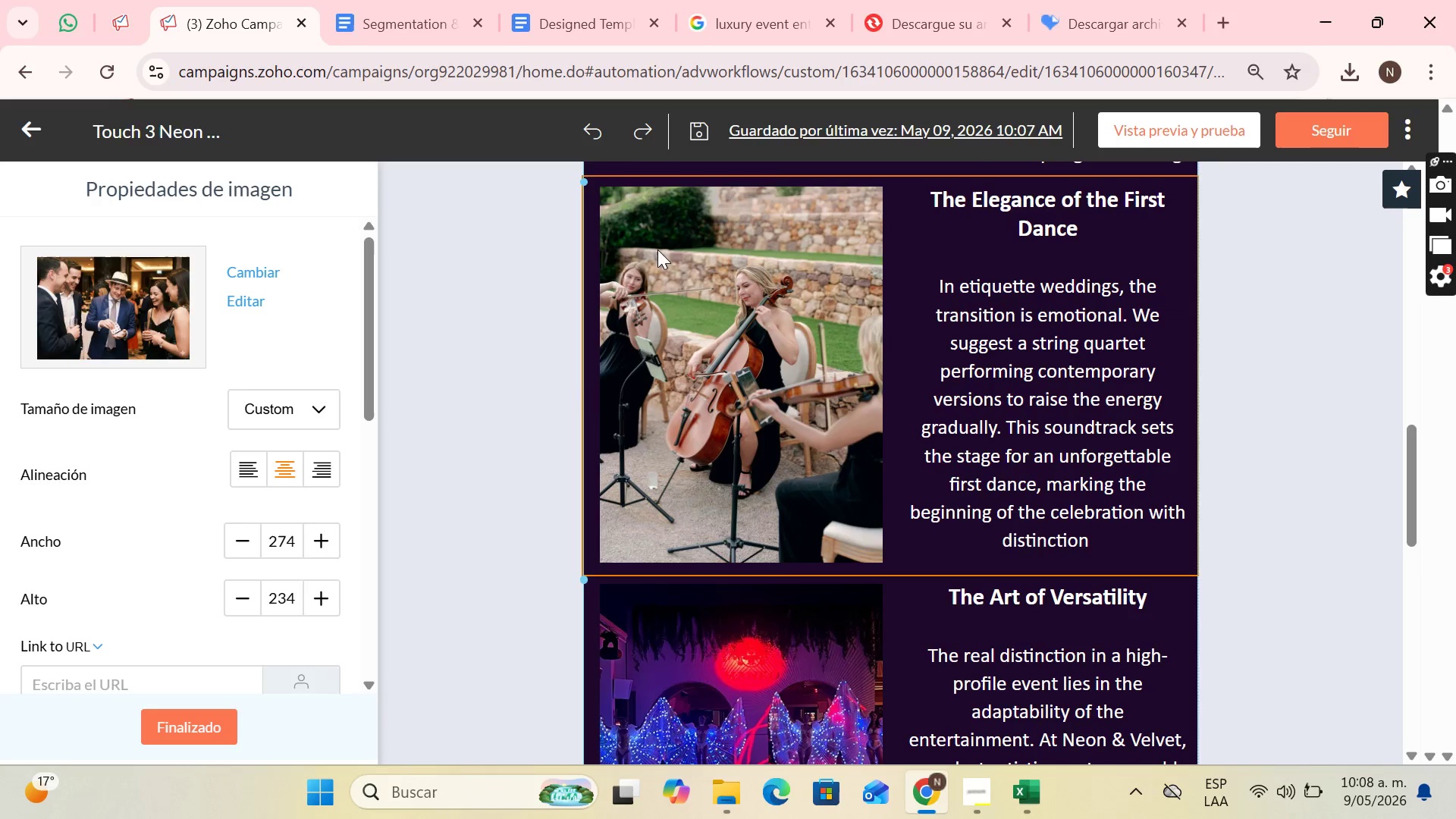 
double_click([689, 264])
 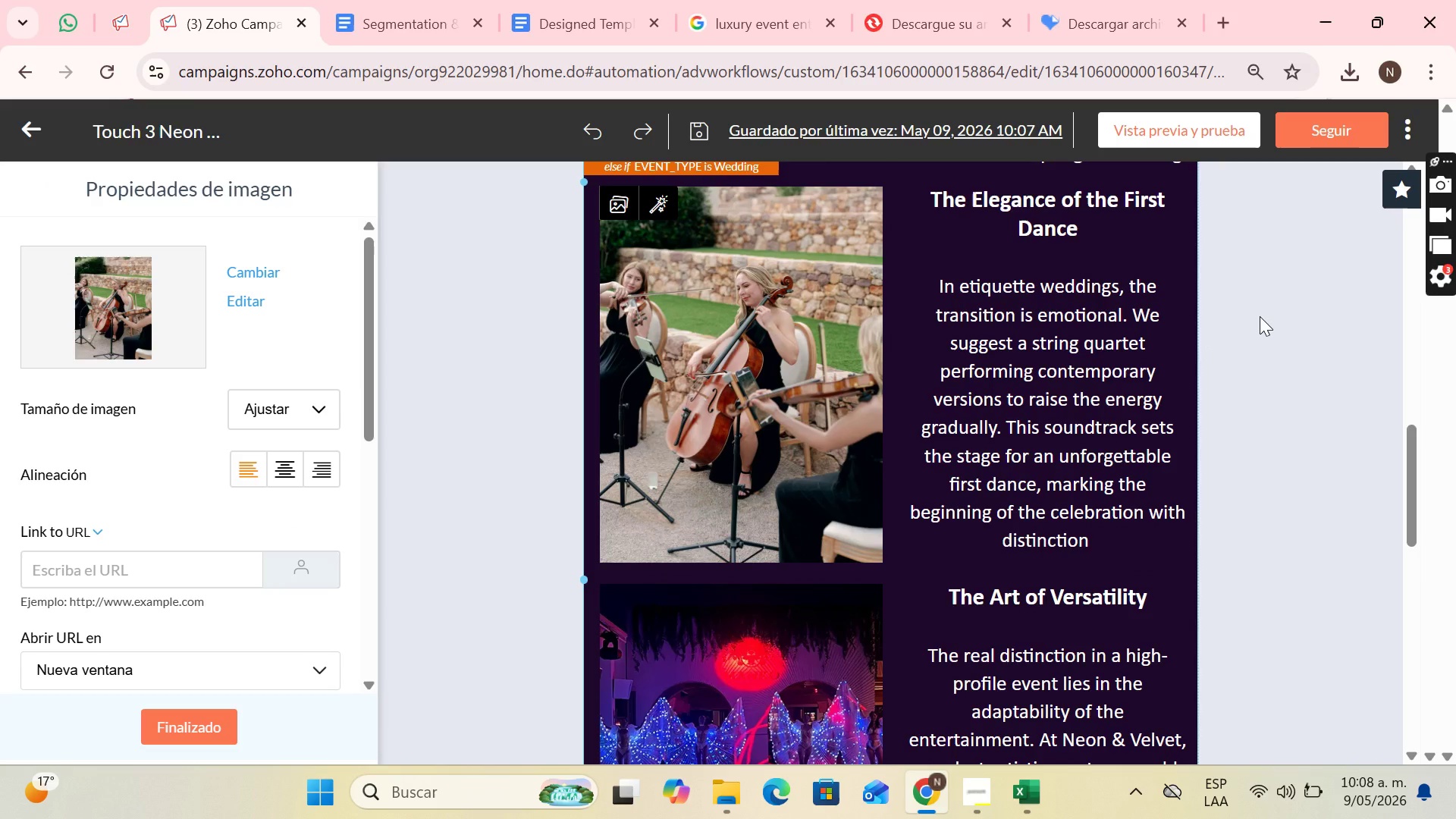 
key(PrintScreen)
 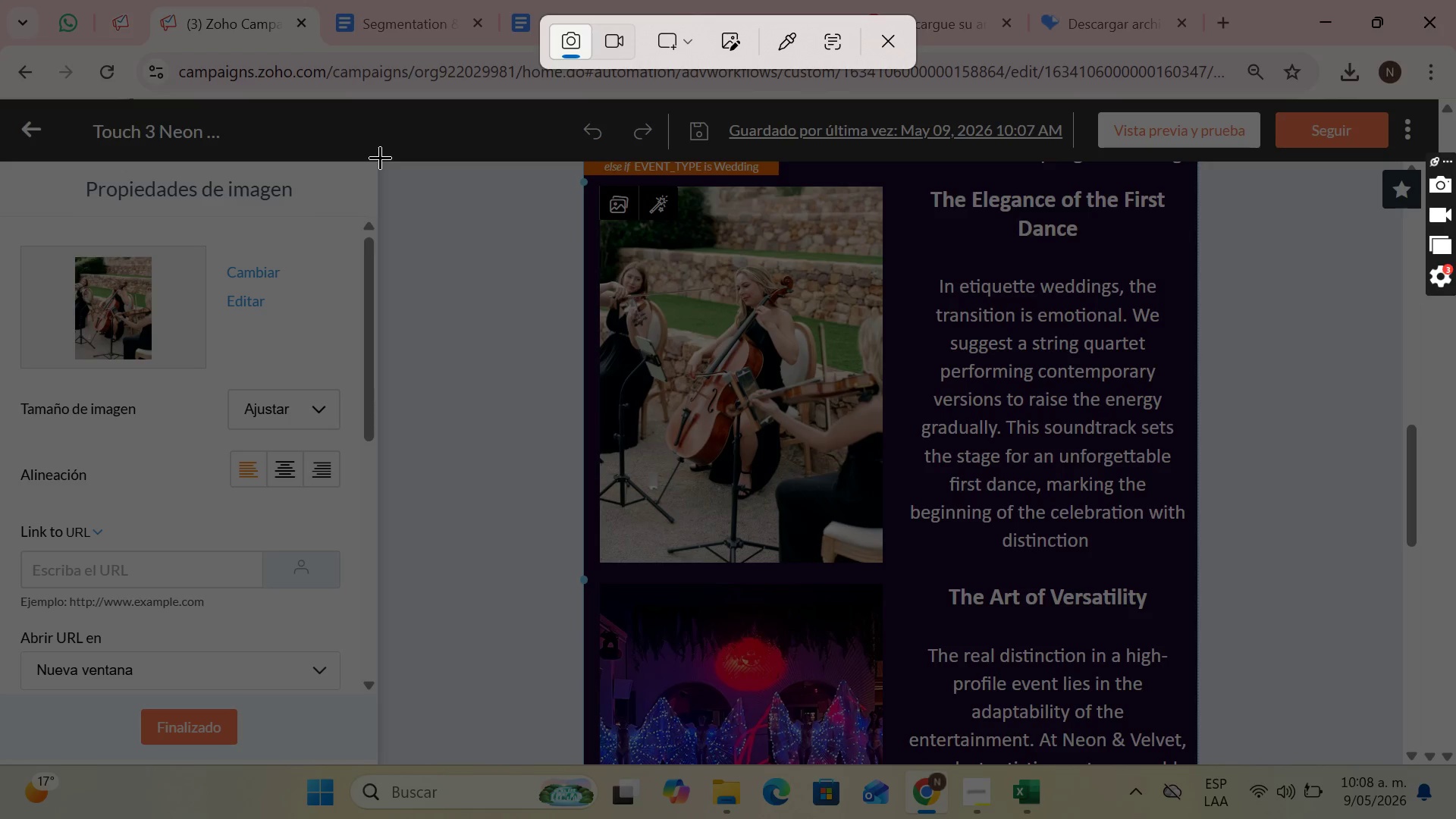 
left_click_drag(start_coordinate=[380, 158], to_coordinate=[1400, 761])
 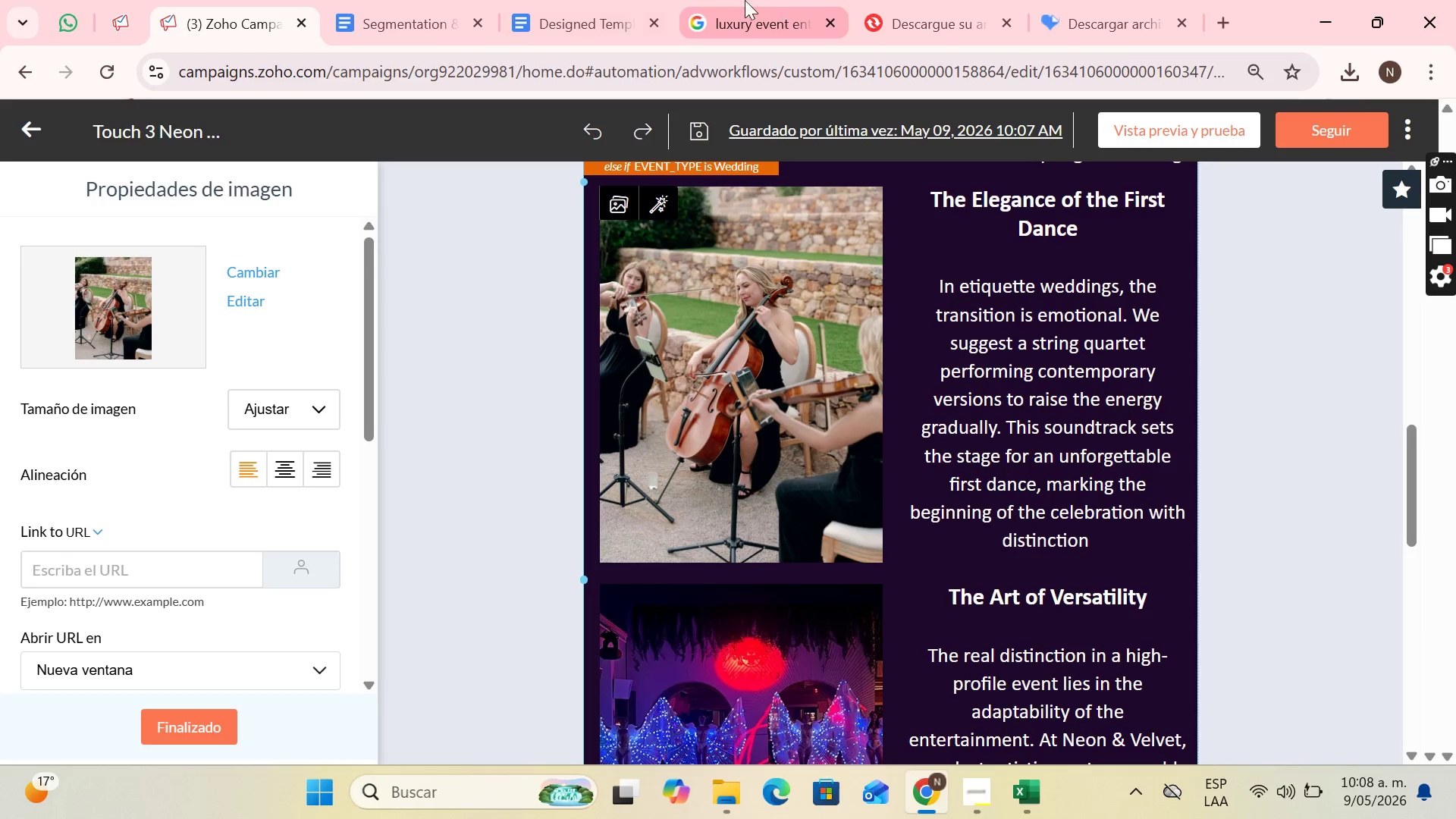 
left_click([627, 0])
 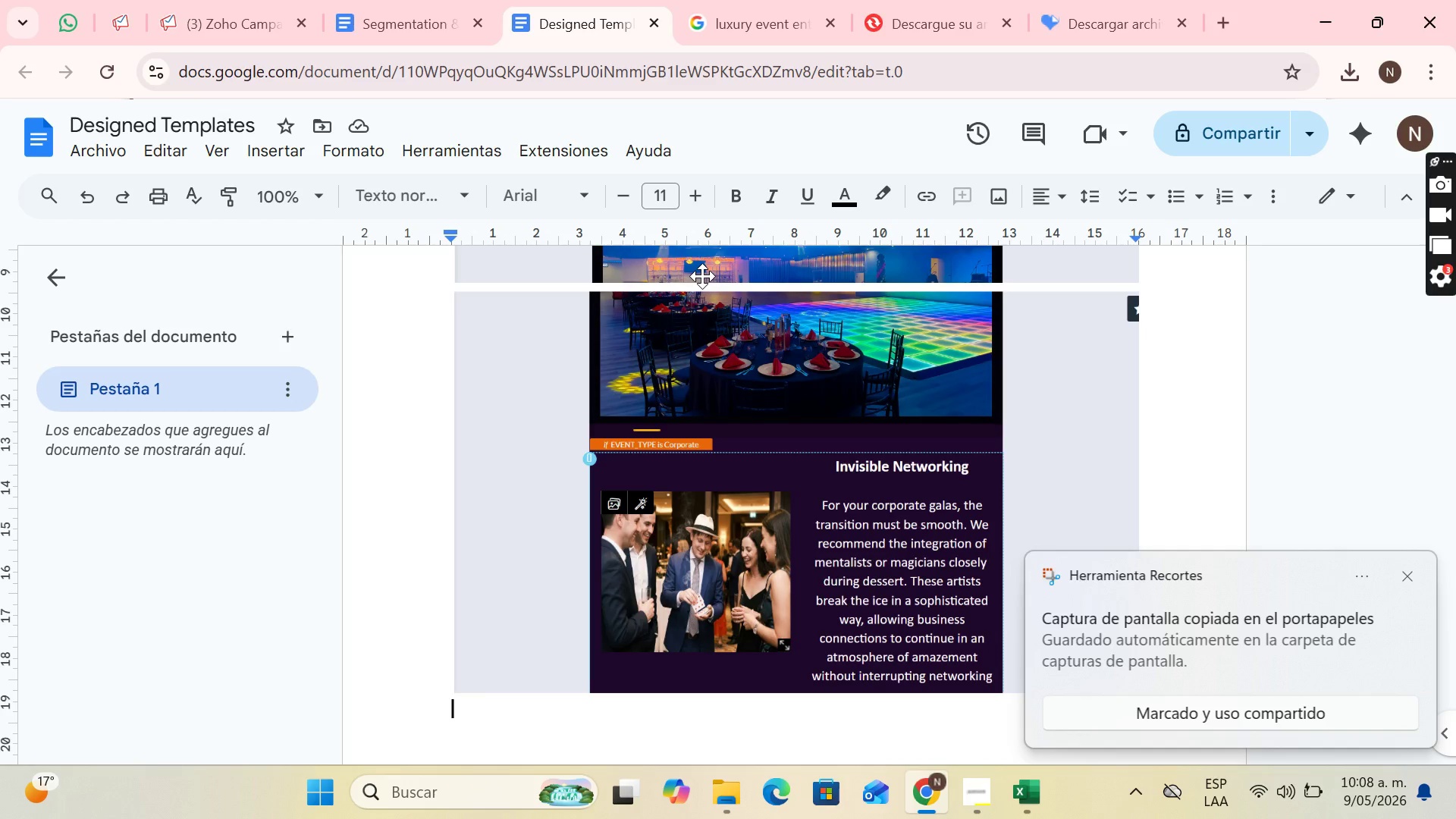 
key(Control+V)
 